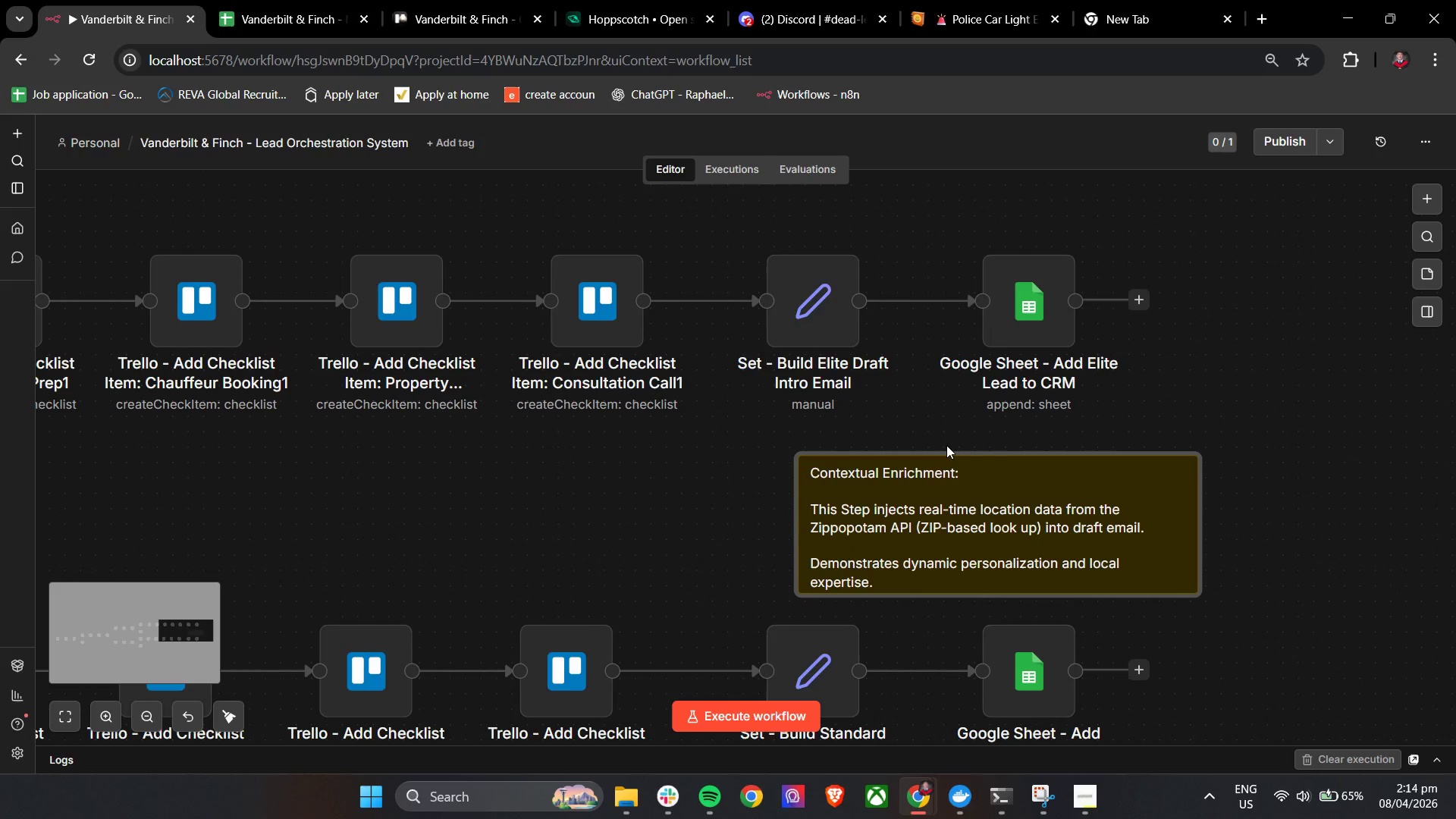 
wait(31.72)
 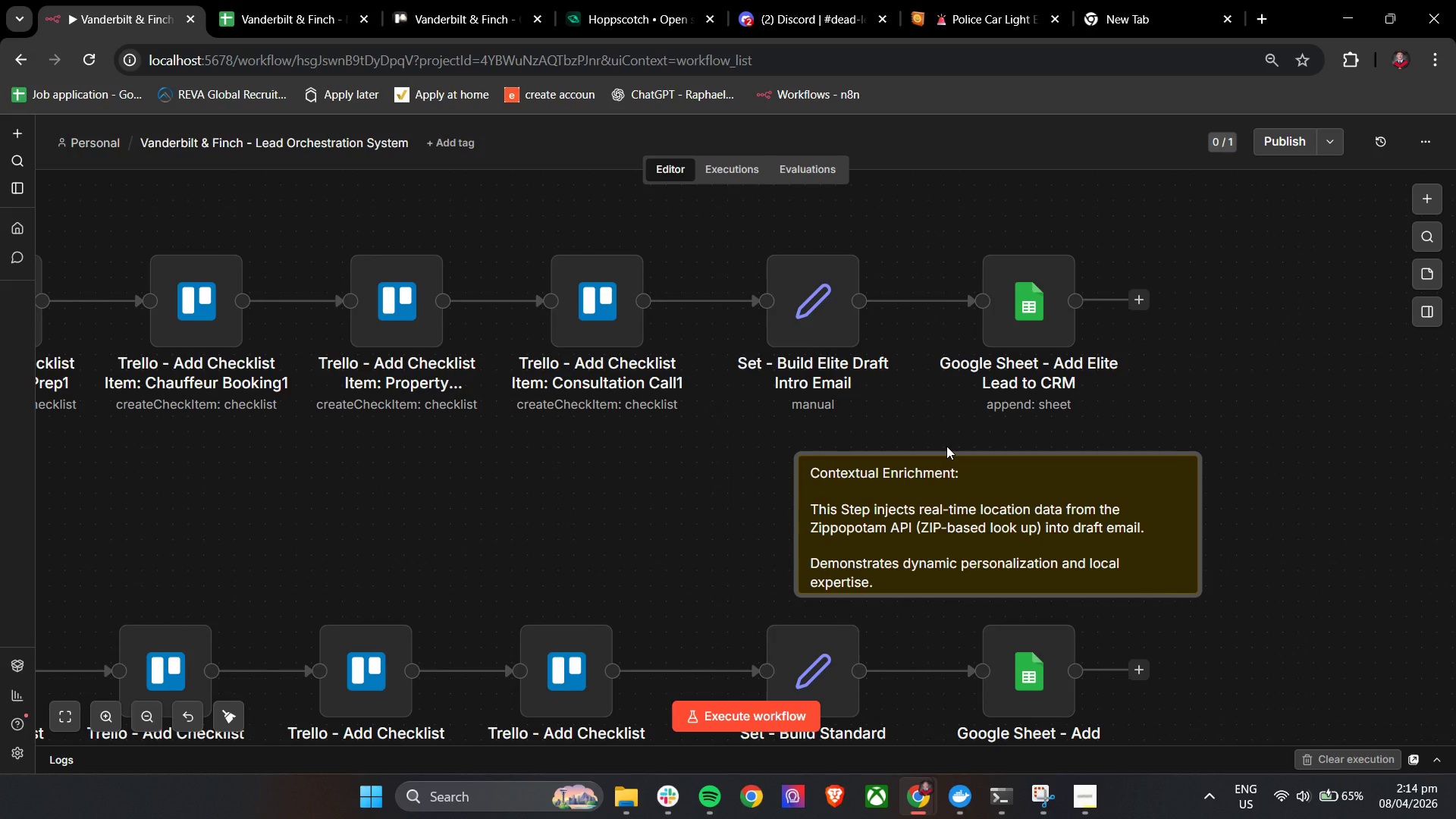 
hold_key(key=ControlLeft, duration=1.52)
 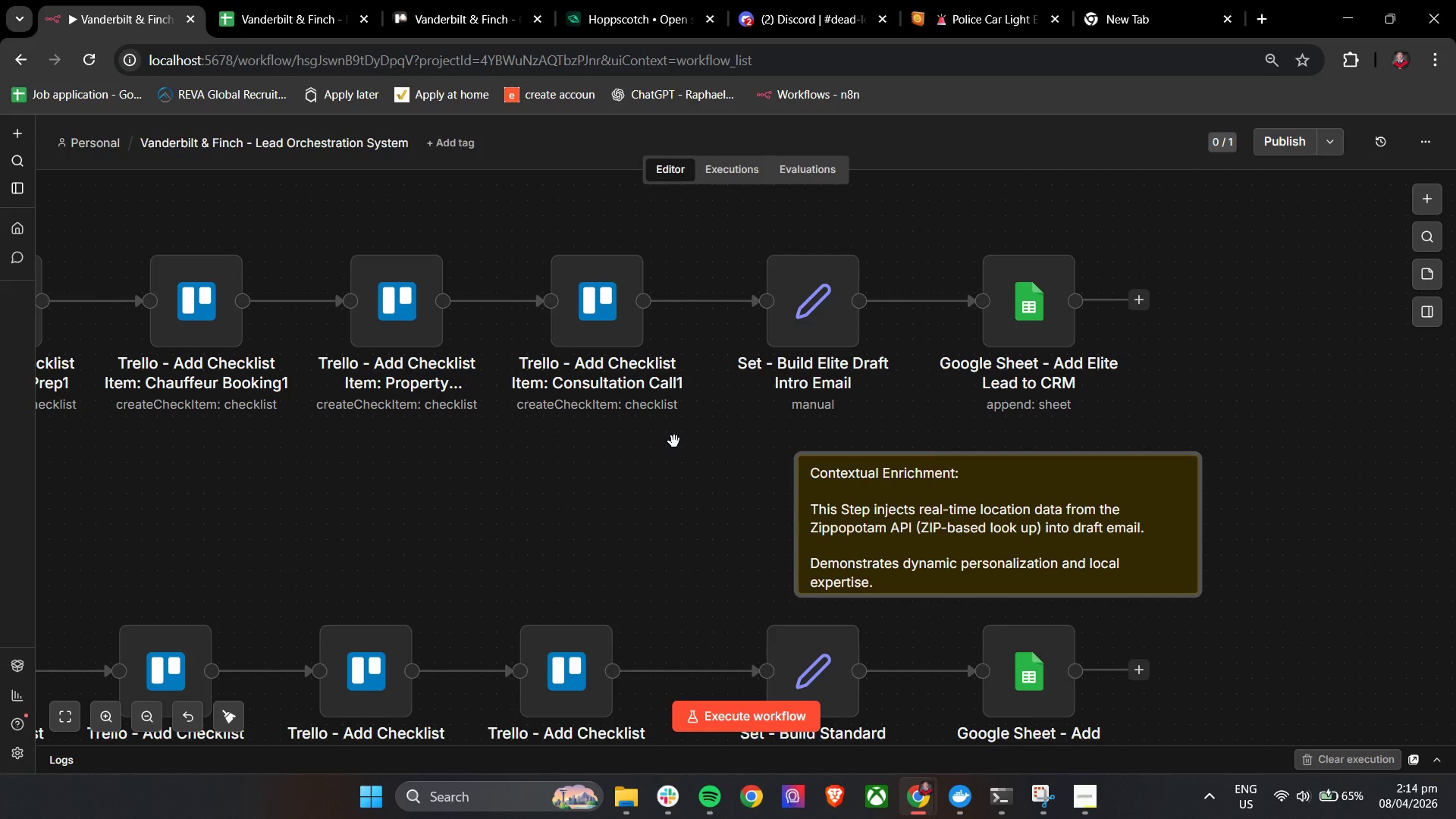 
hold_key(key=ControlLeft, duration=1.53)
 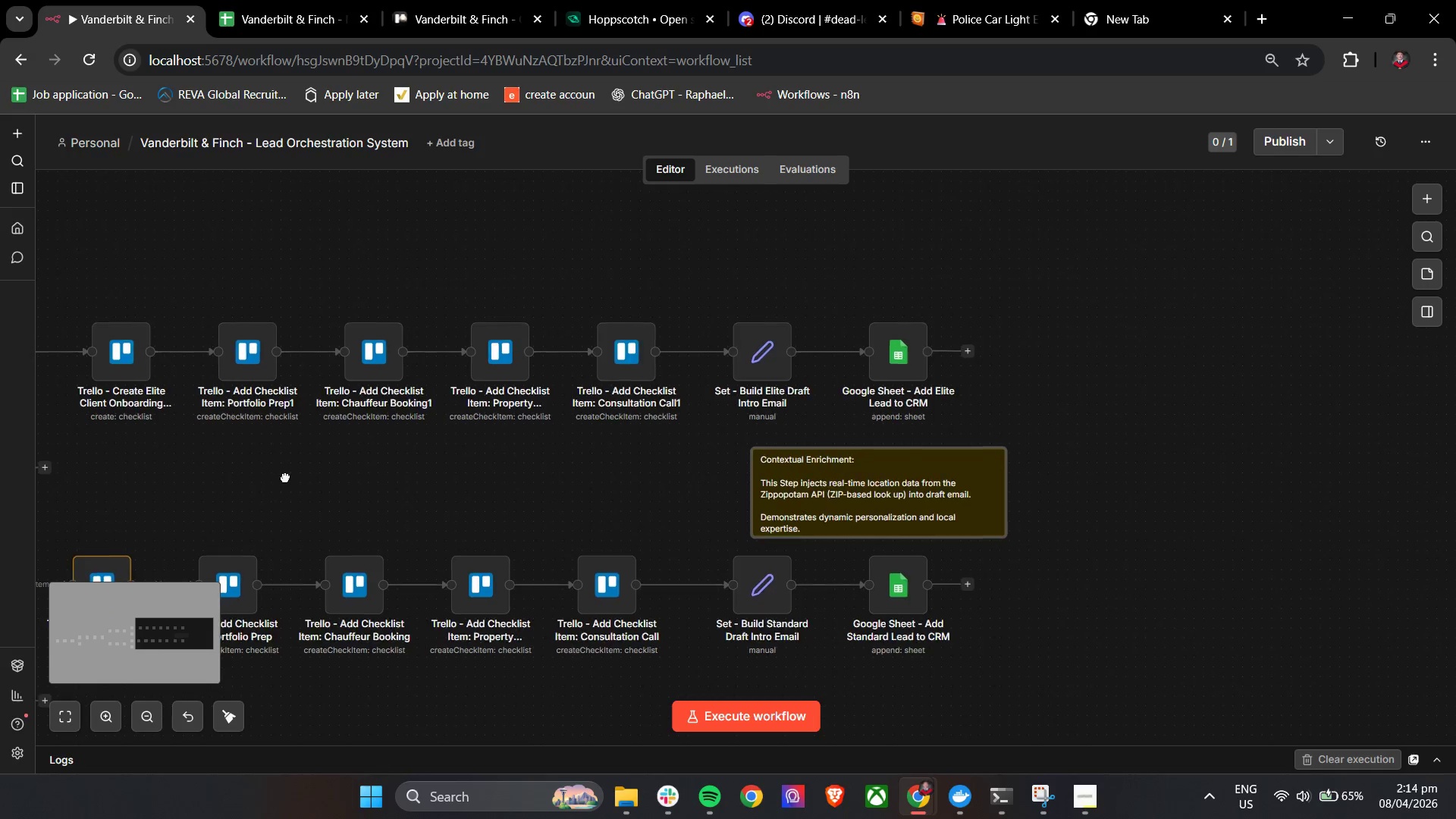 
hold_key(key=ControlLeft, duration=1.5)
 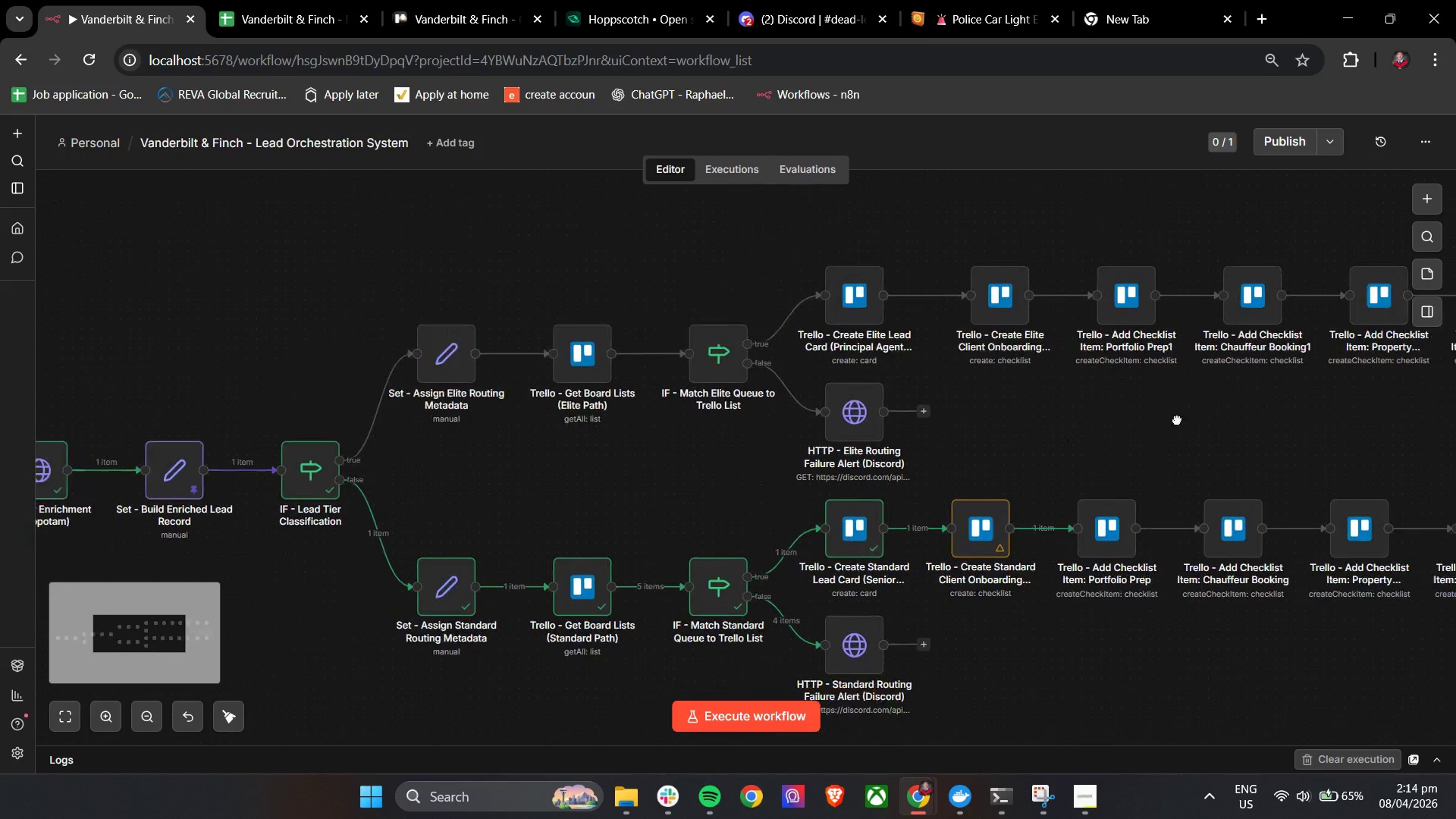 
scroll: coordinate [674, 441], scroll_direction: down, amount: 3.0
 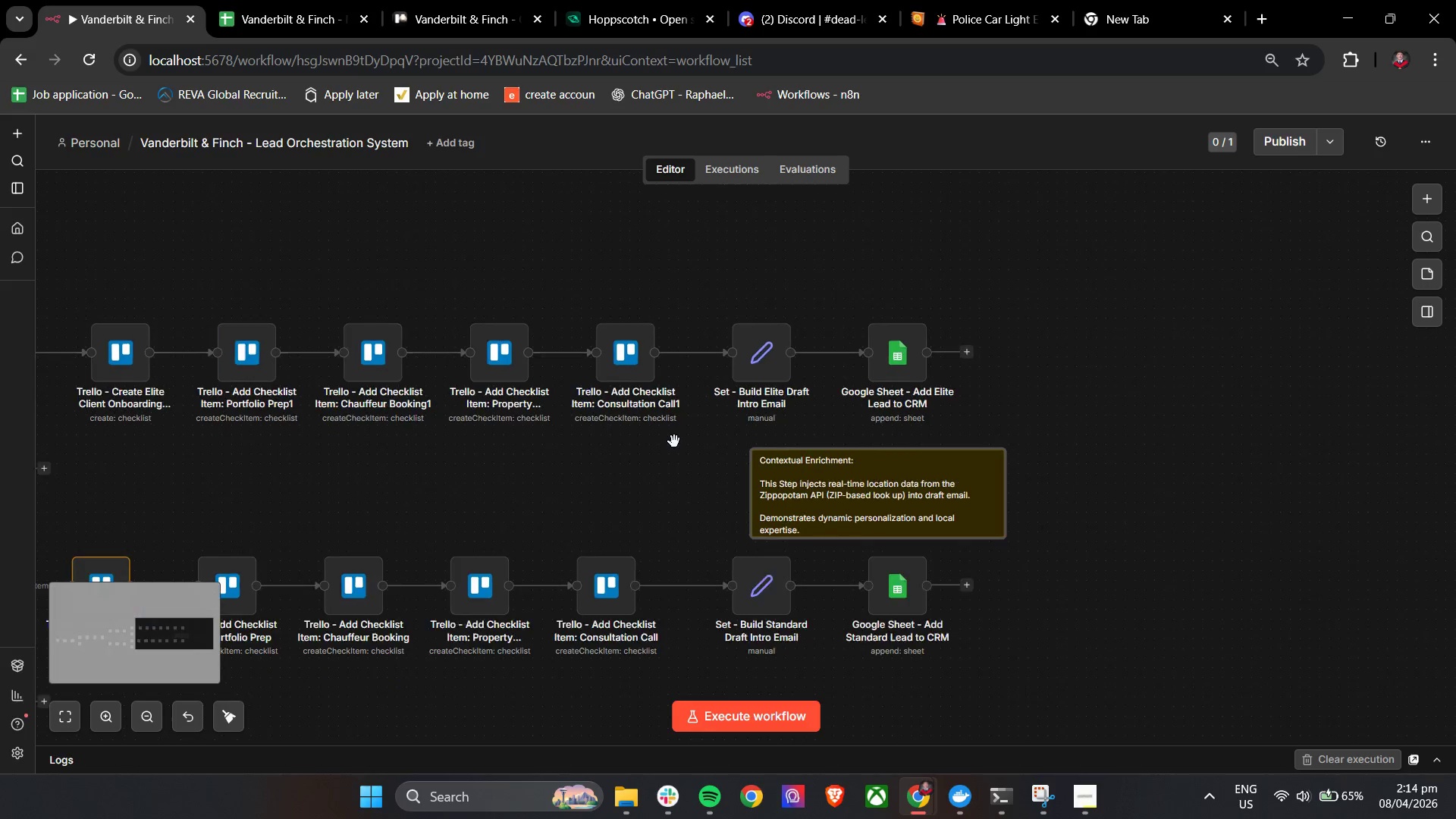 
left_click_drag(start_coordinate=[280, 479], to_coordinate=[1247, 407])
 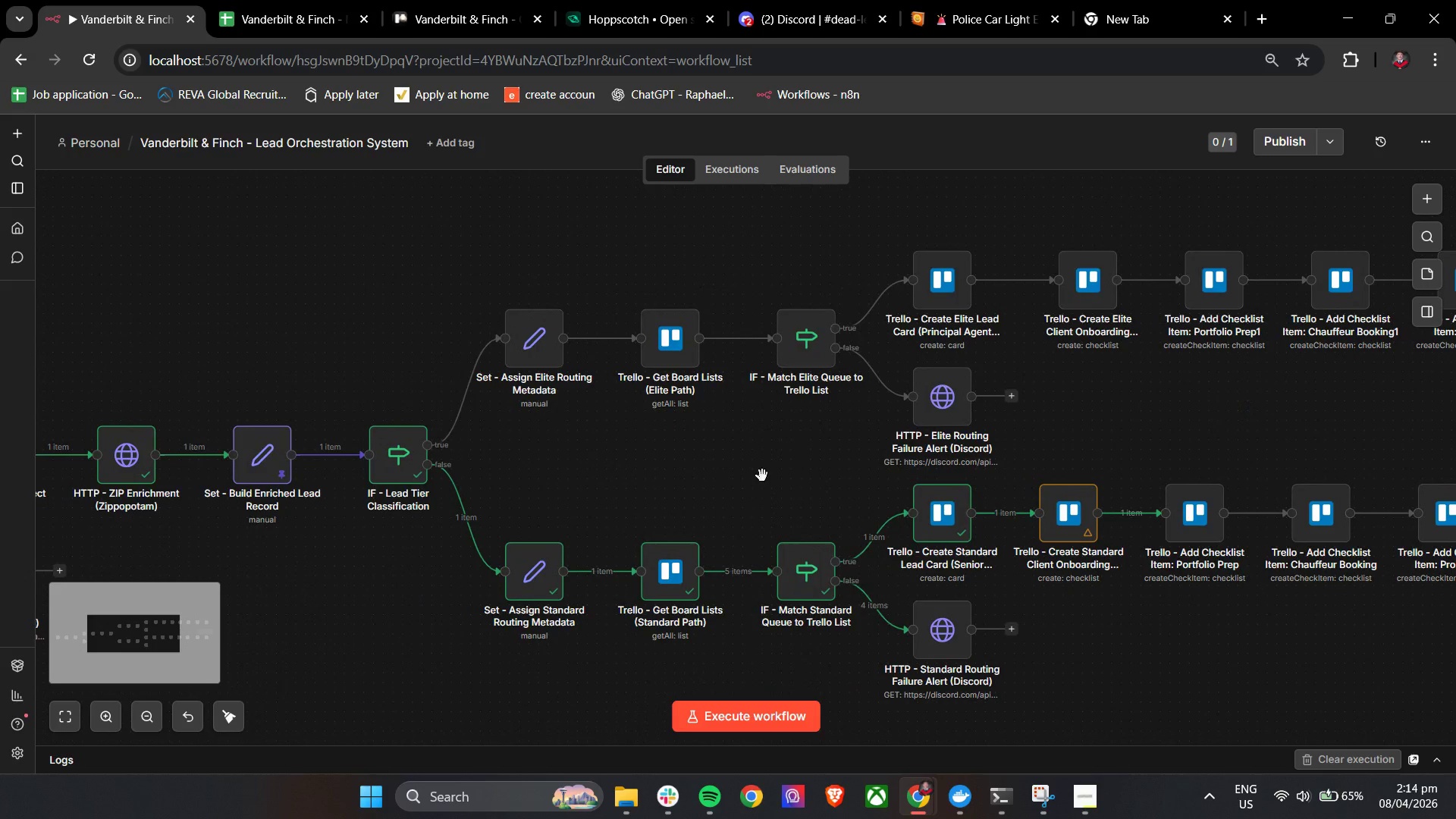 
hold_key(key=ControlLeft, duration=1.52)
 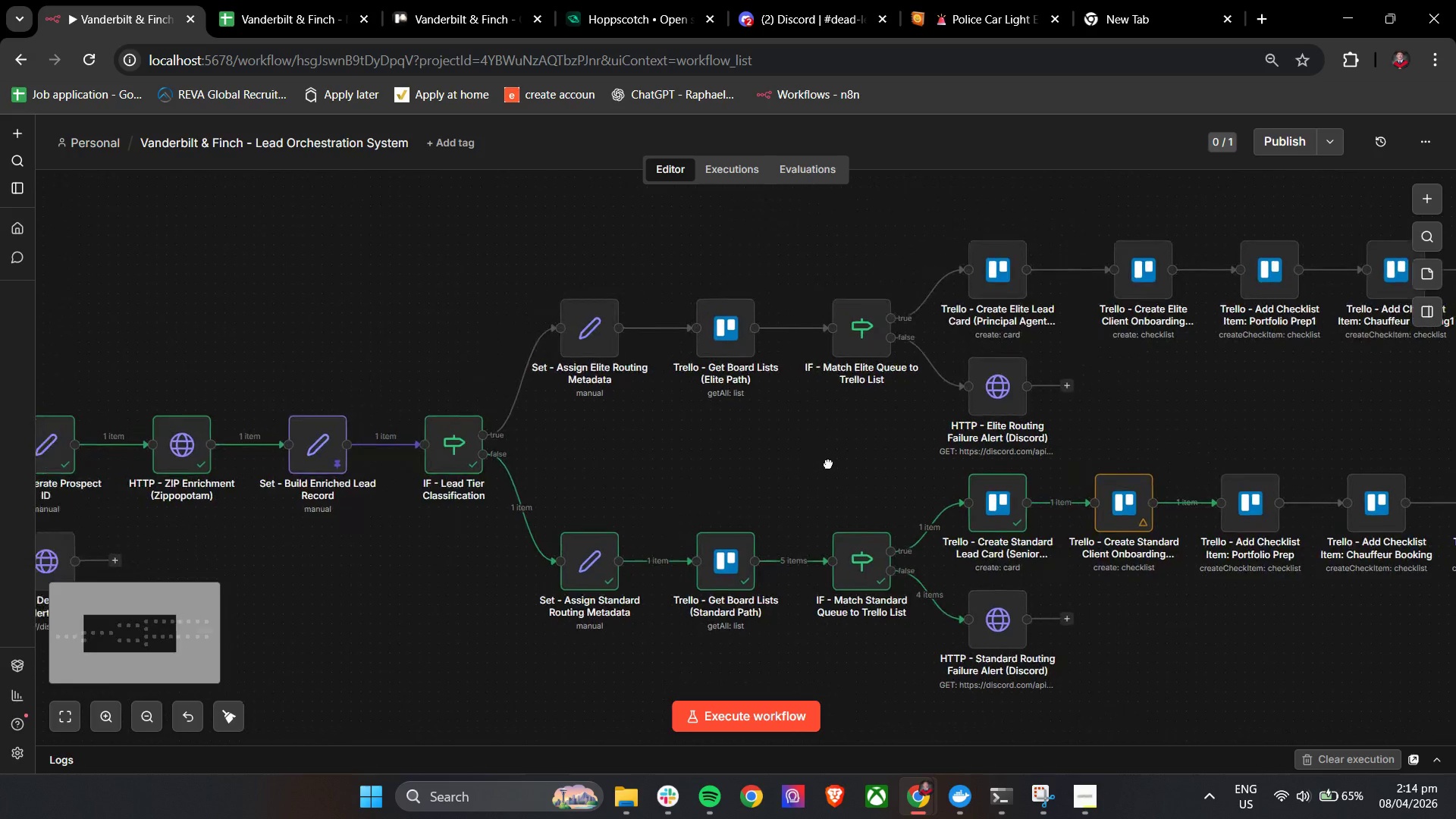 
hold_key(key=ControlLeft, duration=1.5)
left_click_drag(start_coordinate=[755, 475], to_coordinate=[1277, 435])
 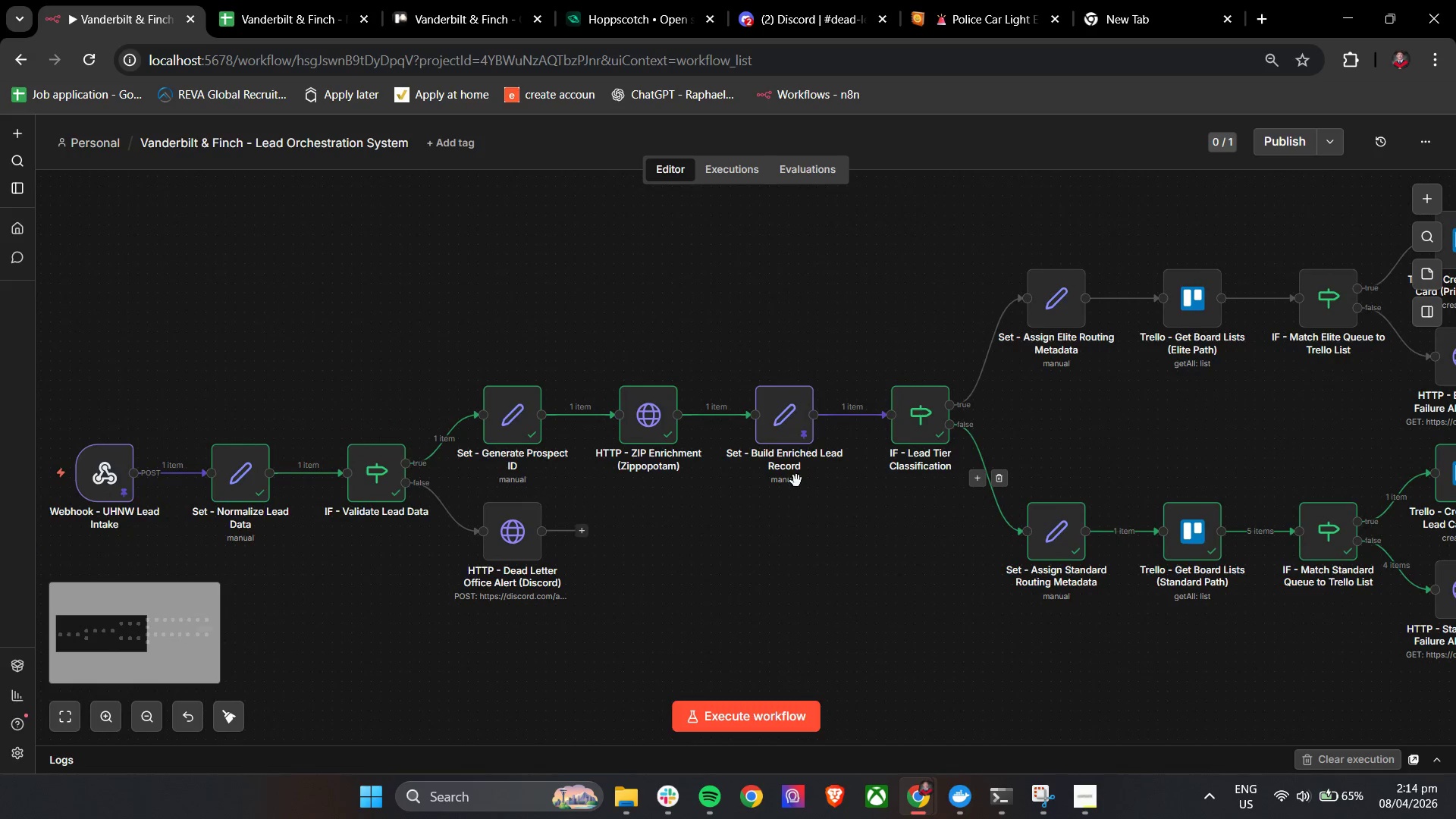 
hold_key(key=ControlLeft, duration=1.5)
 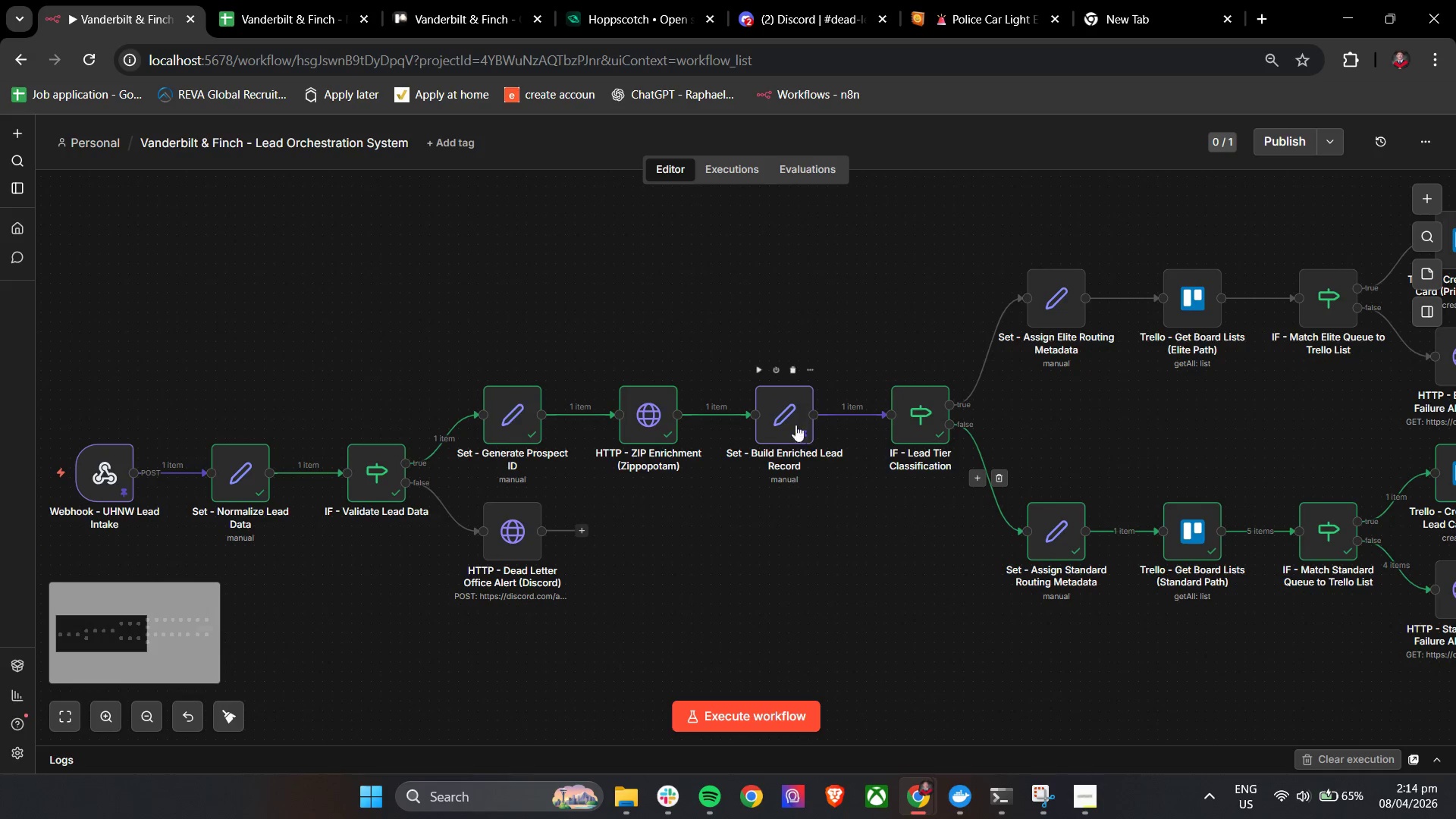 
hold_key(key=ControlLeft, duration=0.38)
 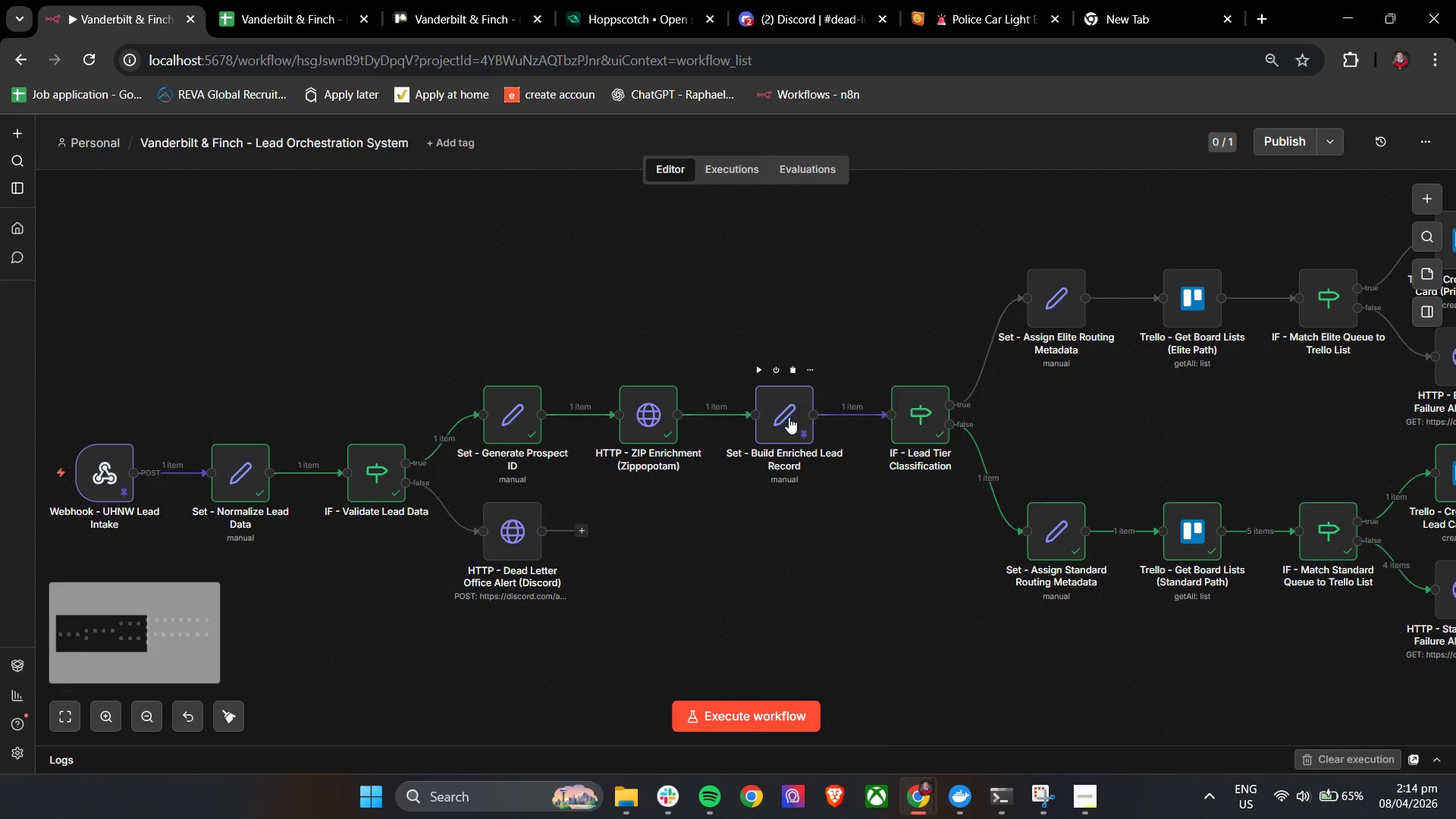 
double_click([789, 417])
 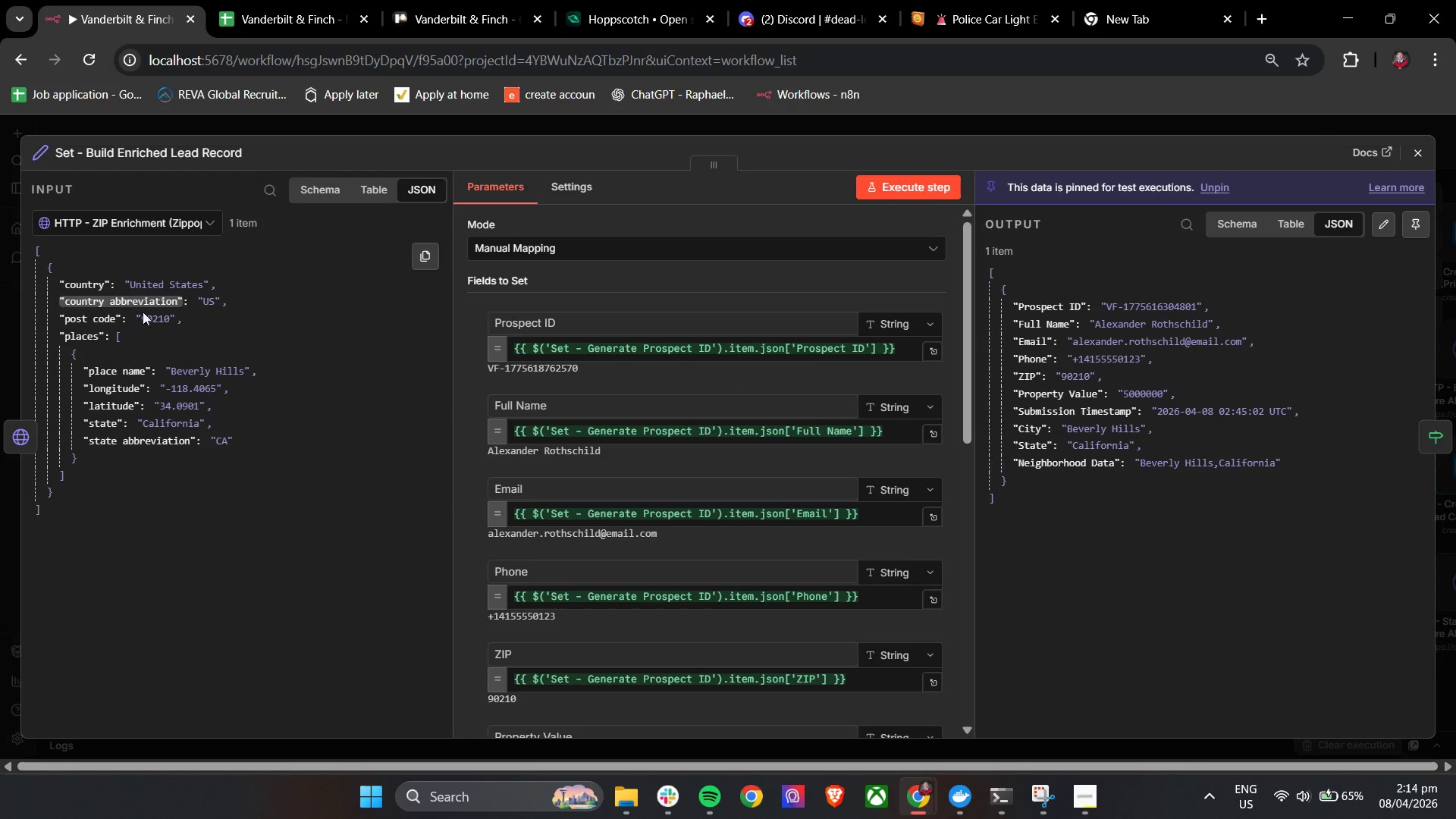 
scroll: coordinate [104, 313], scroll_direction: down, amount: 4.0
 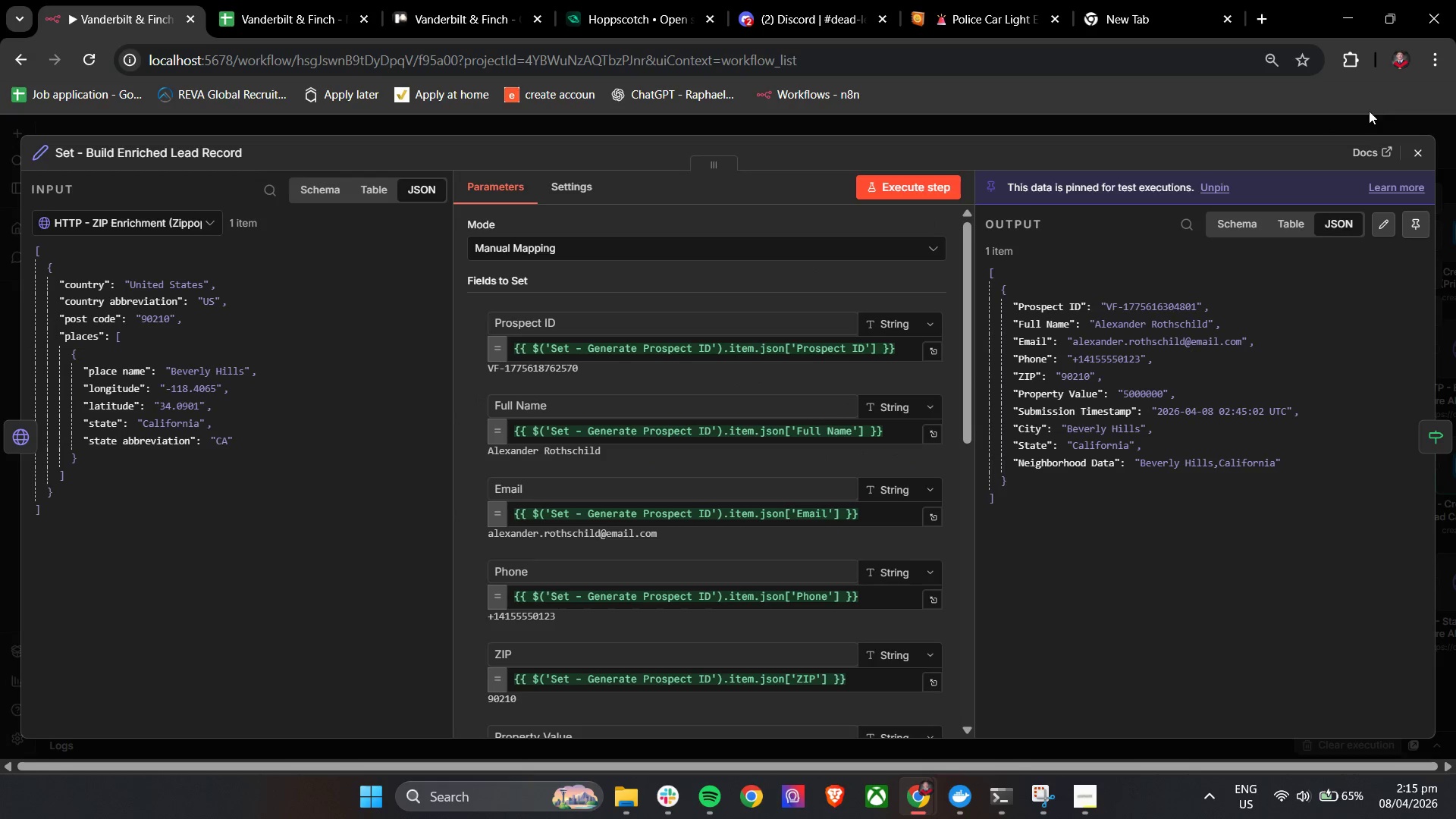 
left_click([1421, 141])
 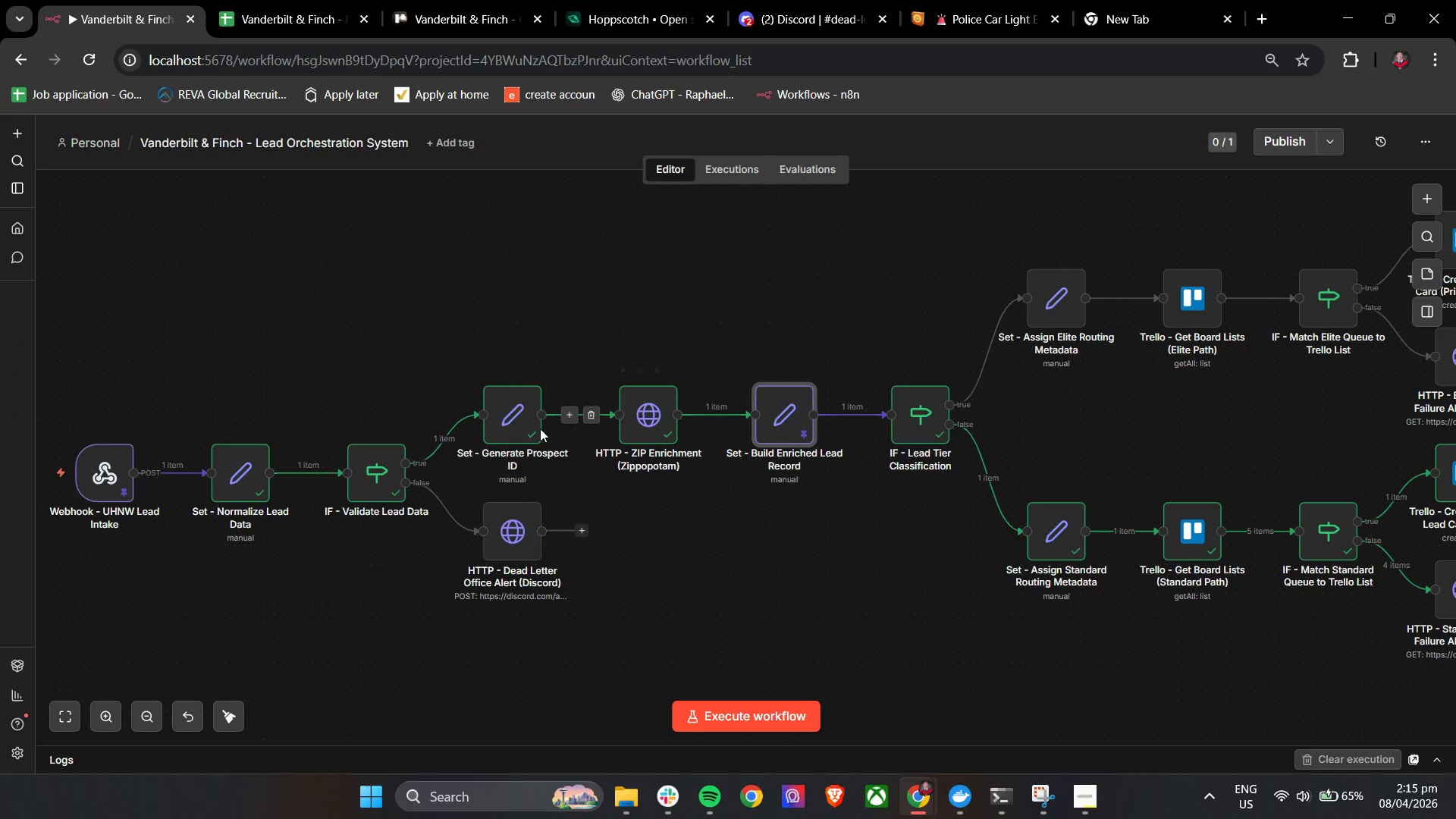 
double_click([505, 424])
 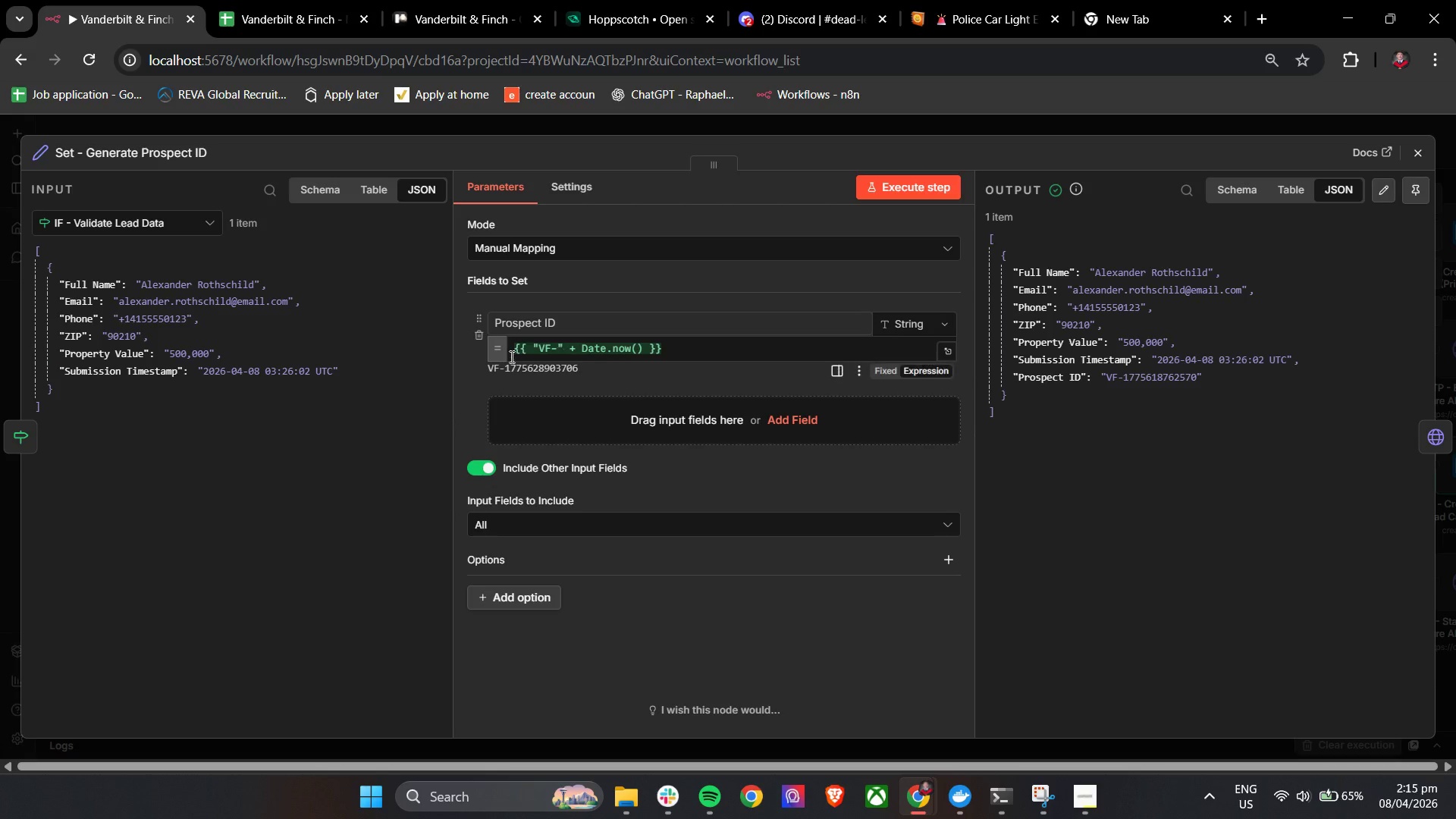 
left_click([463, 392])
 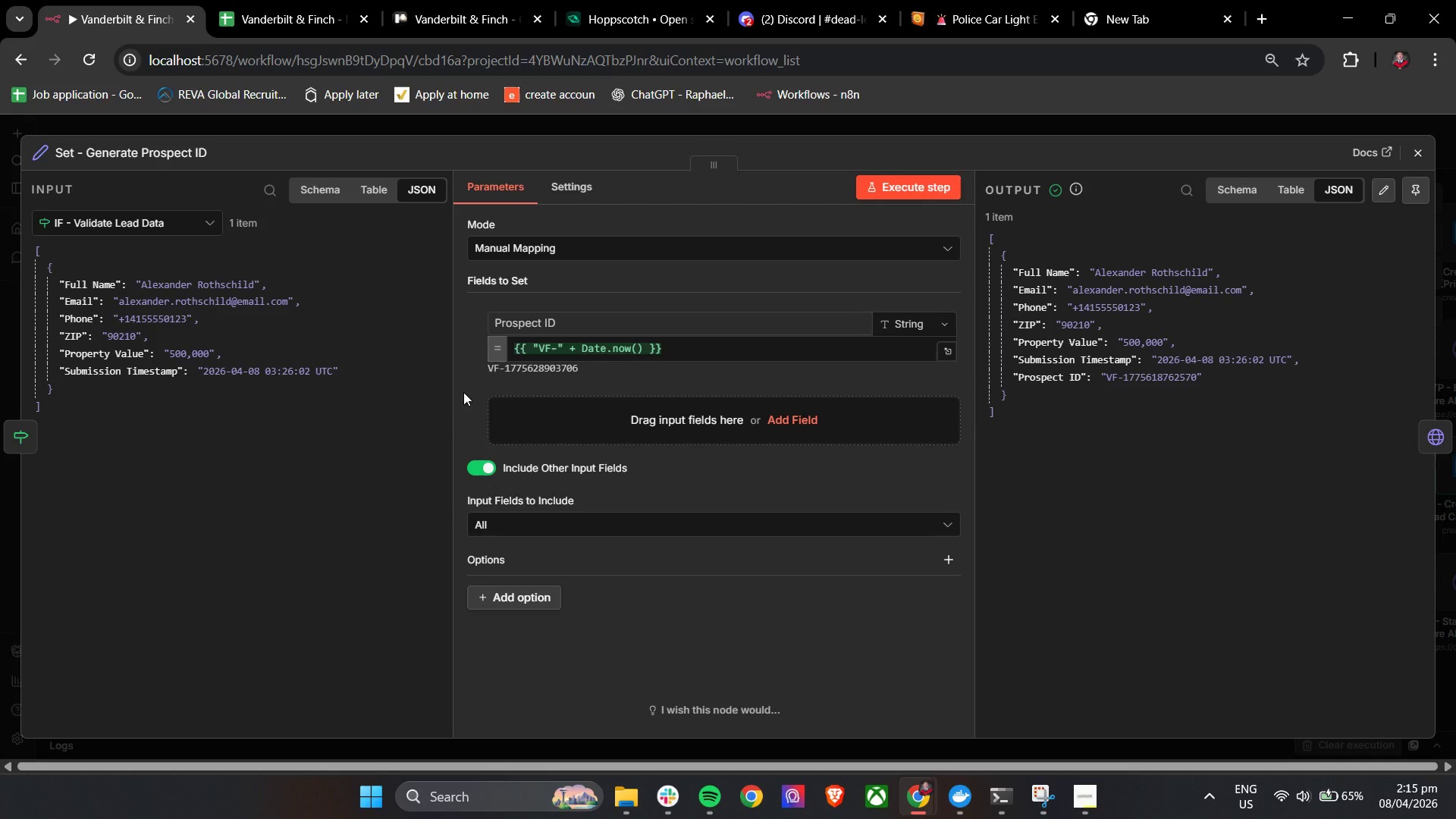 
wait(18.89)
 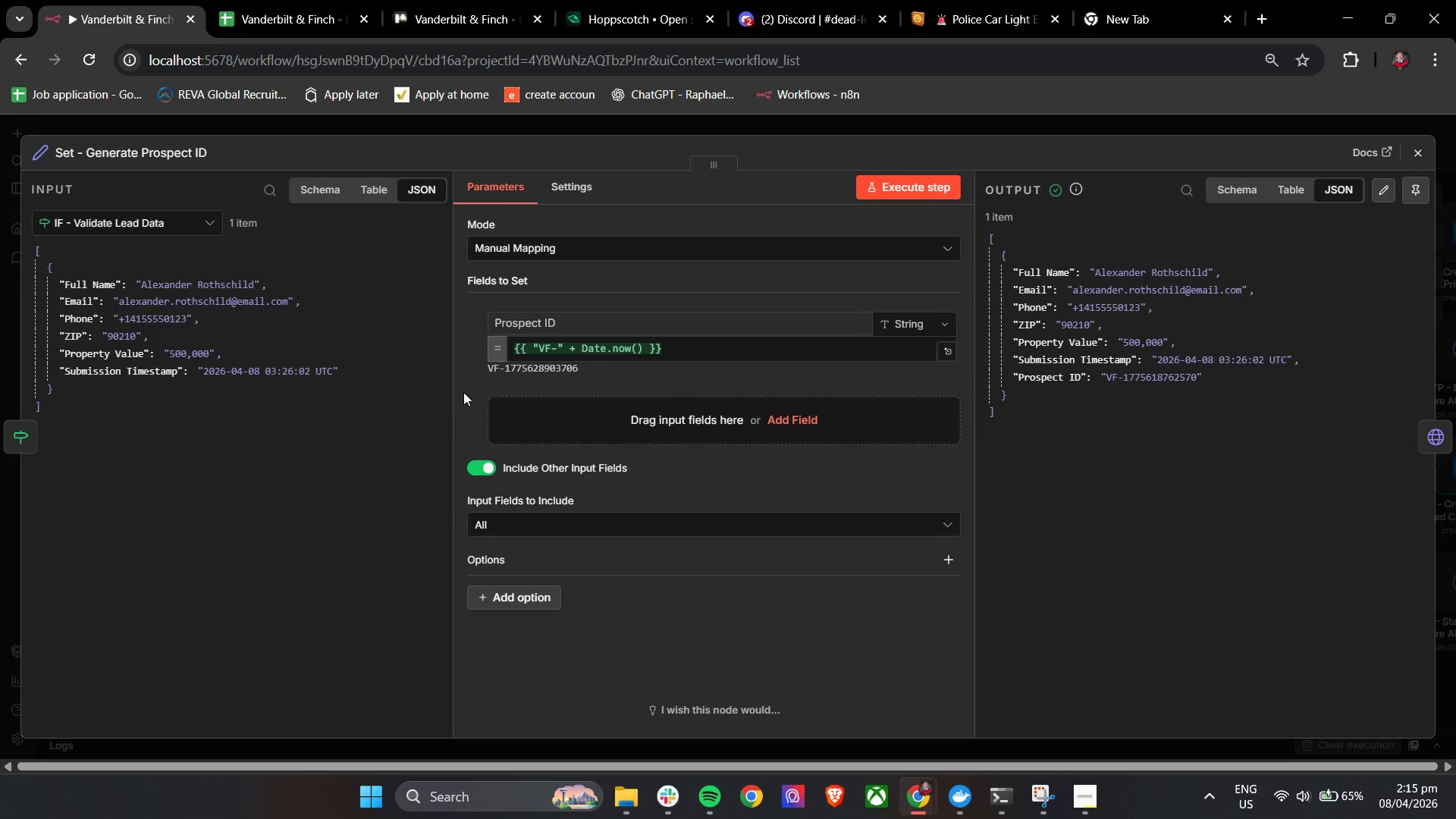 
scroll: coordinate [654, 406], scroll_direction: up, amount: 1.0
 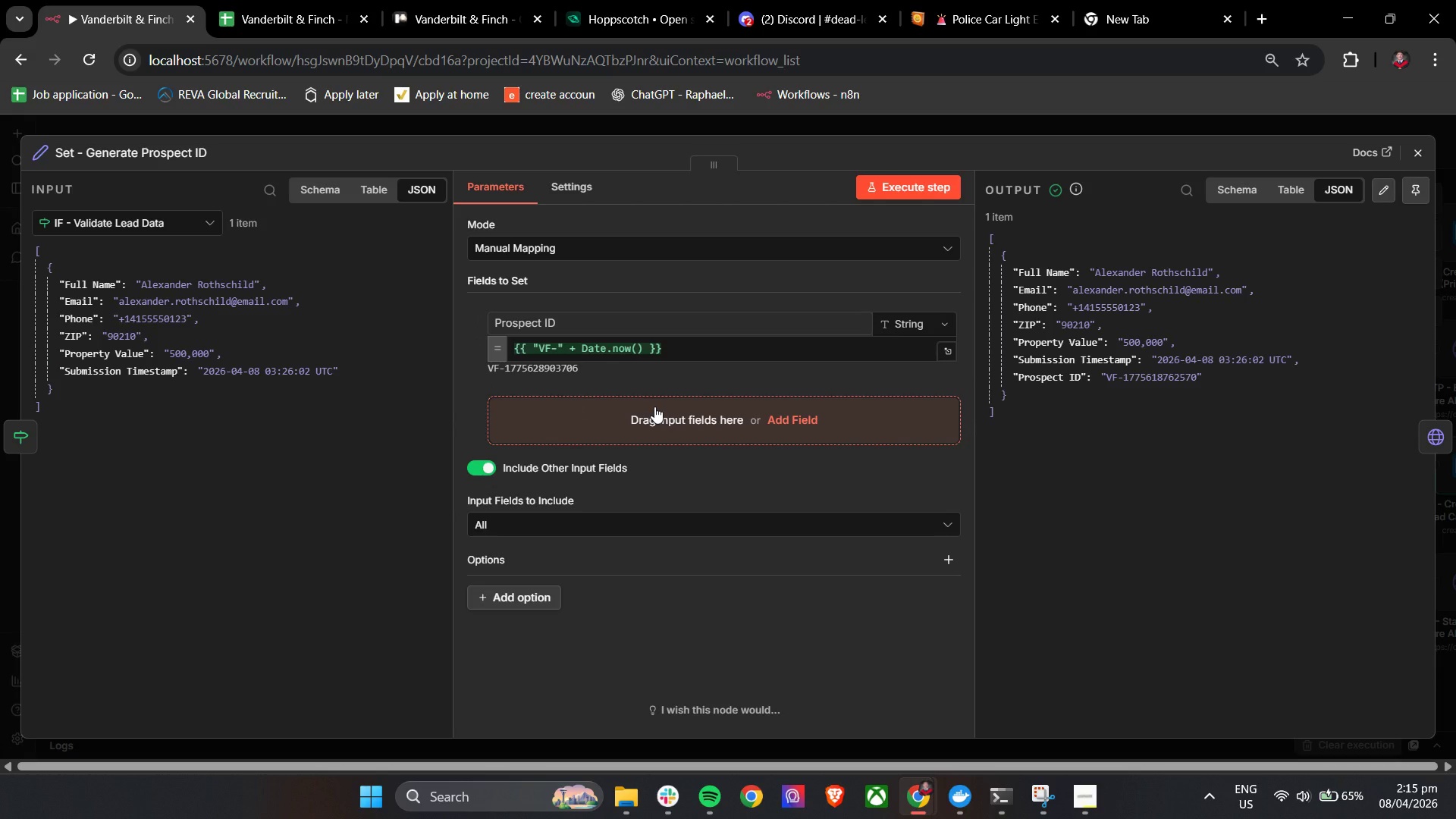 
wait(11.48)
 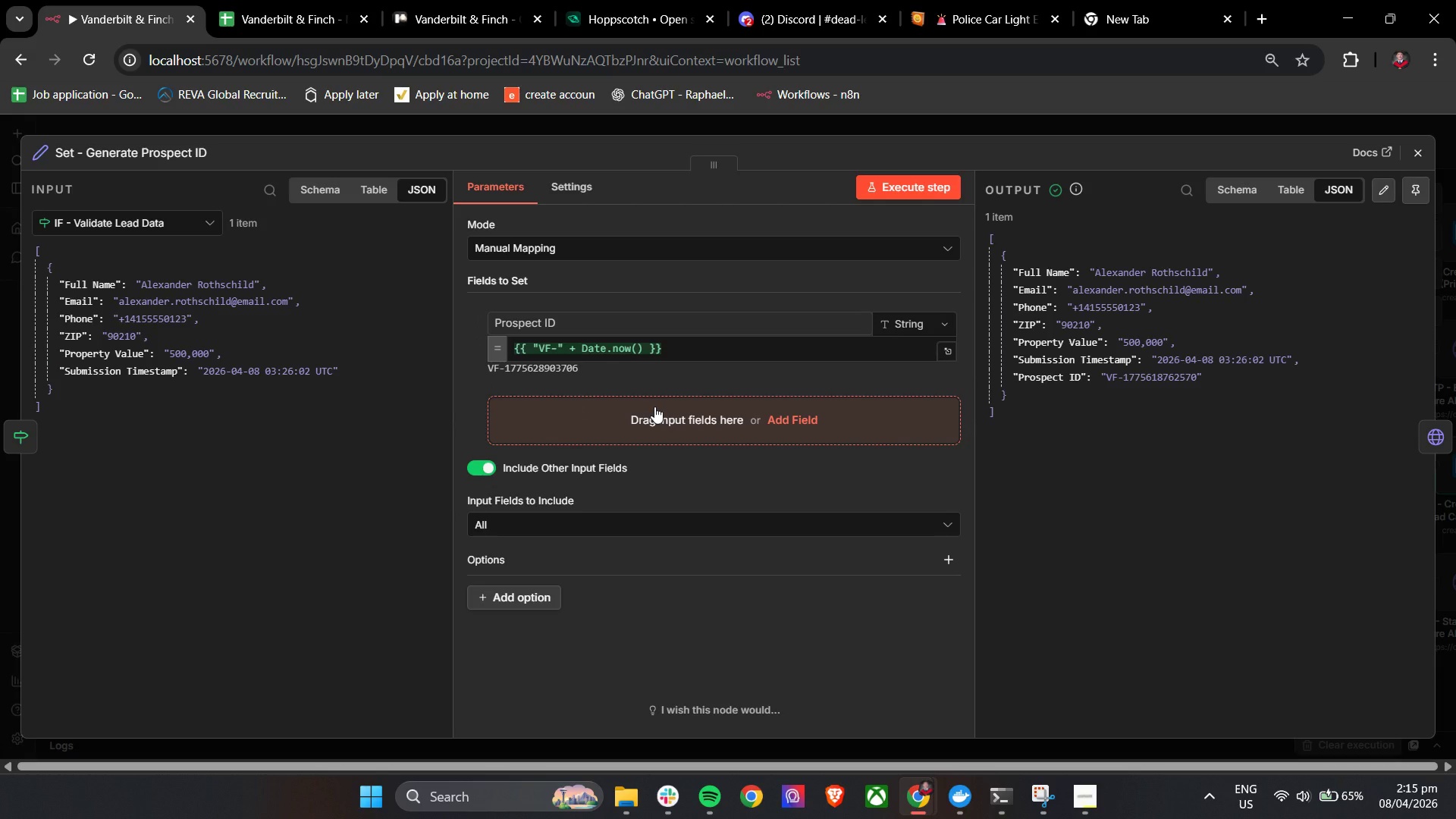 
scroll: coordinate [654, 406], scroll_direction: down, amount: 4.0
 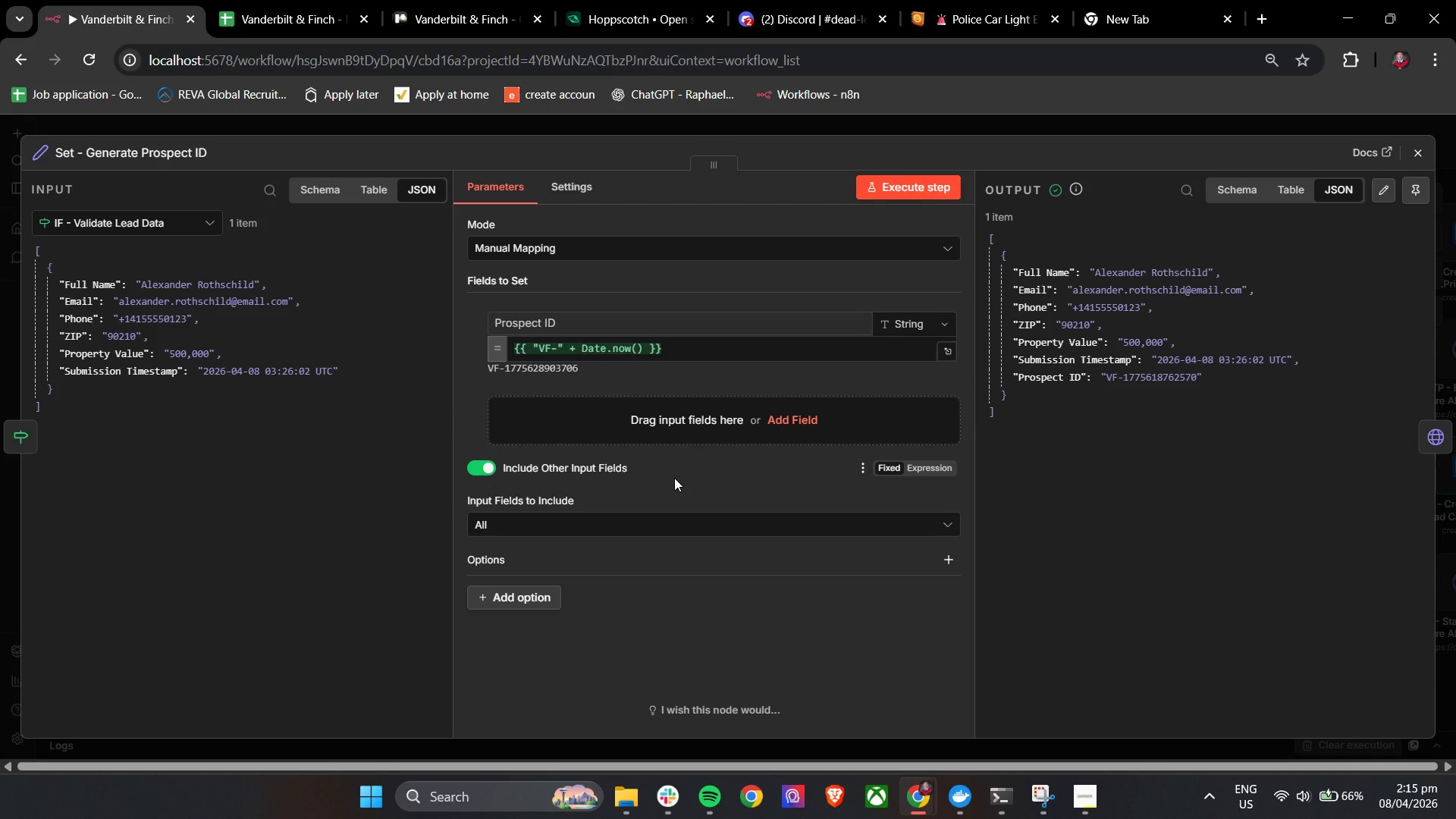 
wait(12.77)
 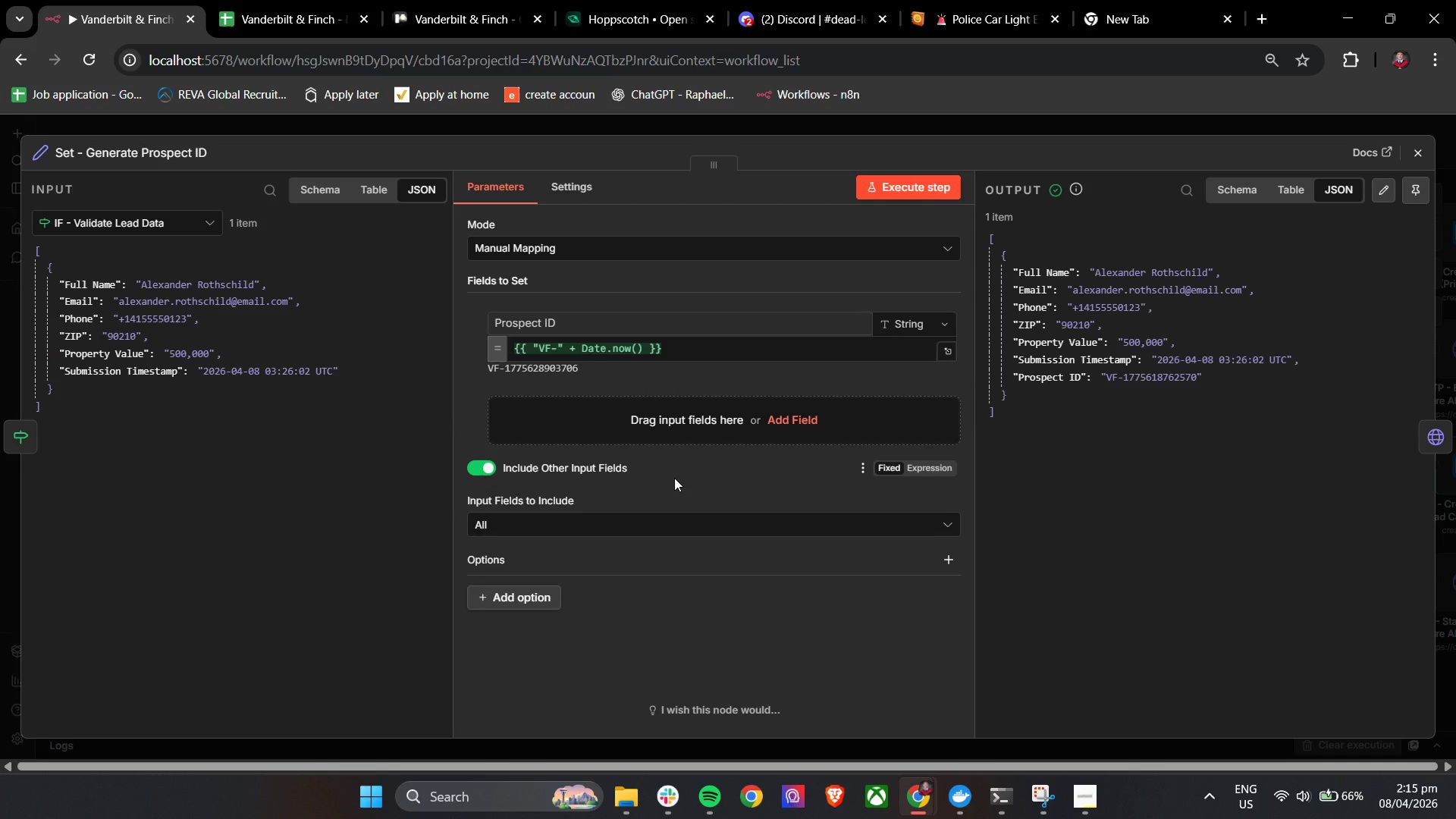 
double_click([597, 347])
 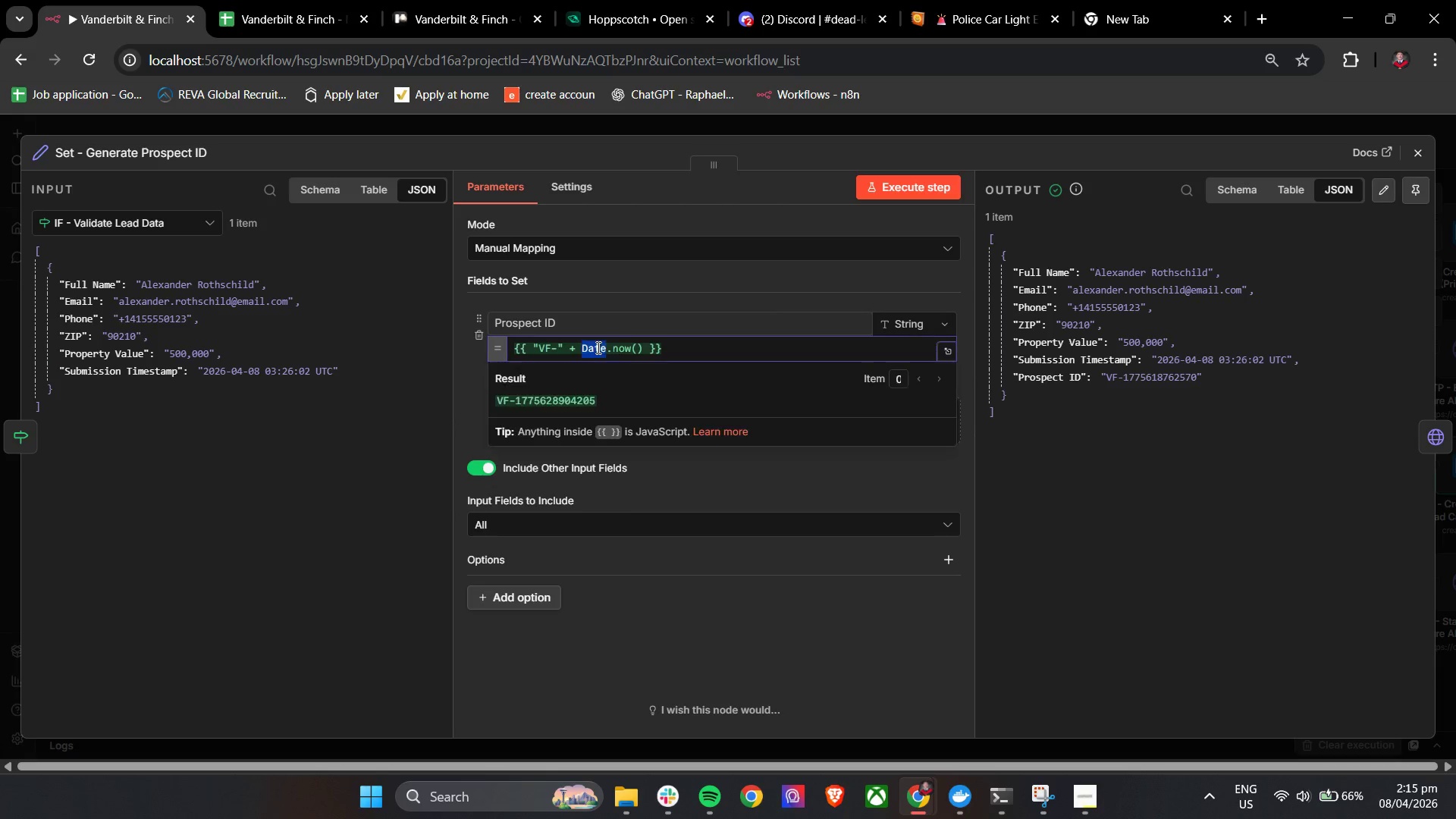 
triple_click([597, 347])
 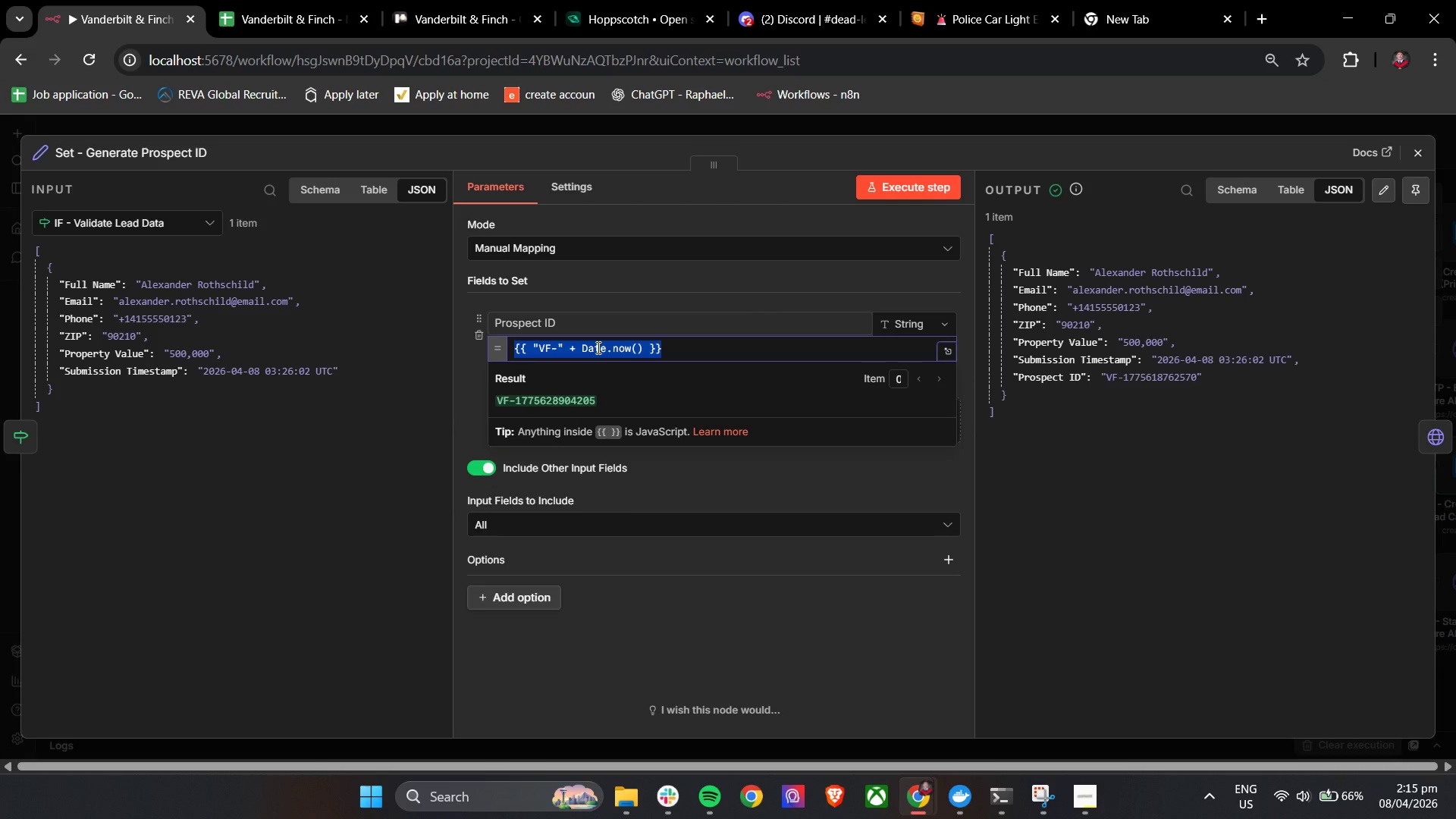 
key(Backspace)
 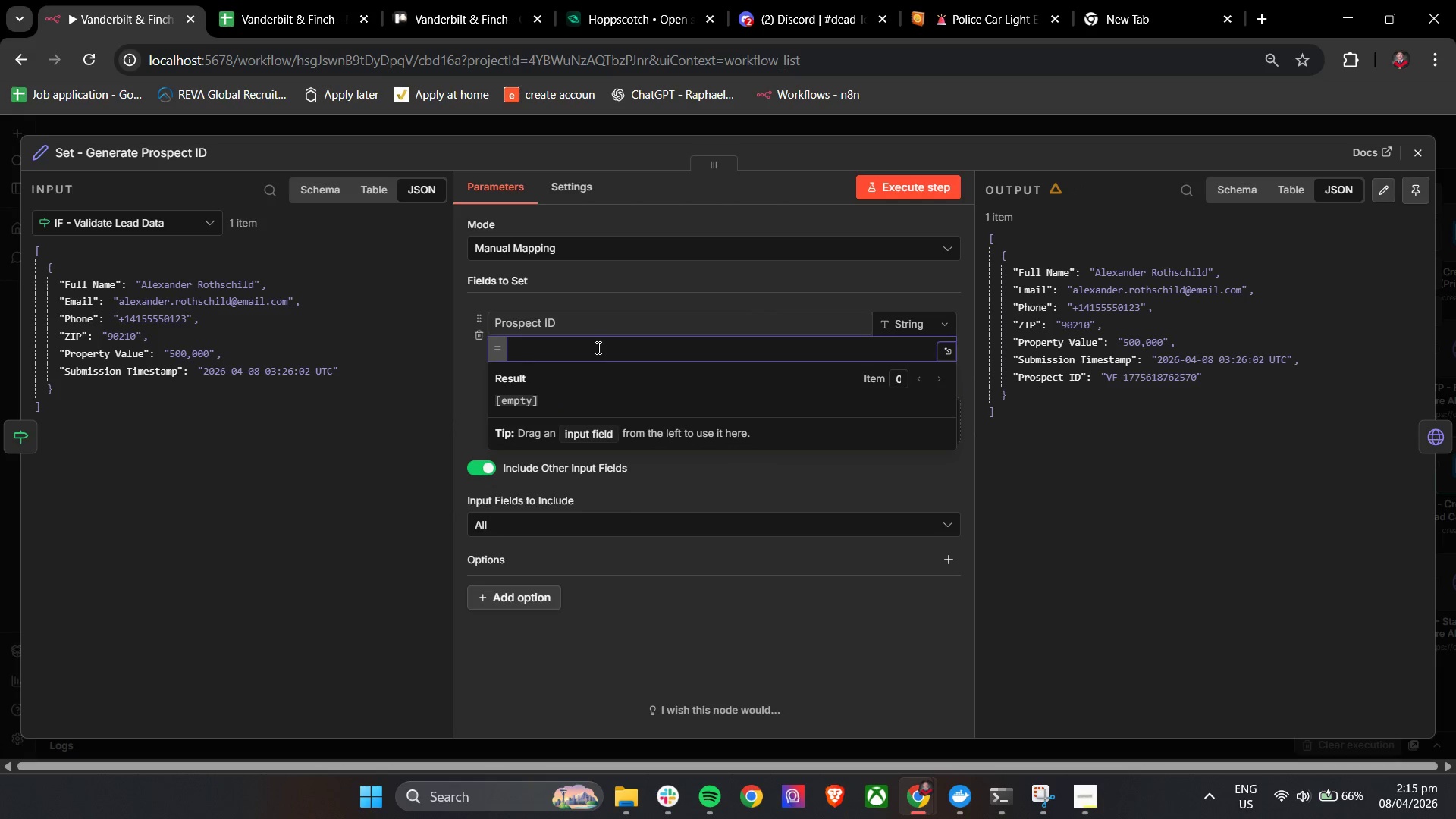 
key(Shift+BracketLeft)
 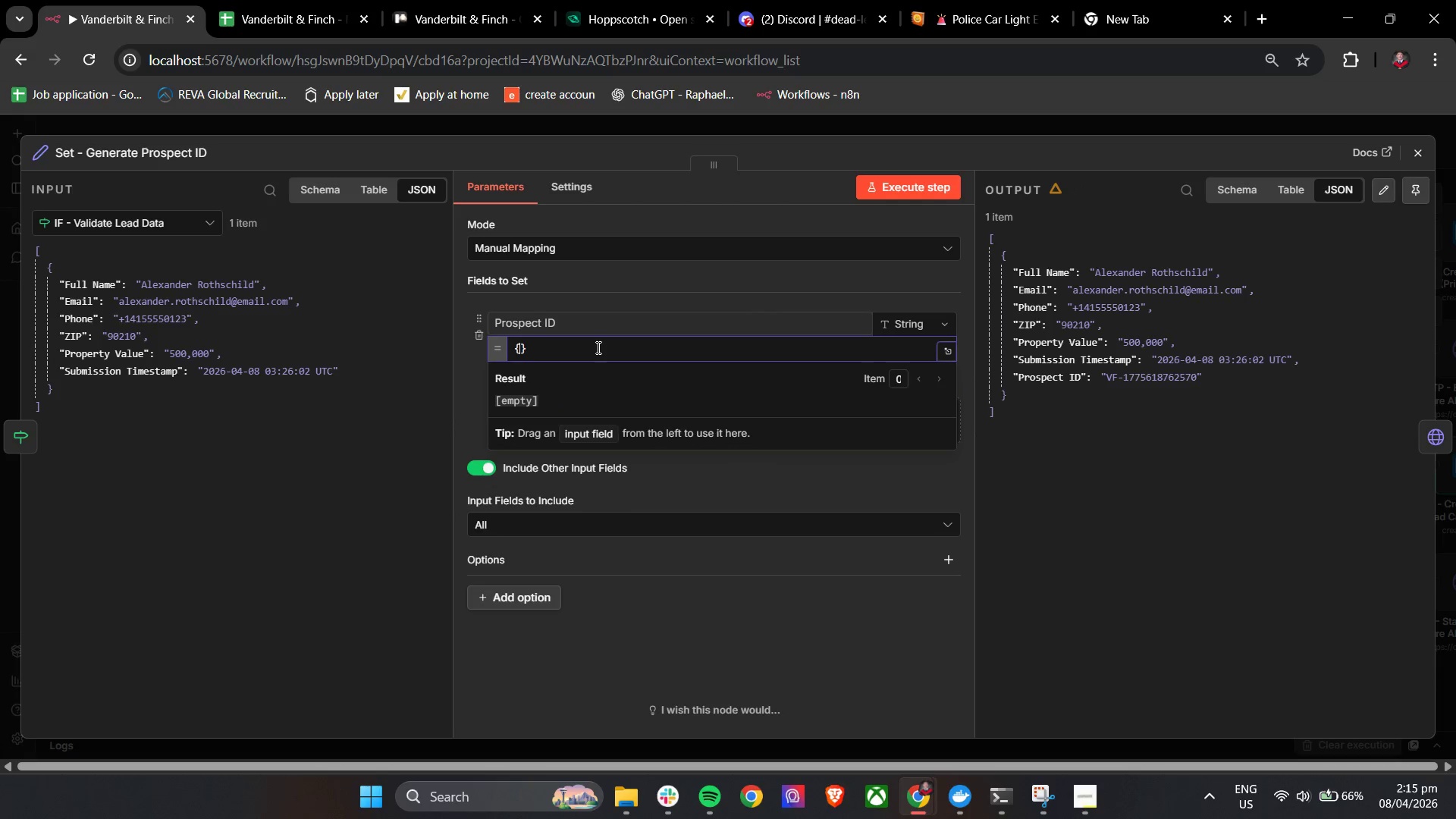 
key(Shift+BracketLeft)
 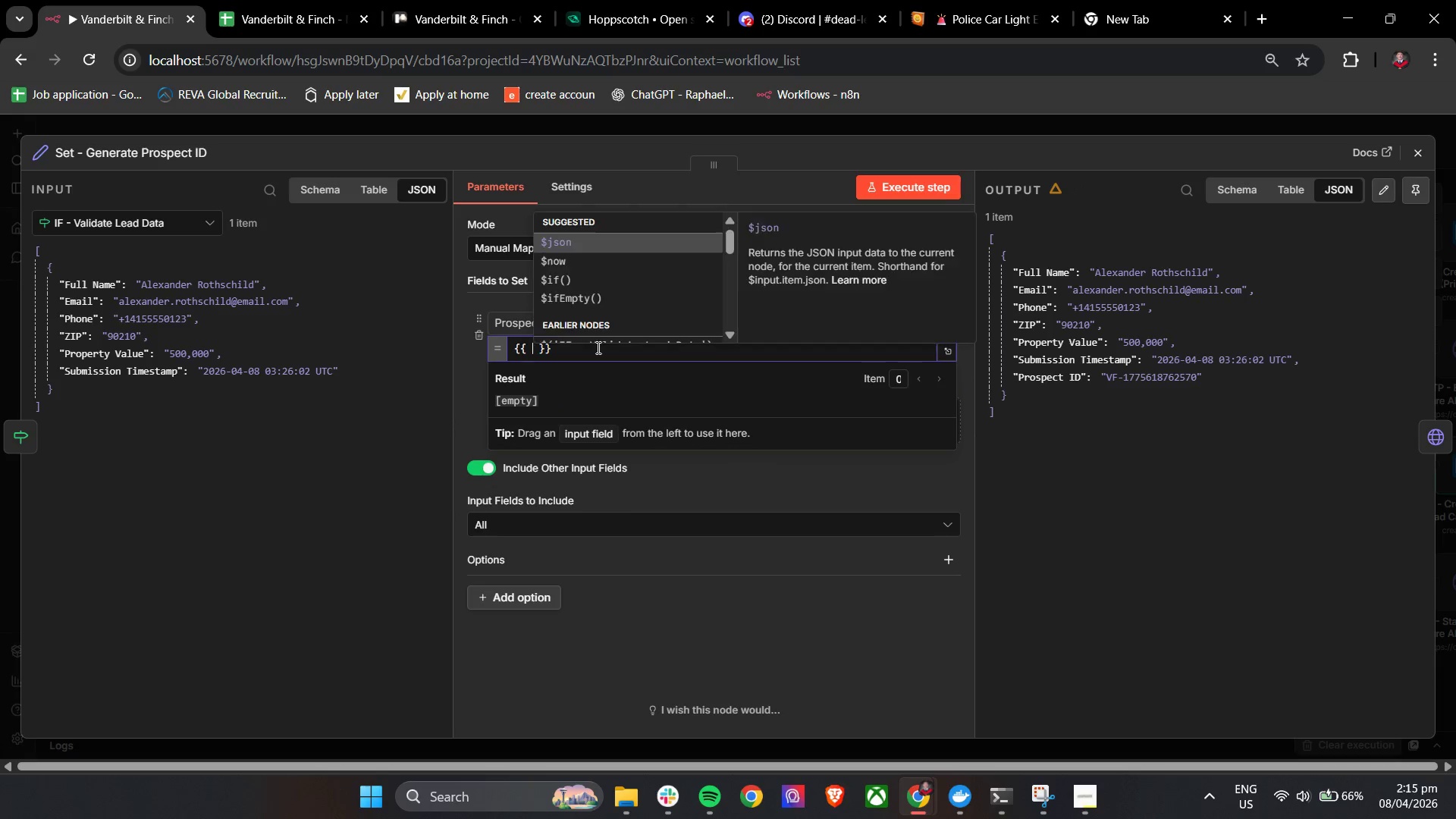 
key(Space)
 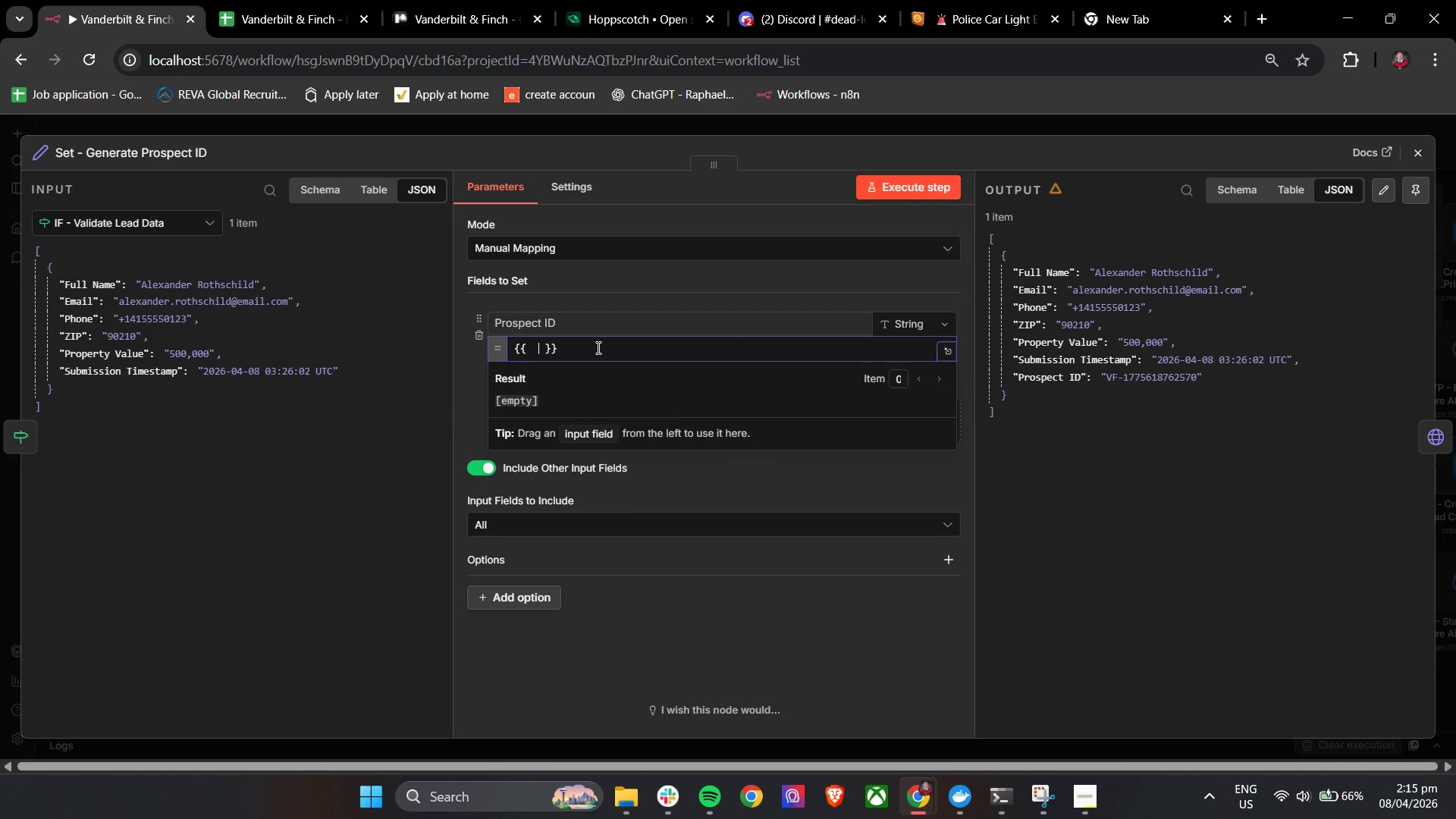 
key(Backspace)
 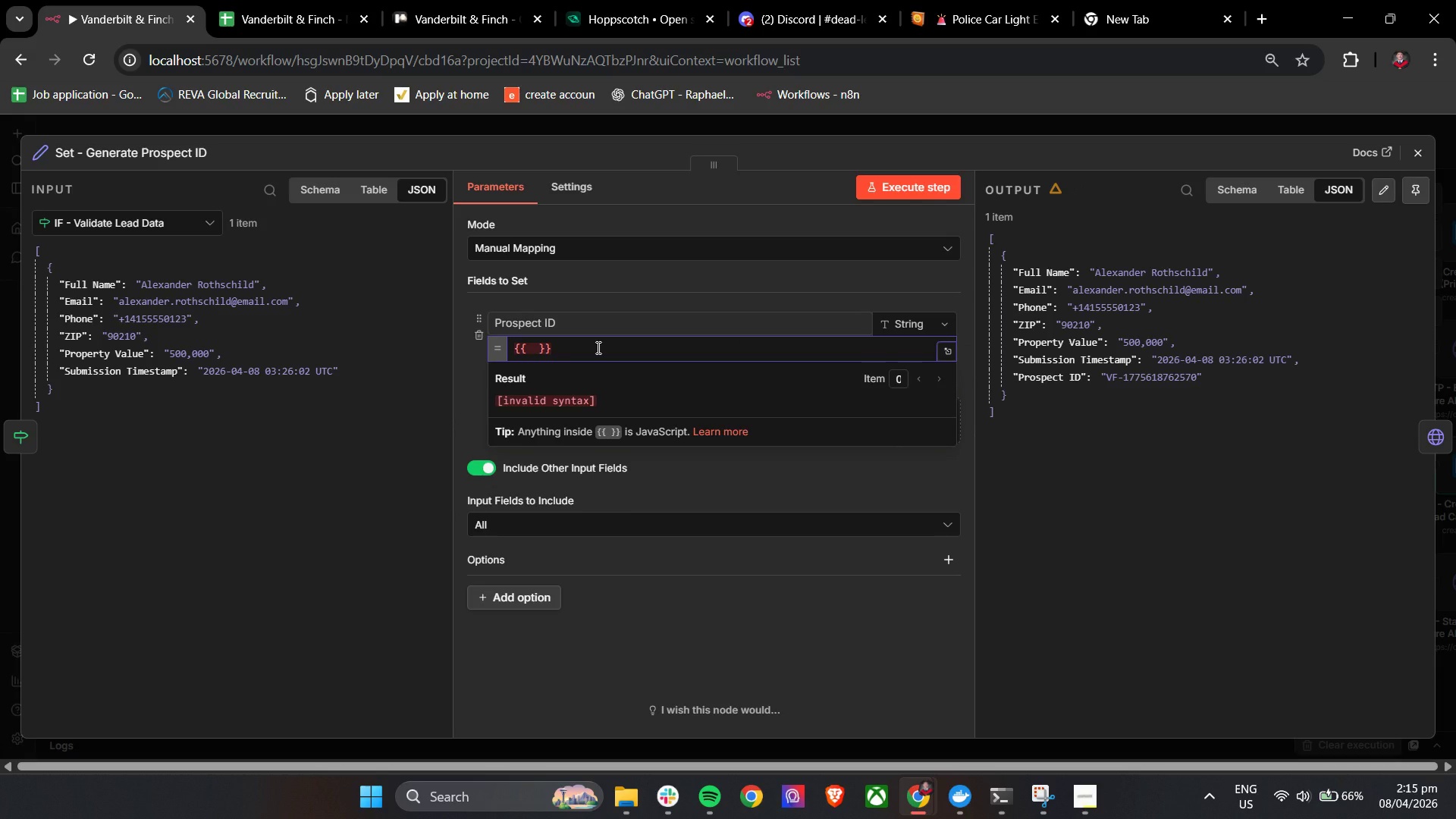 
type(VF)
 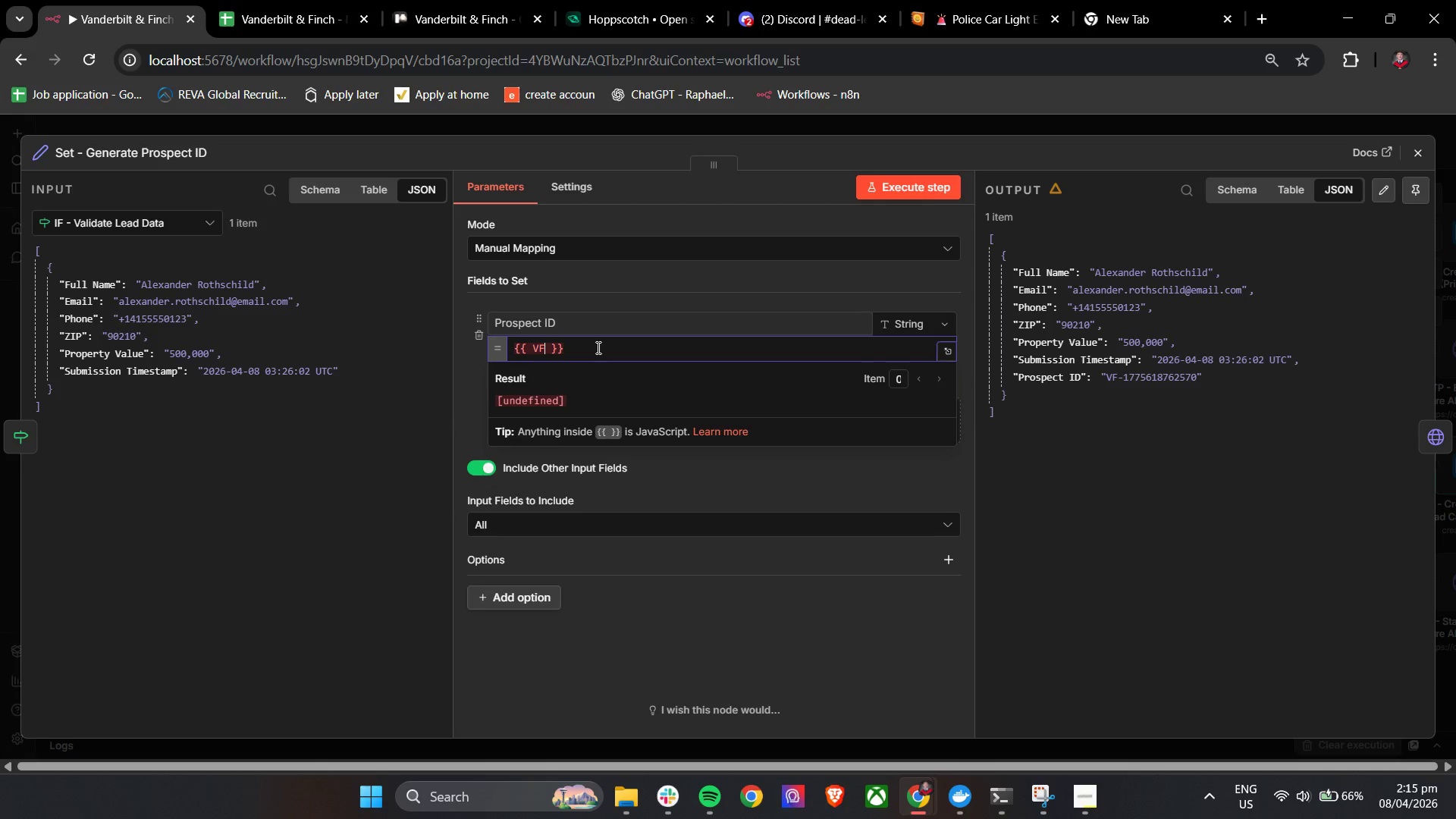 
key(Control+A)
 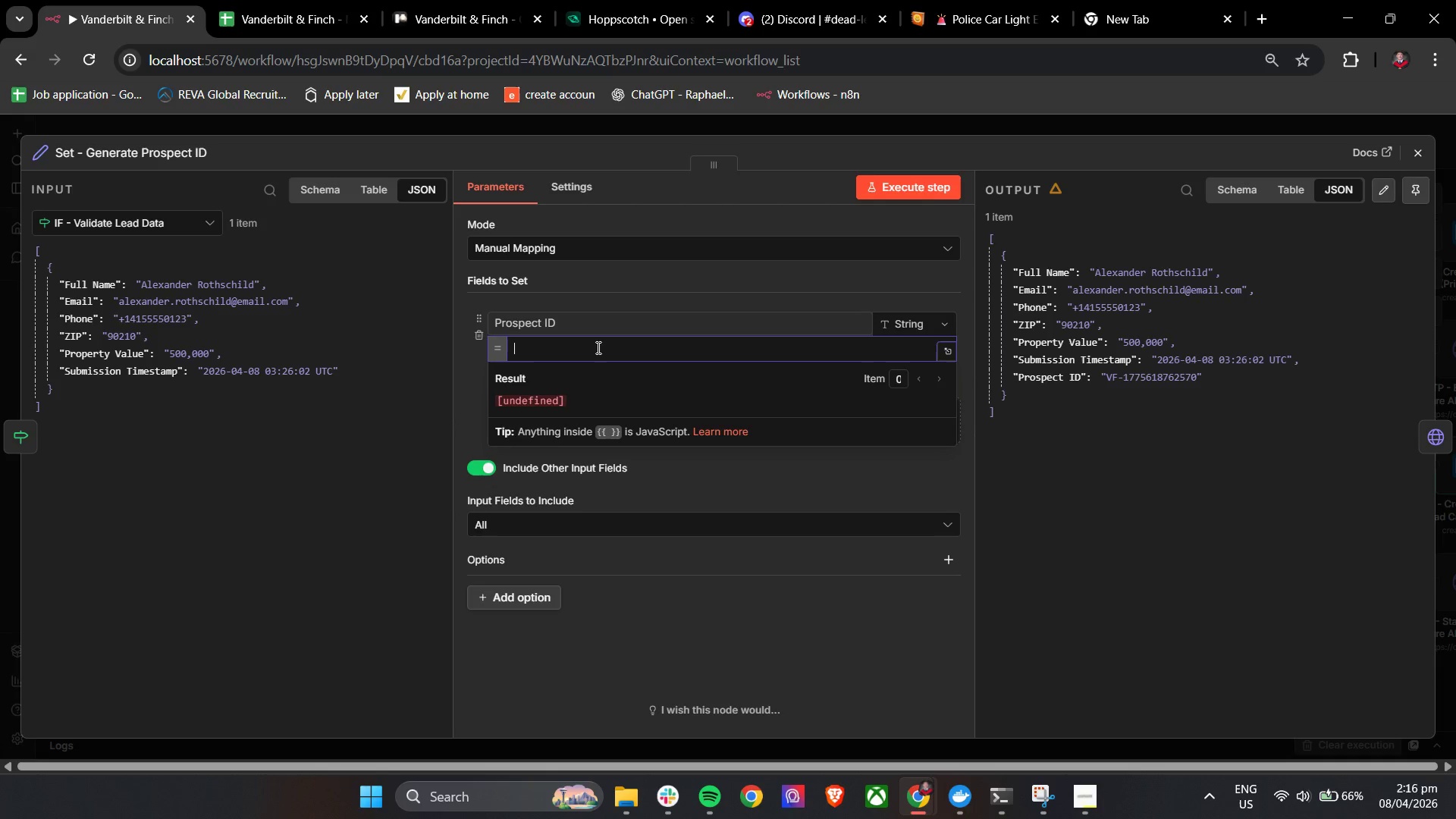 
key(Backspace)
type({{"VF-)
 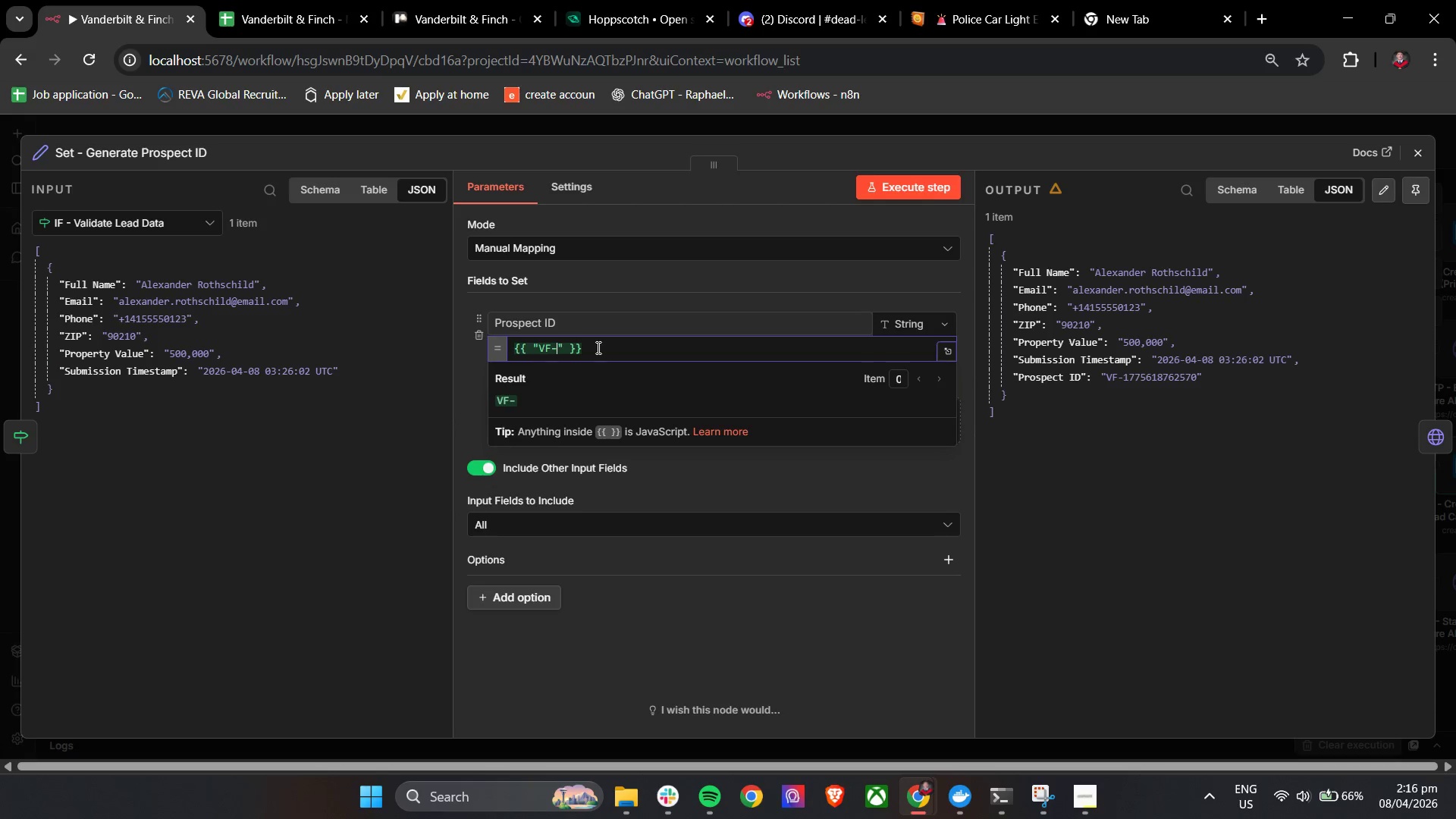 
key(ArrowRight)
 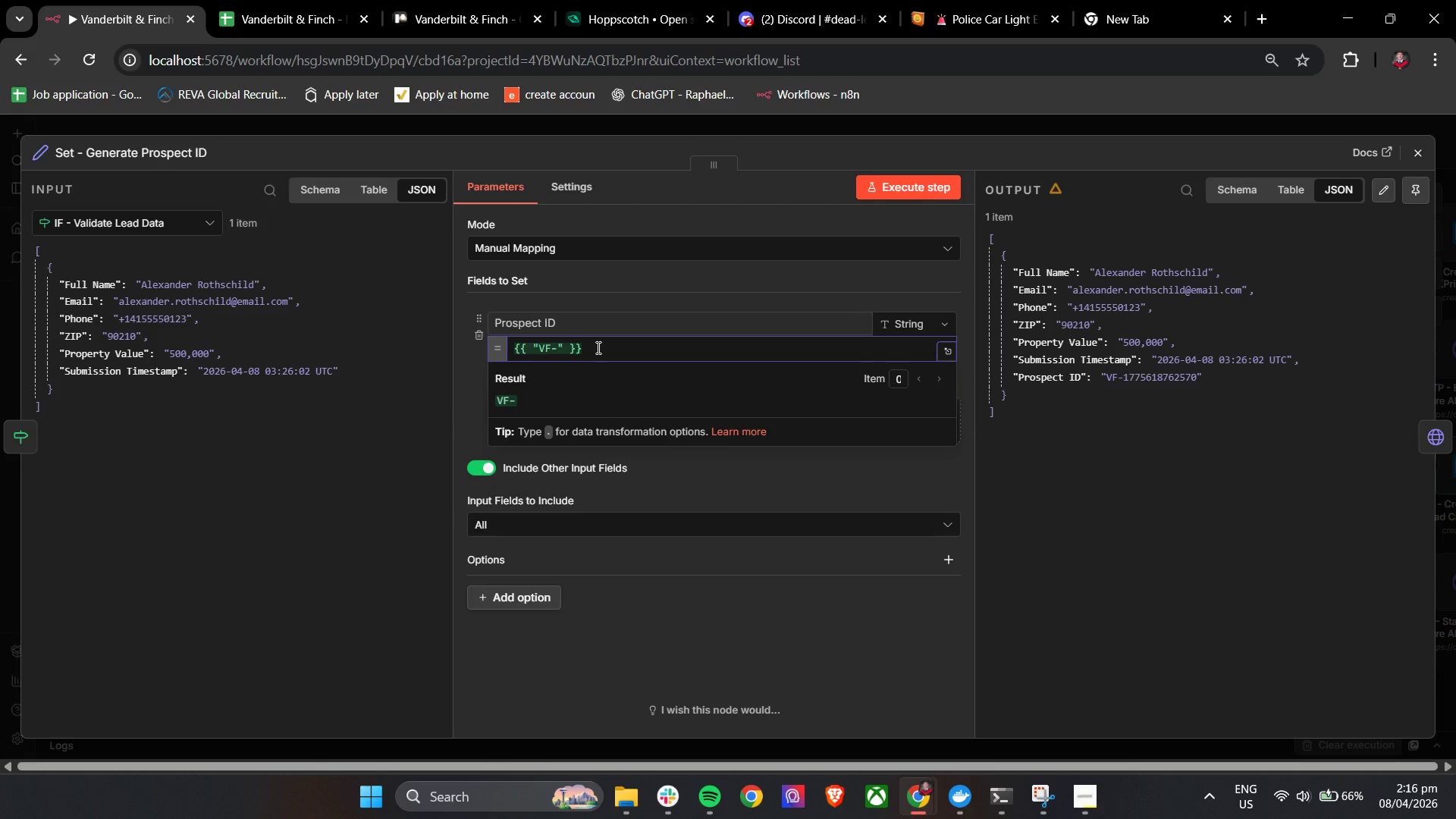 
type( + new Date().toISOString()..repla)
key(Backspace)
key(Backspace)
key(Backspace)
key(Backspace)
key(Backspace)
key(Backspace)
type(replcae(/[-:.TZ)
 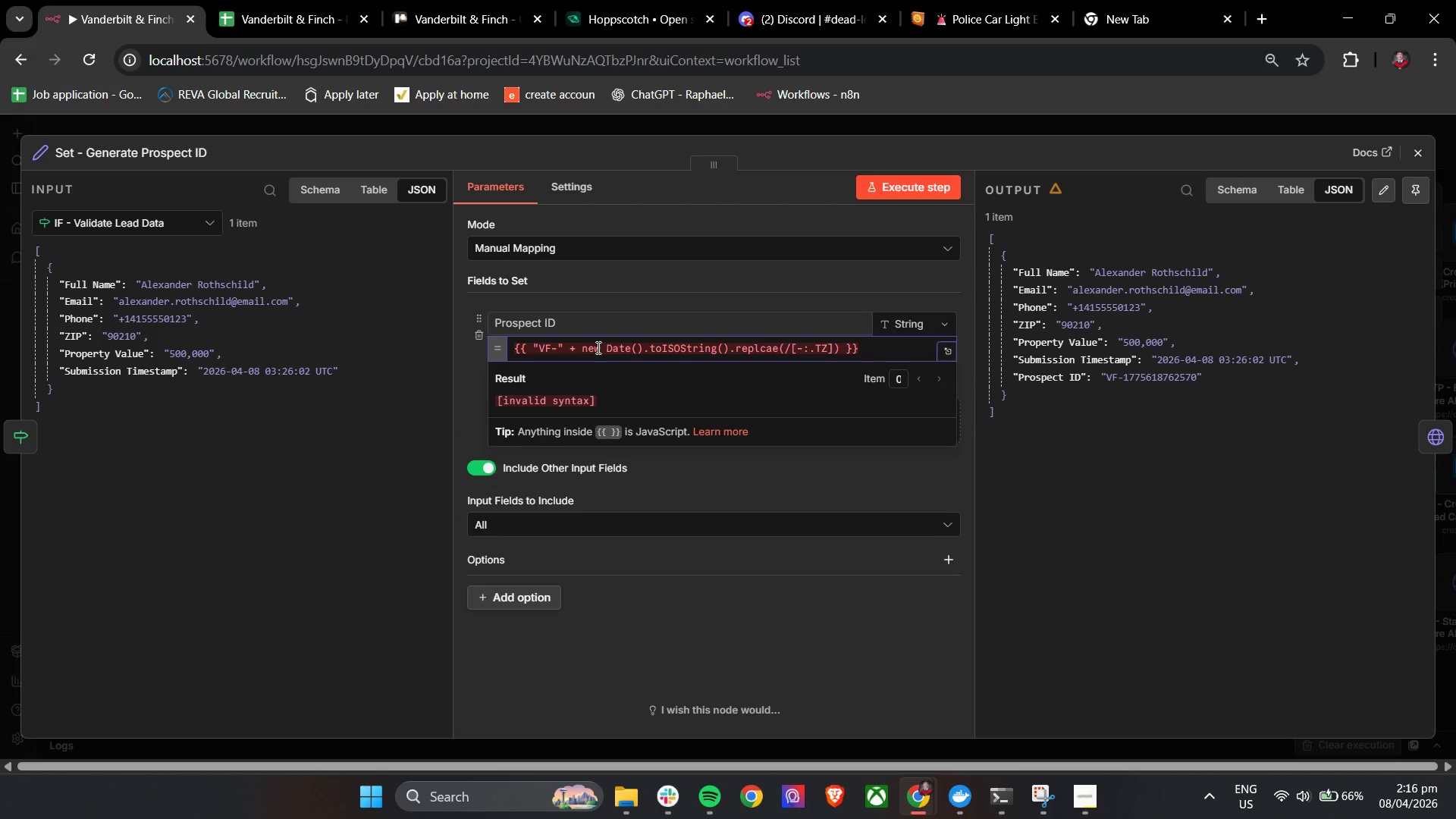 
key(BracketRight)
 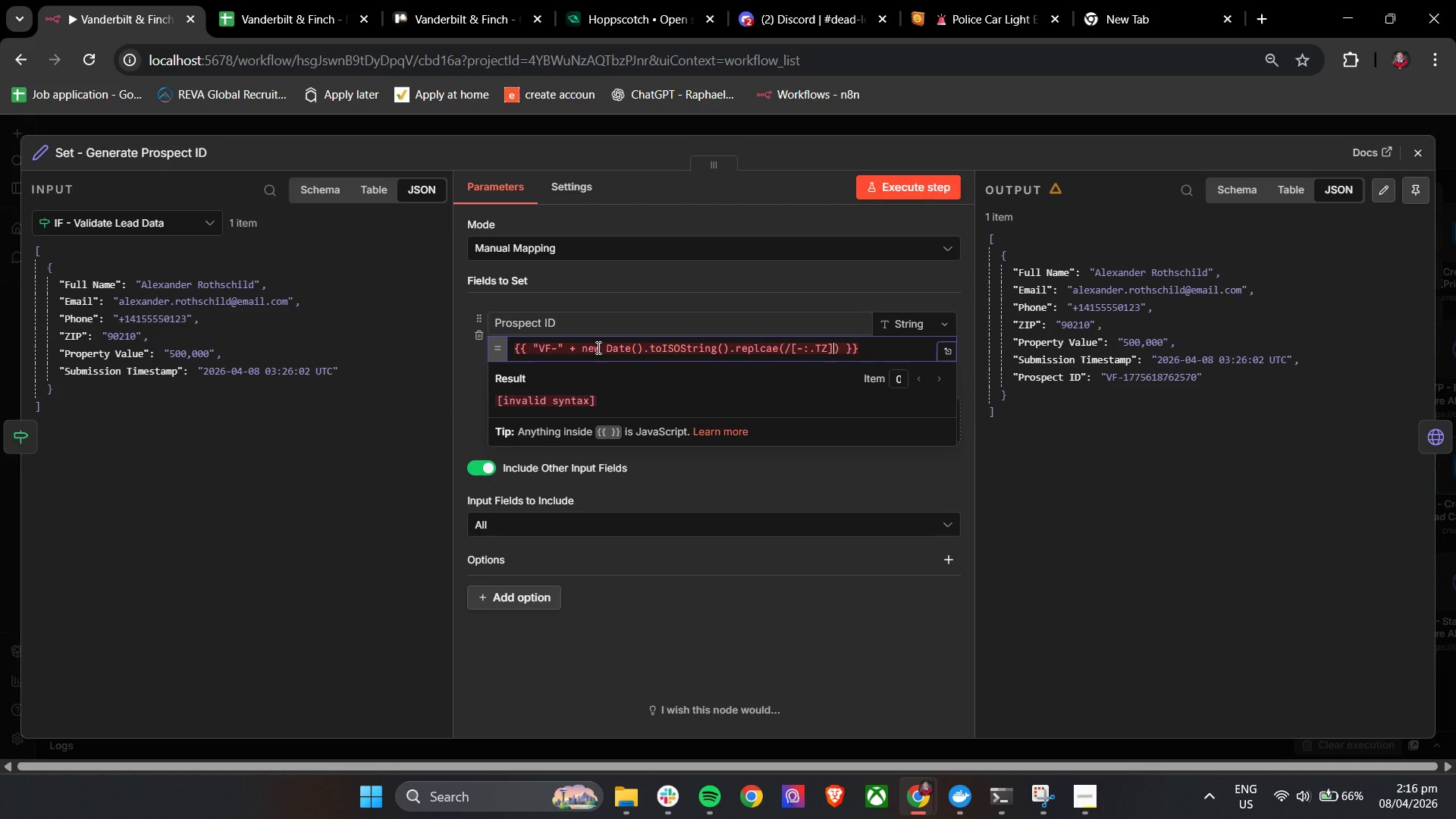 
key(Slash)
 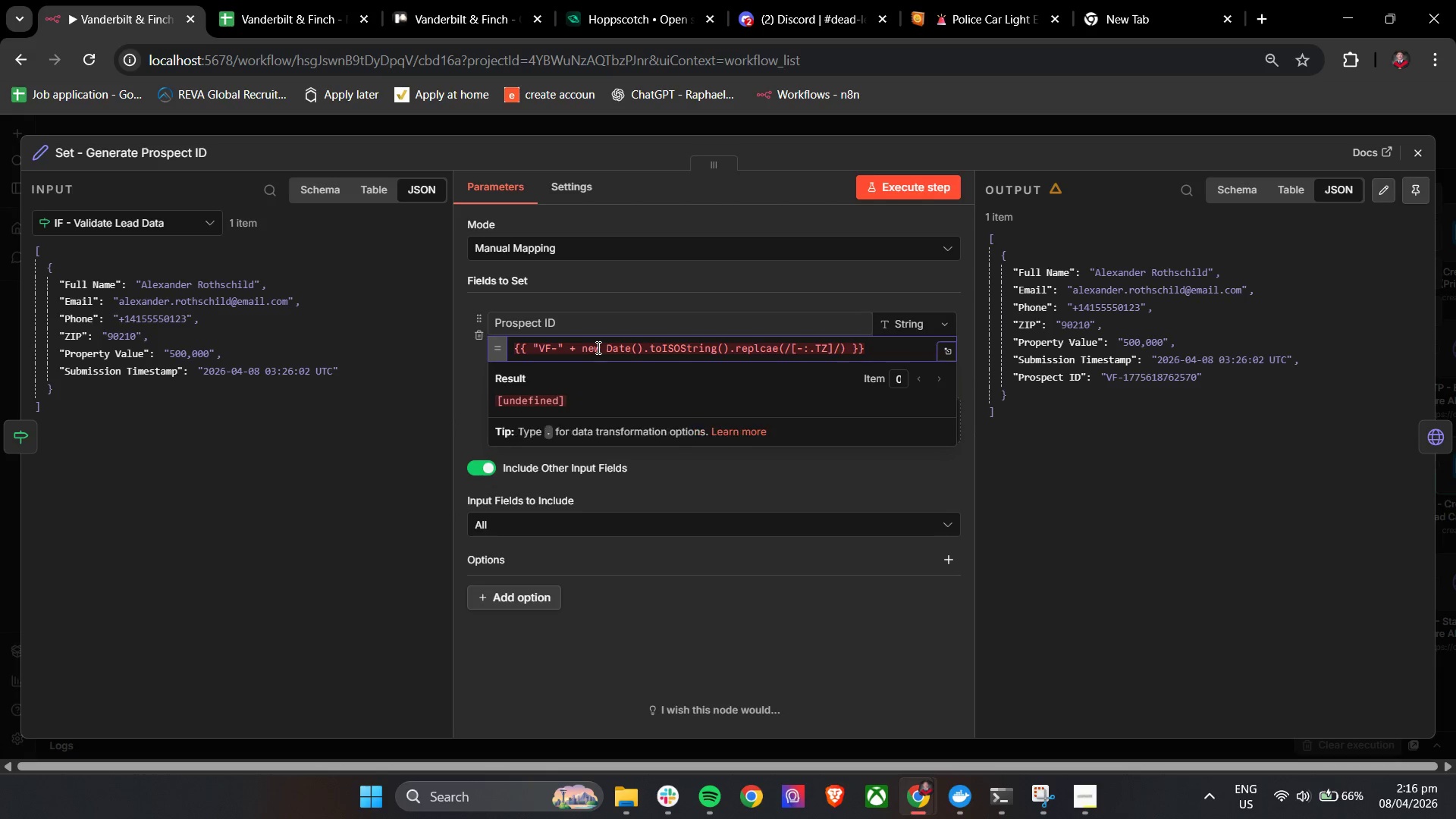 
key(G)
 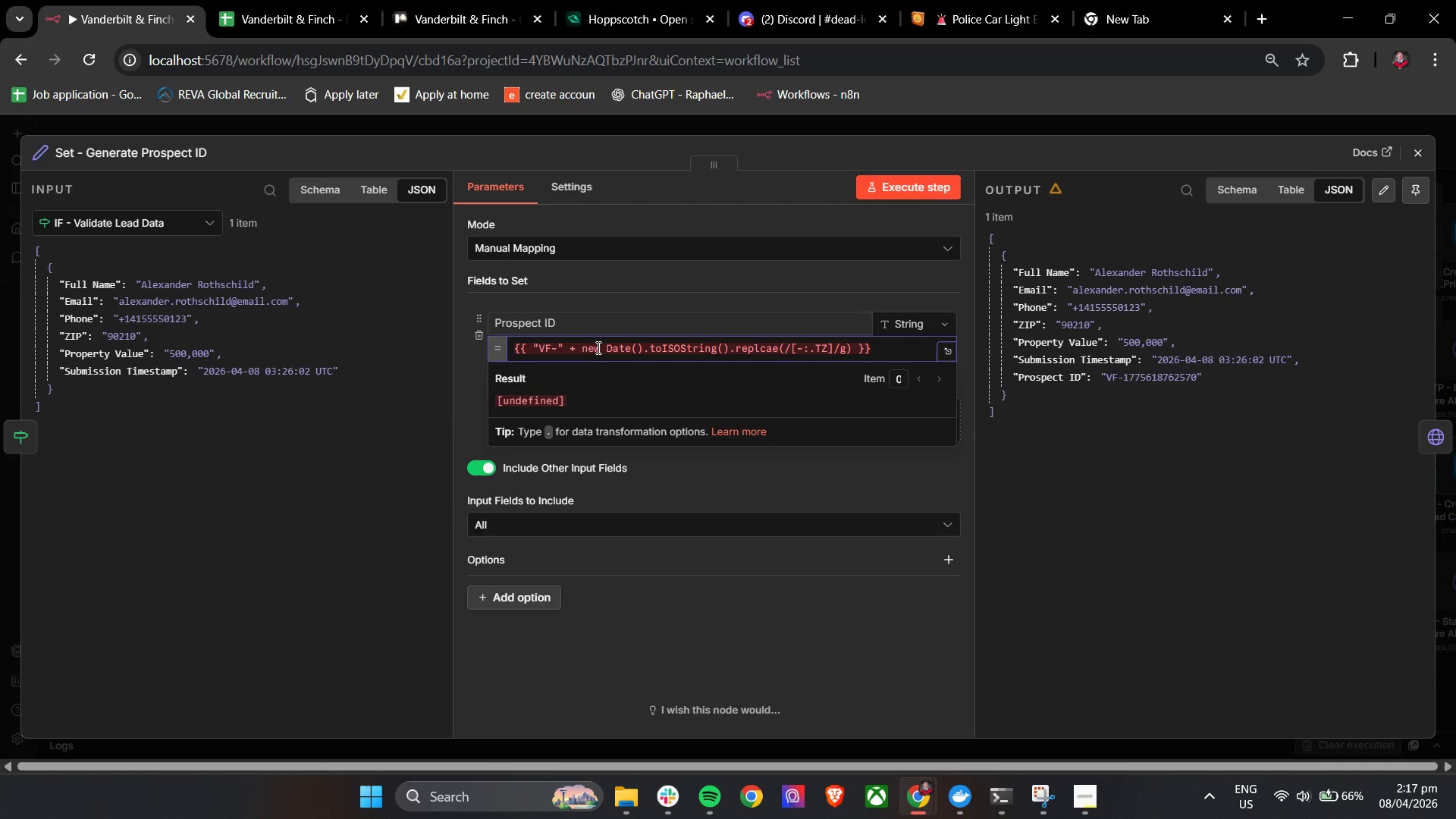 
key(Comma)
 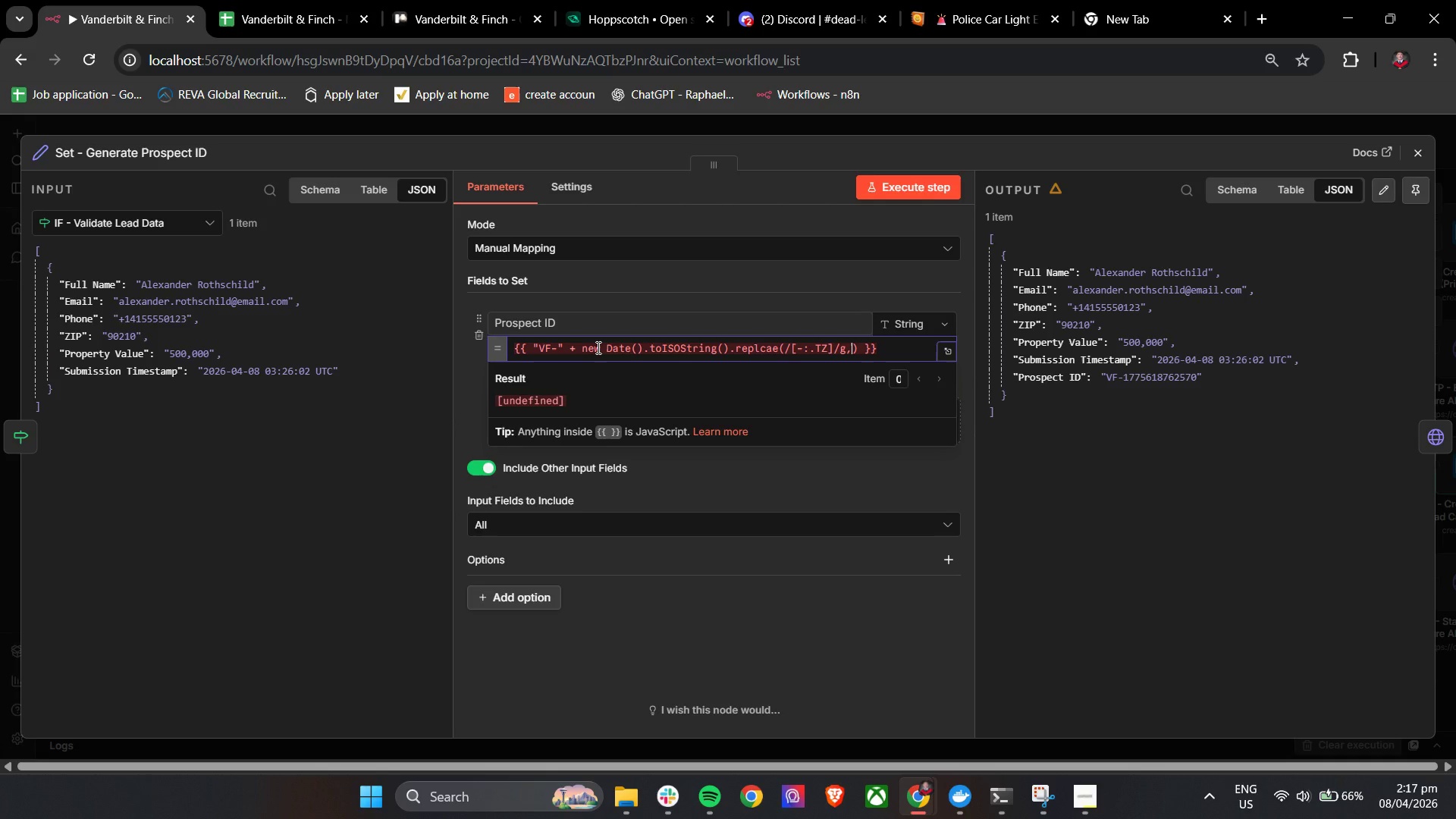 
key(Space)
 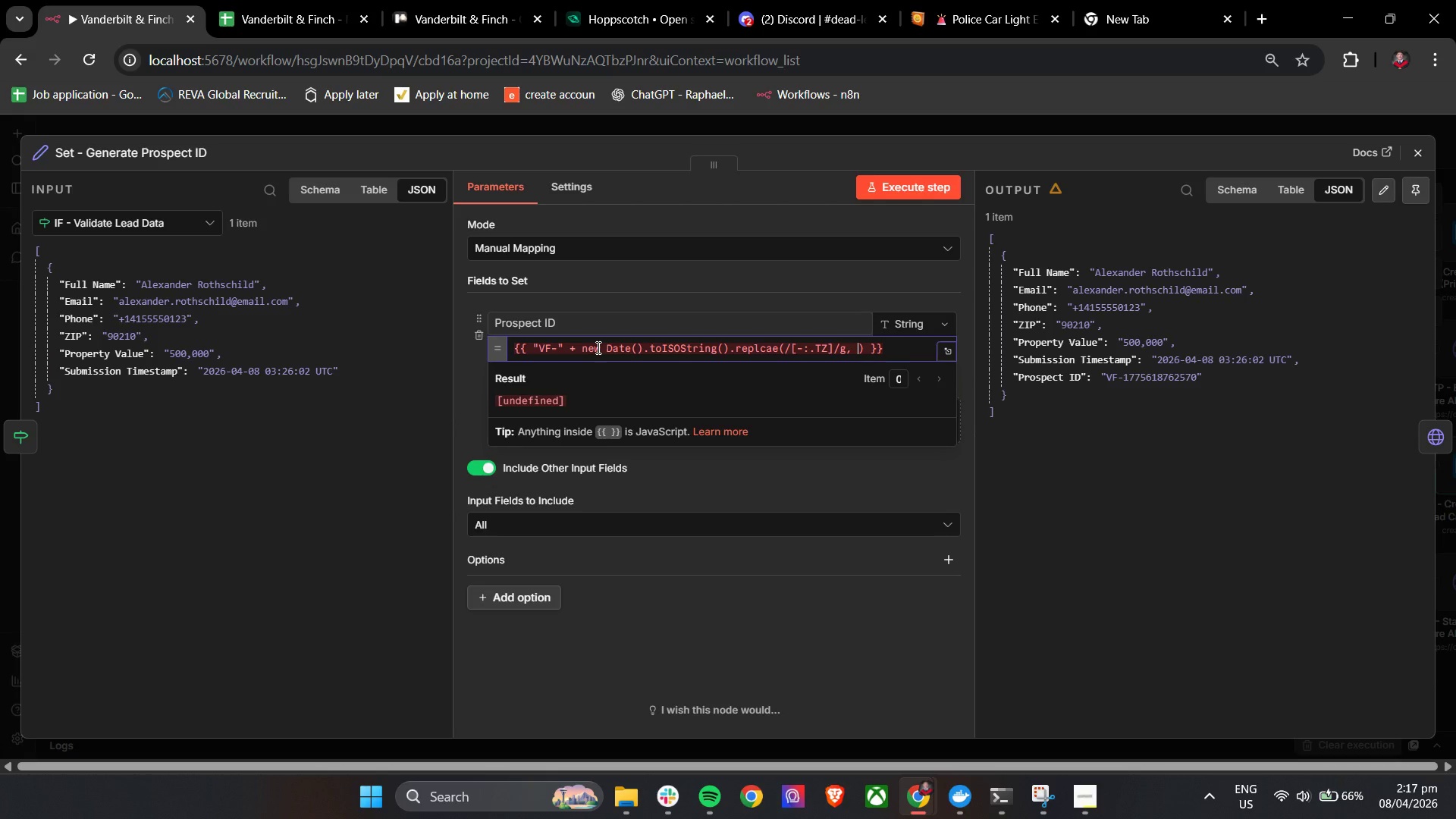 
key(Shift+Quote)
 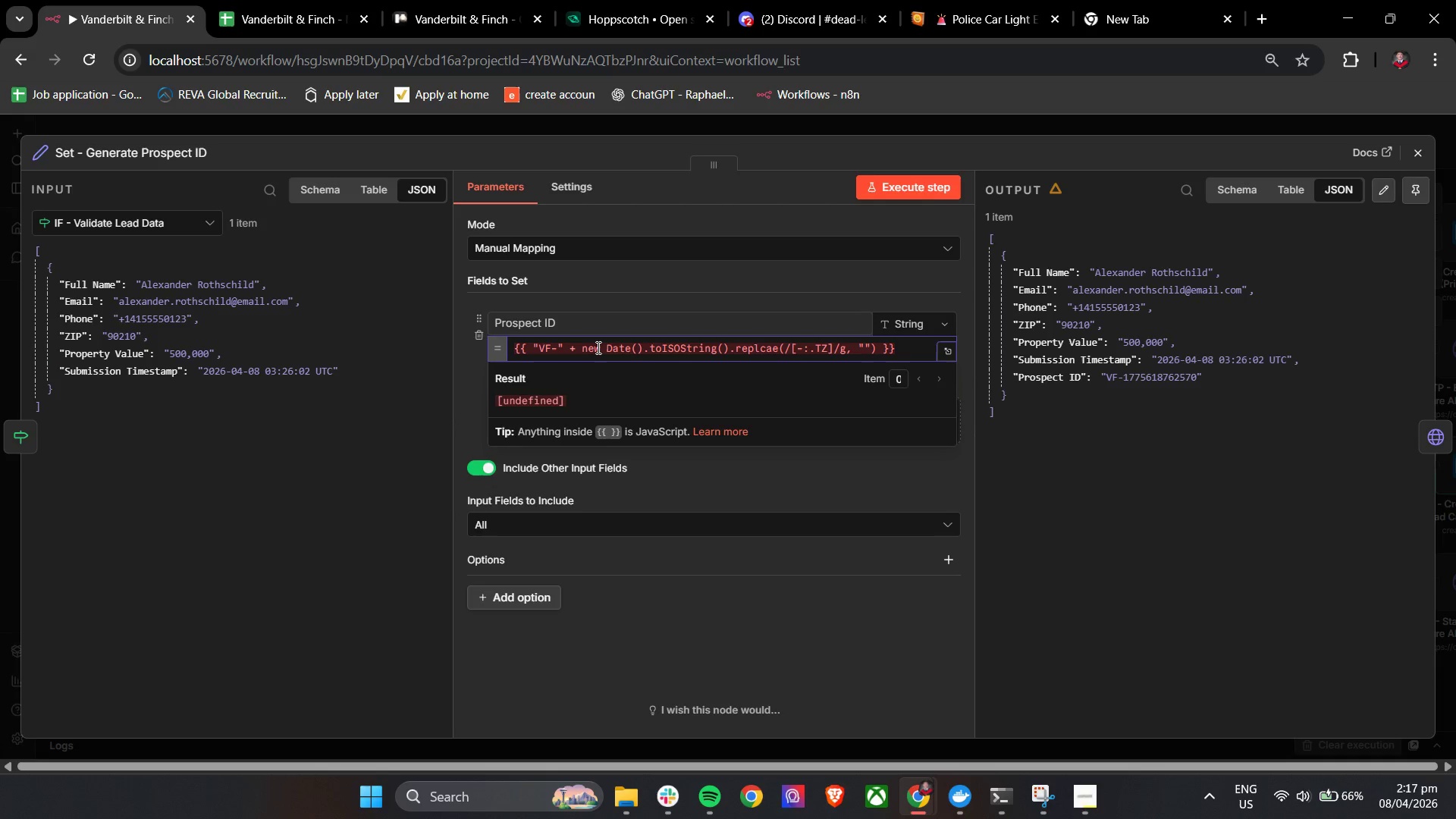 
key(ArrowRight)
 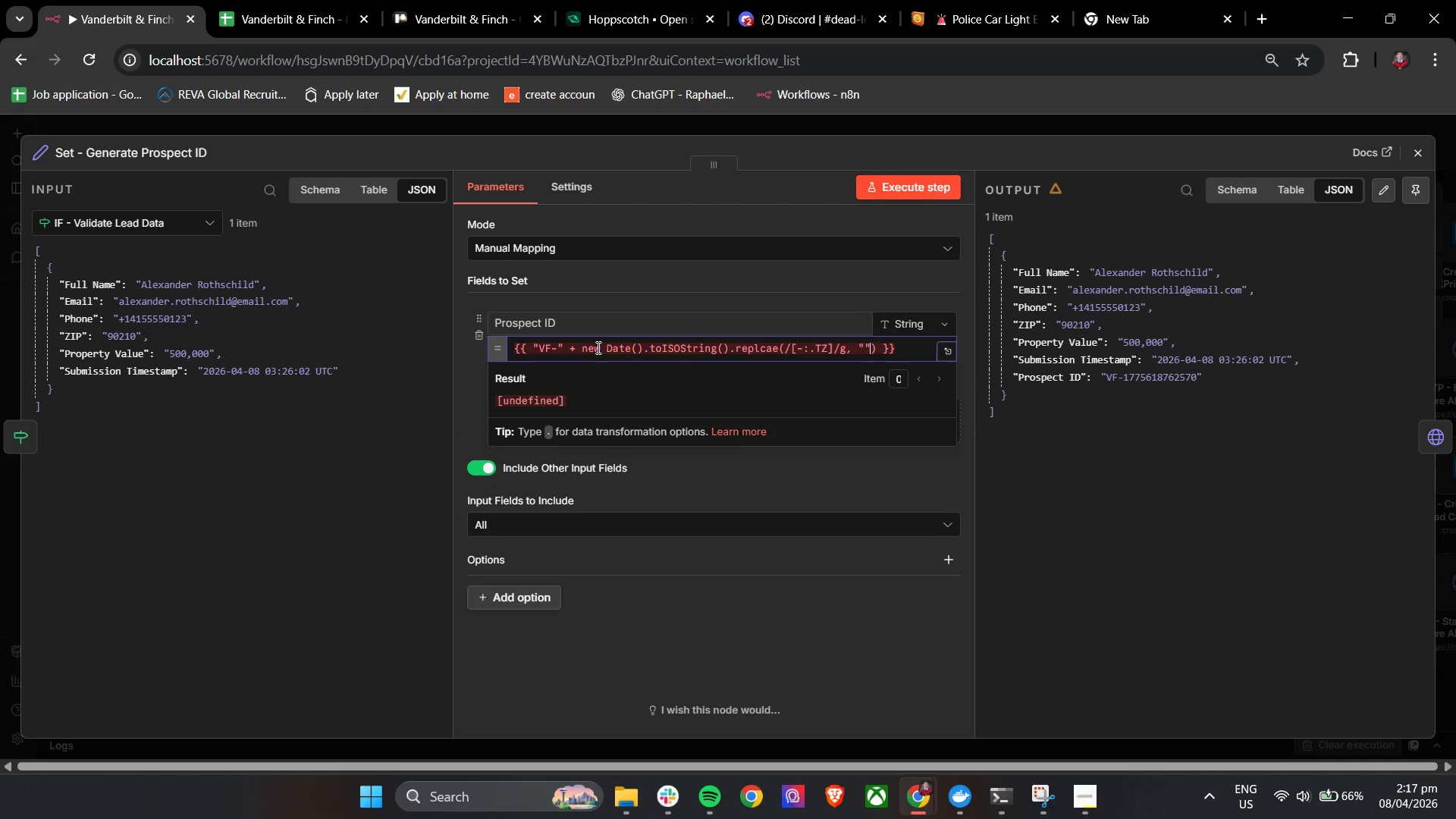 
key(ArrowRight)
 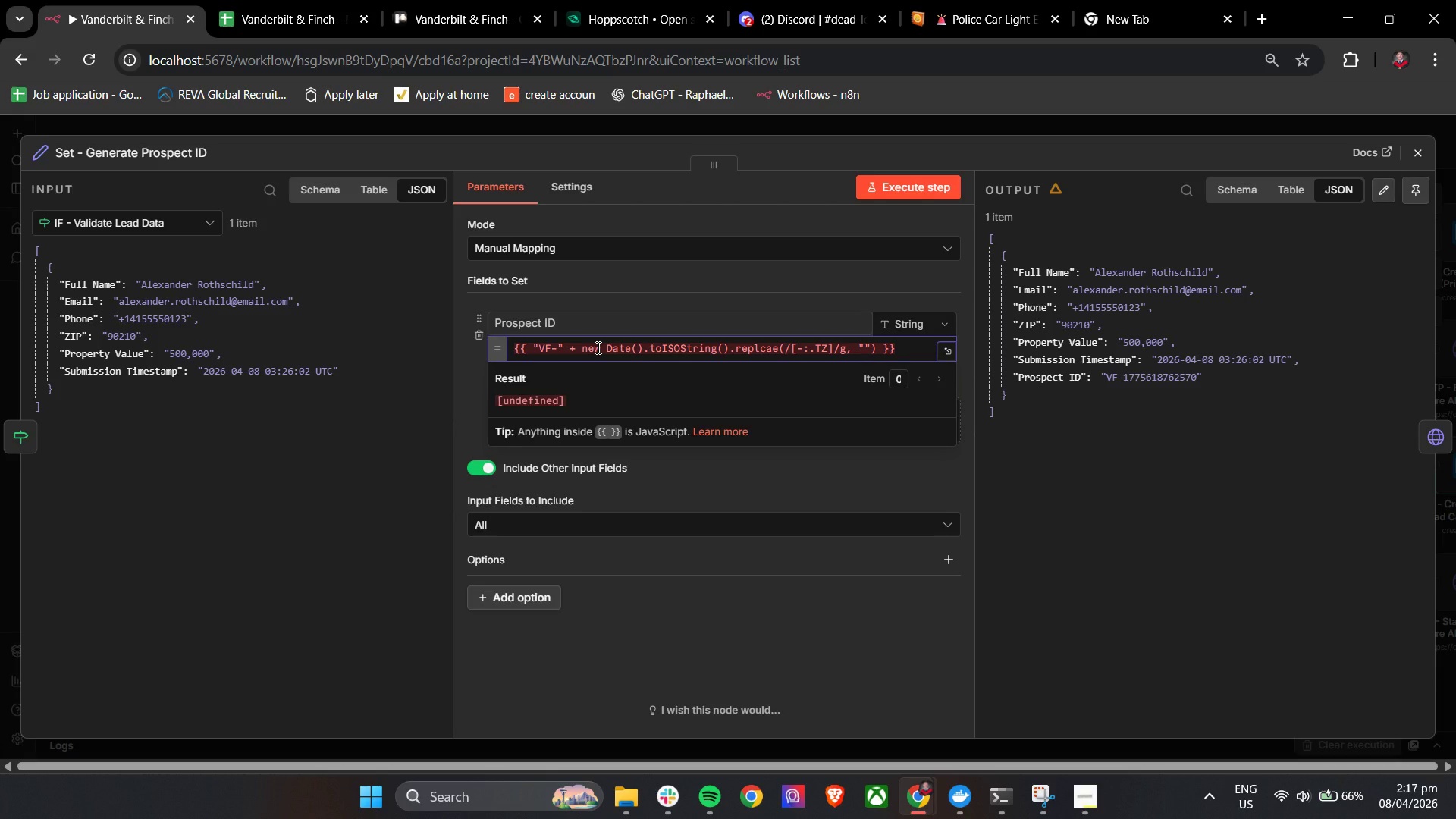 
type(.slice(0,14)
 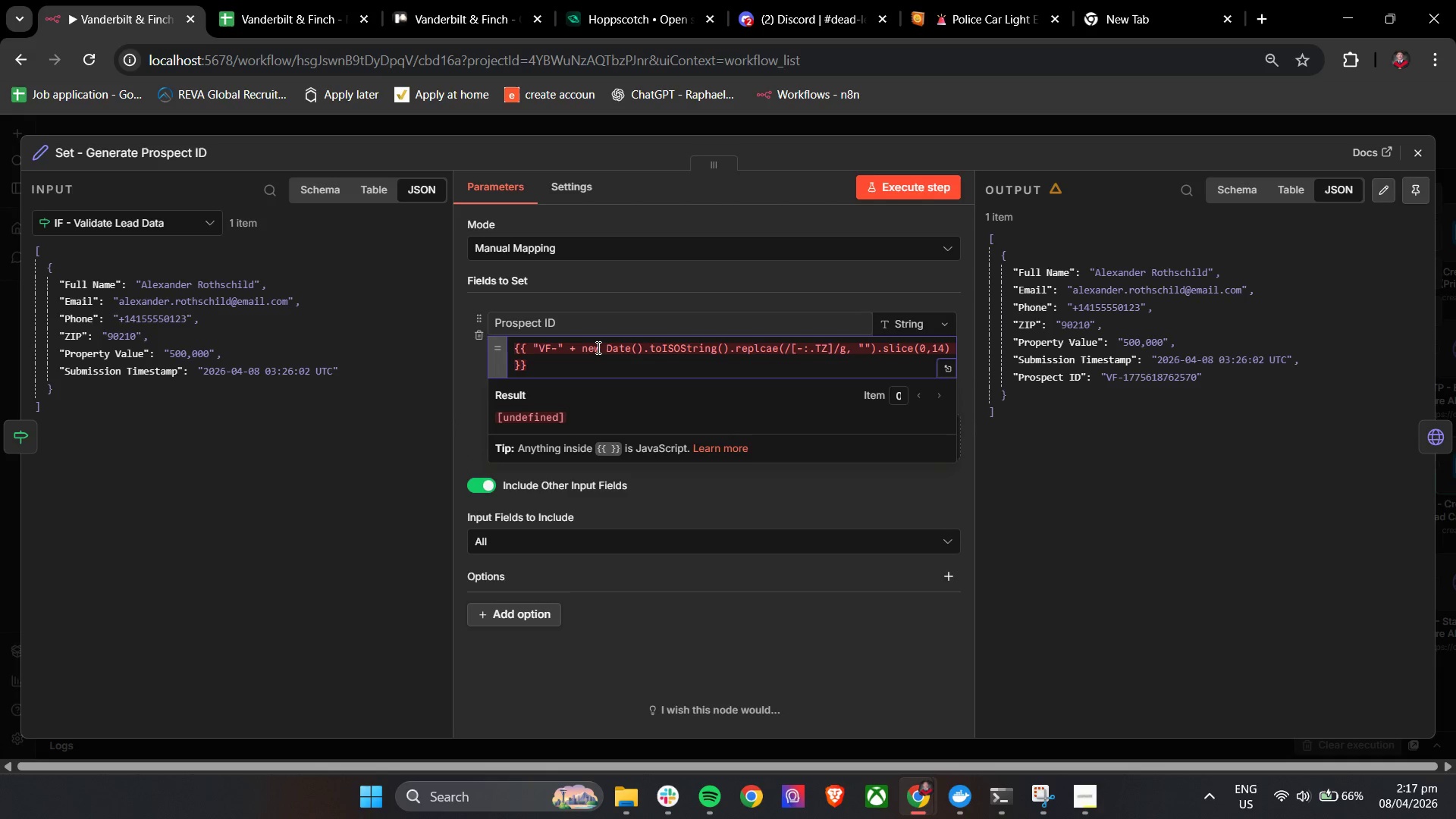 
wait(16.26)
 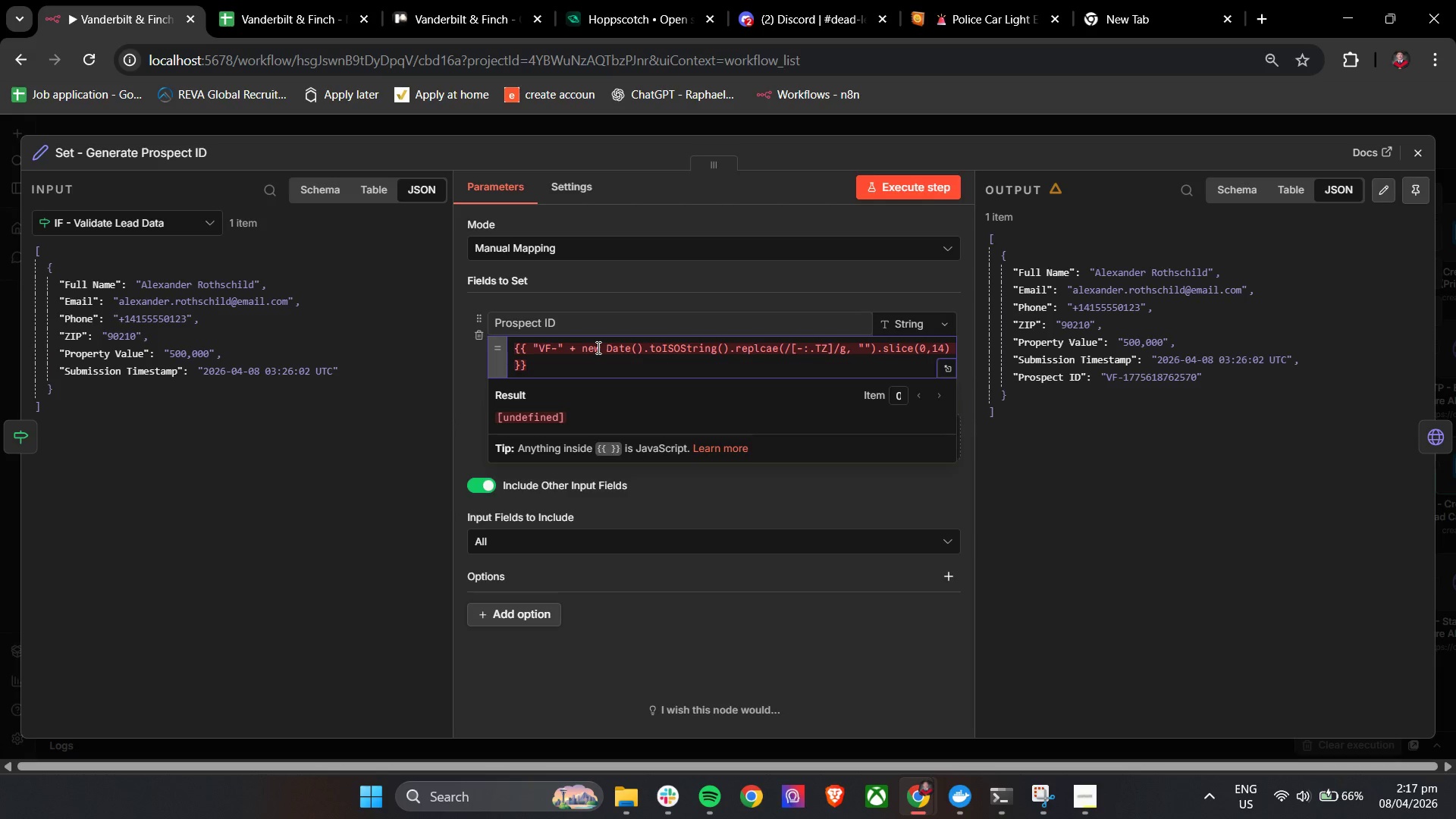 
left_click_drag(start_coordinate=[1028, 635], to_coordinate=[574, 642])
 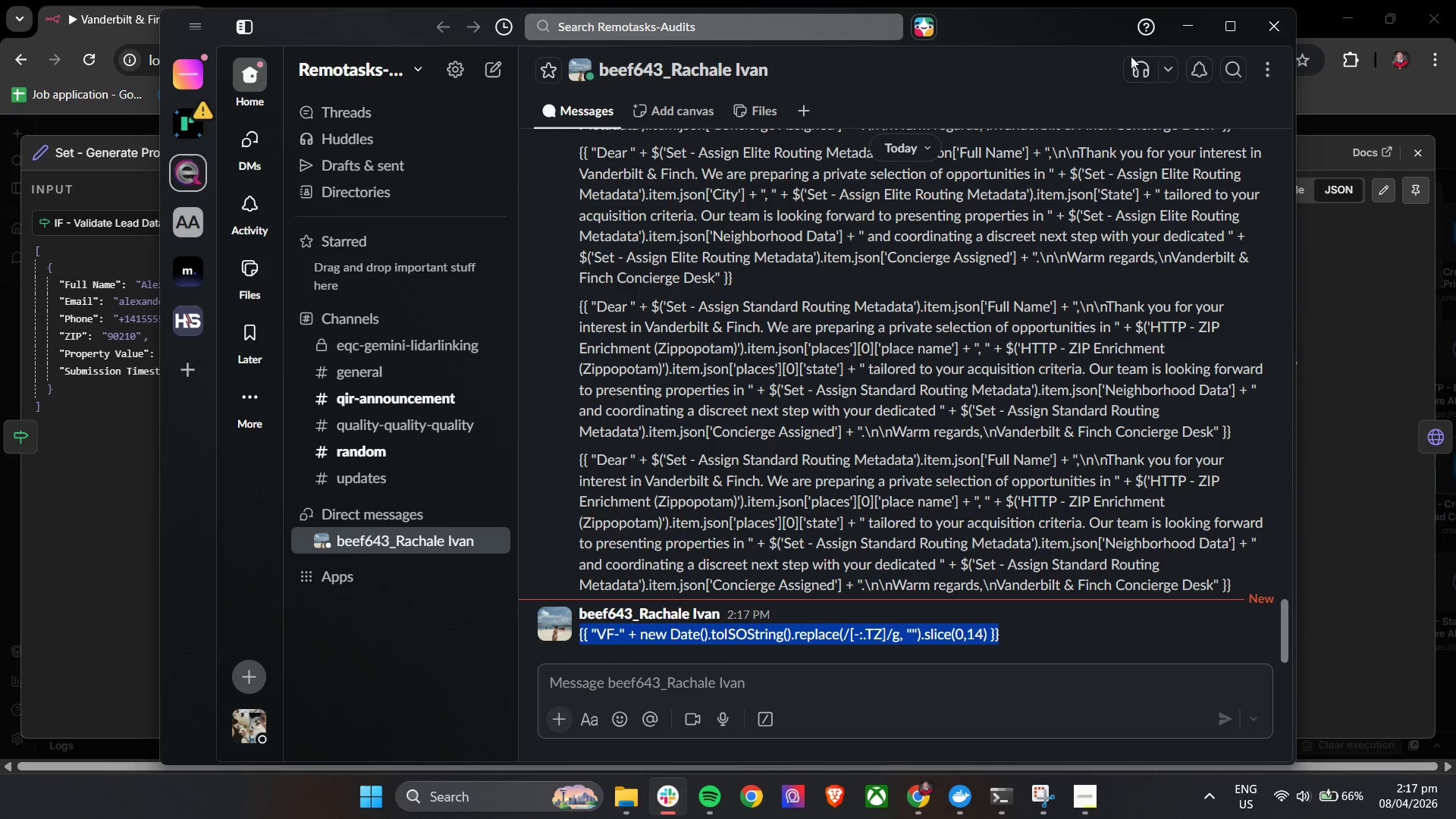 
key(Control+C)
 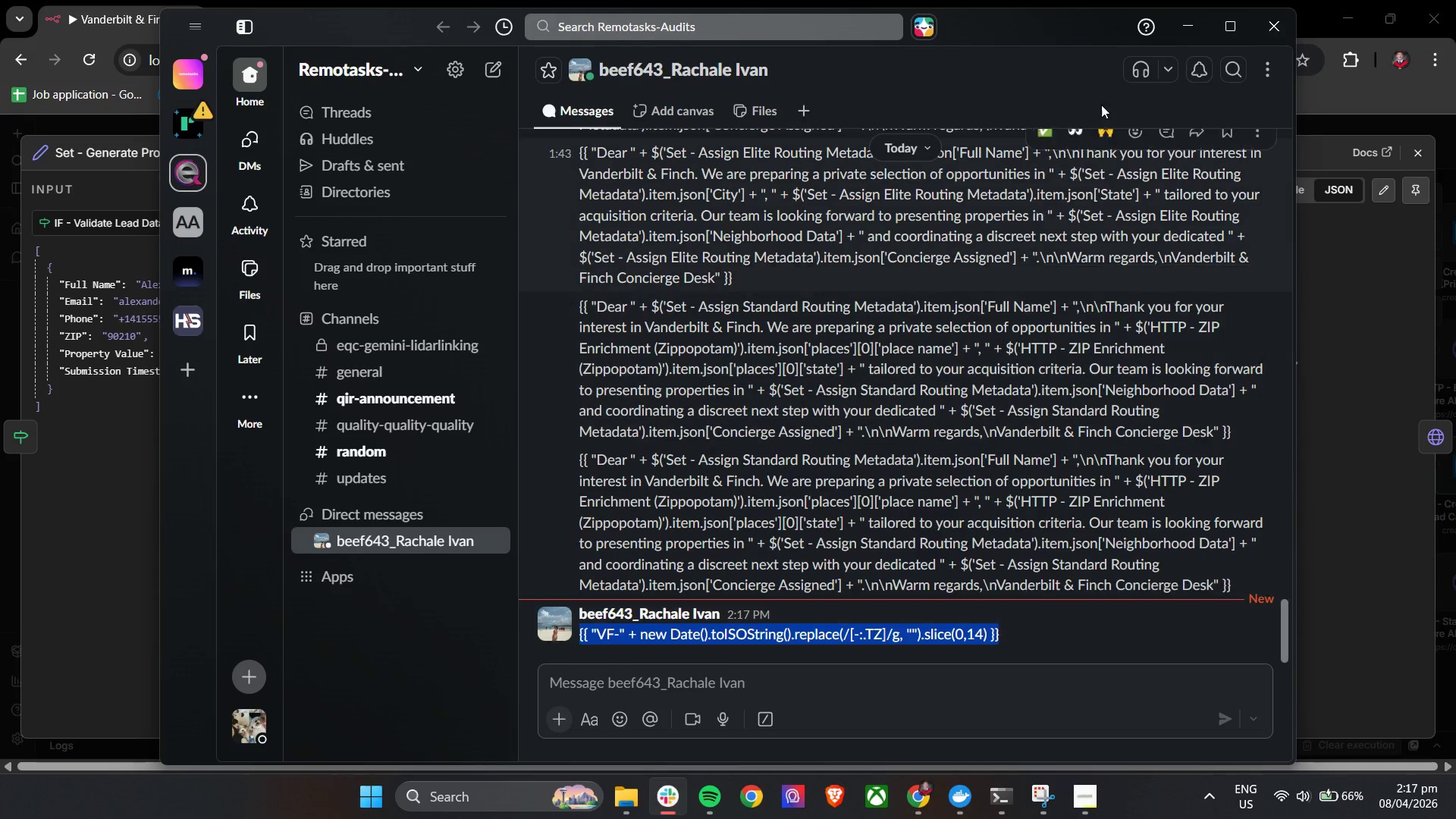 
key(Control+C)
 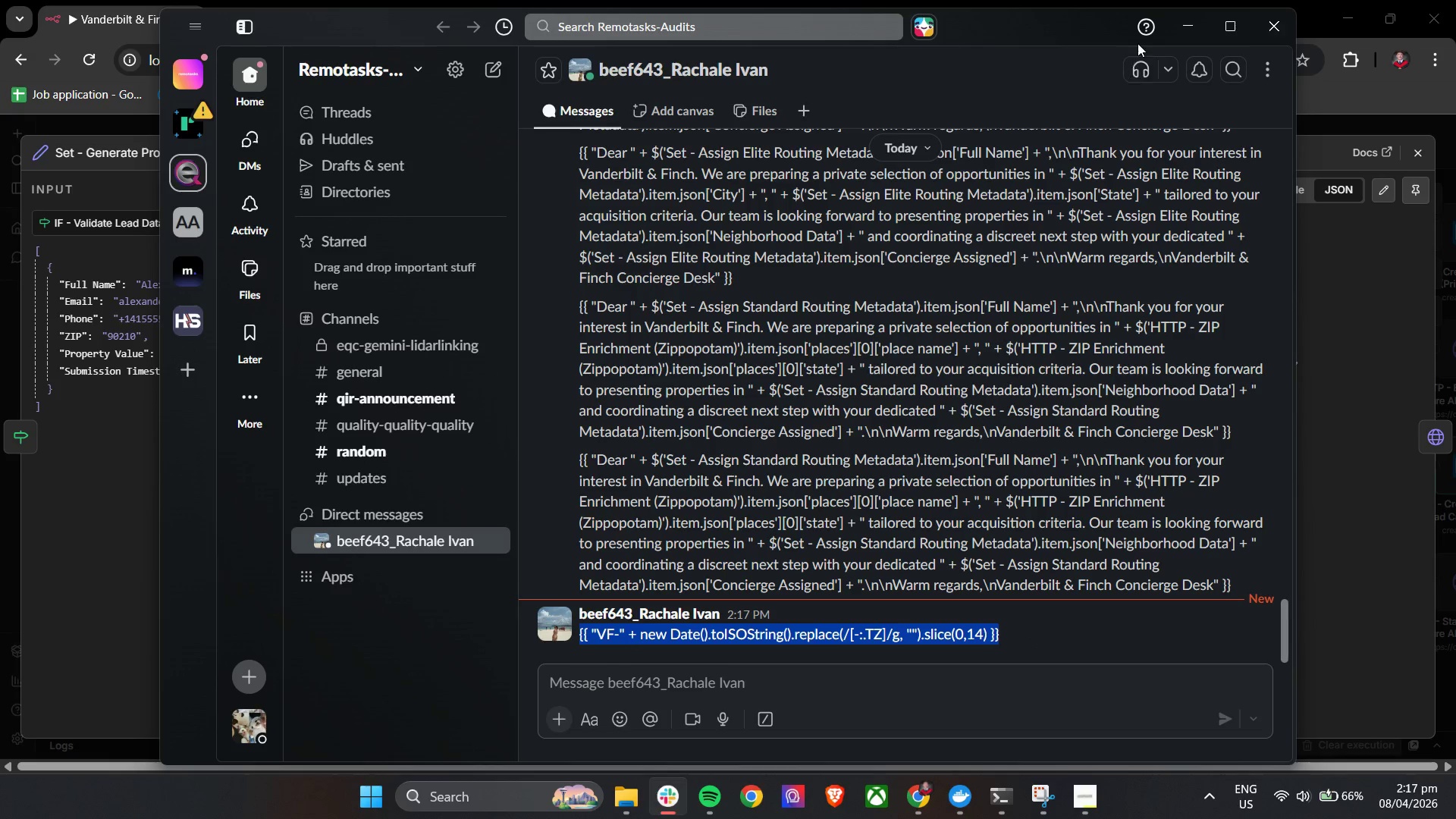 
key(Control+C)
 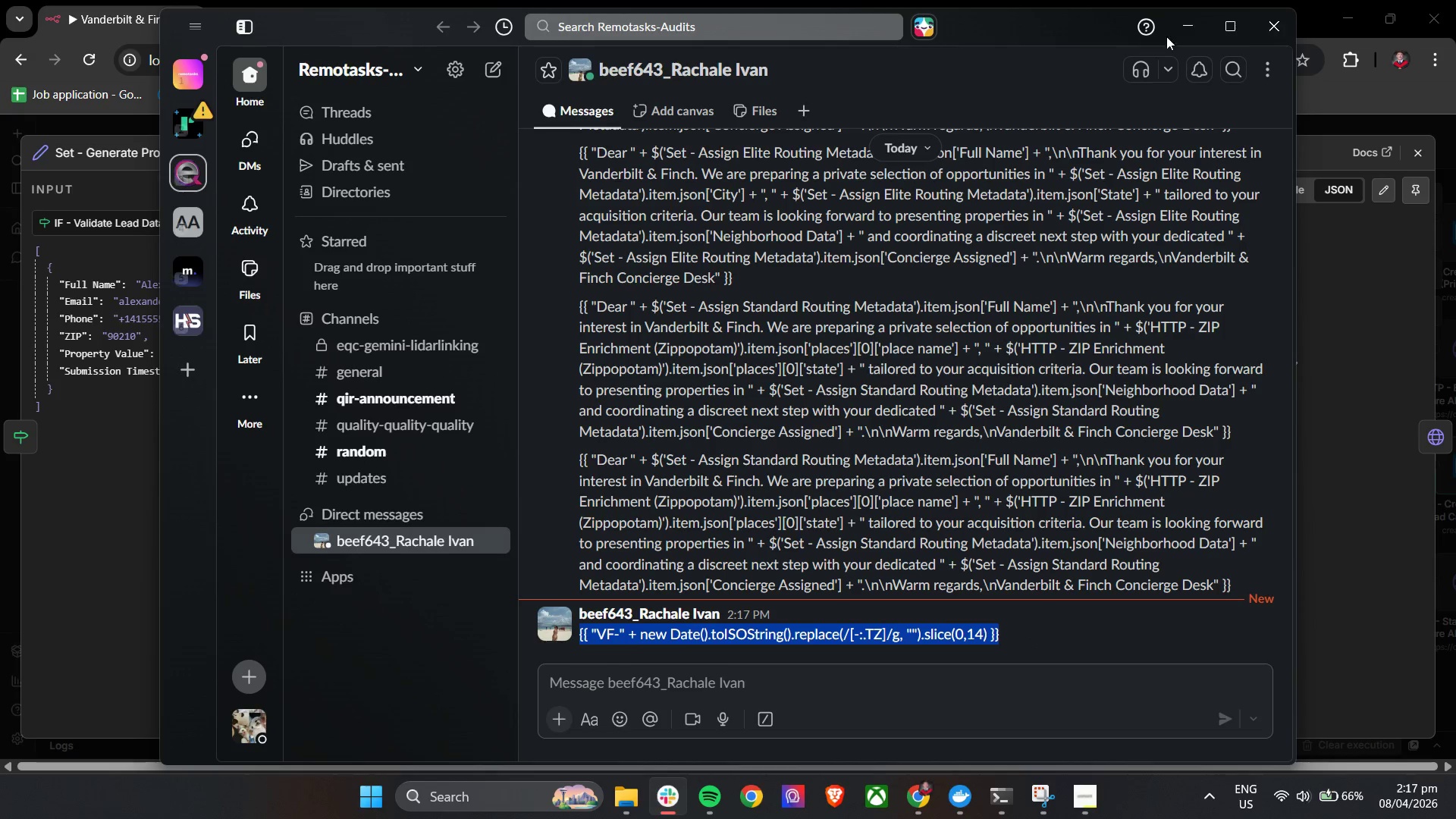 
key(Control+C)
 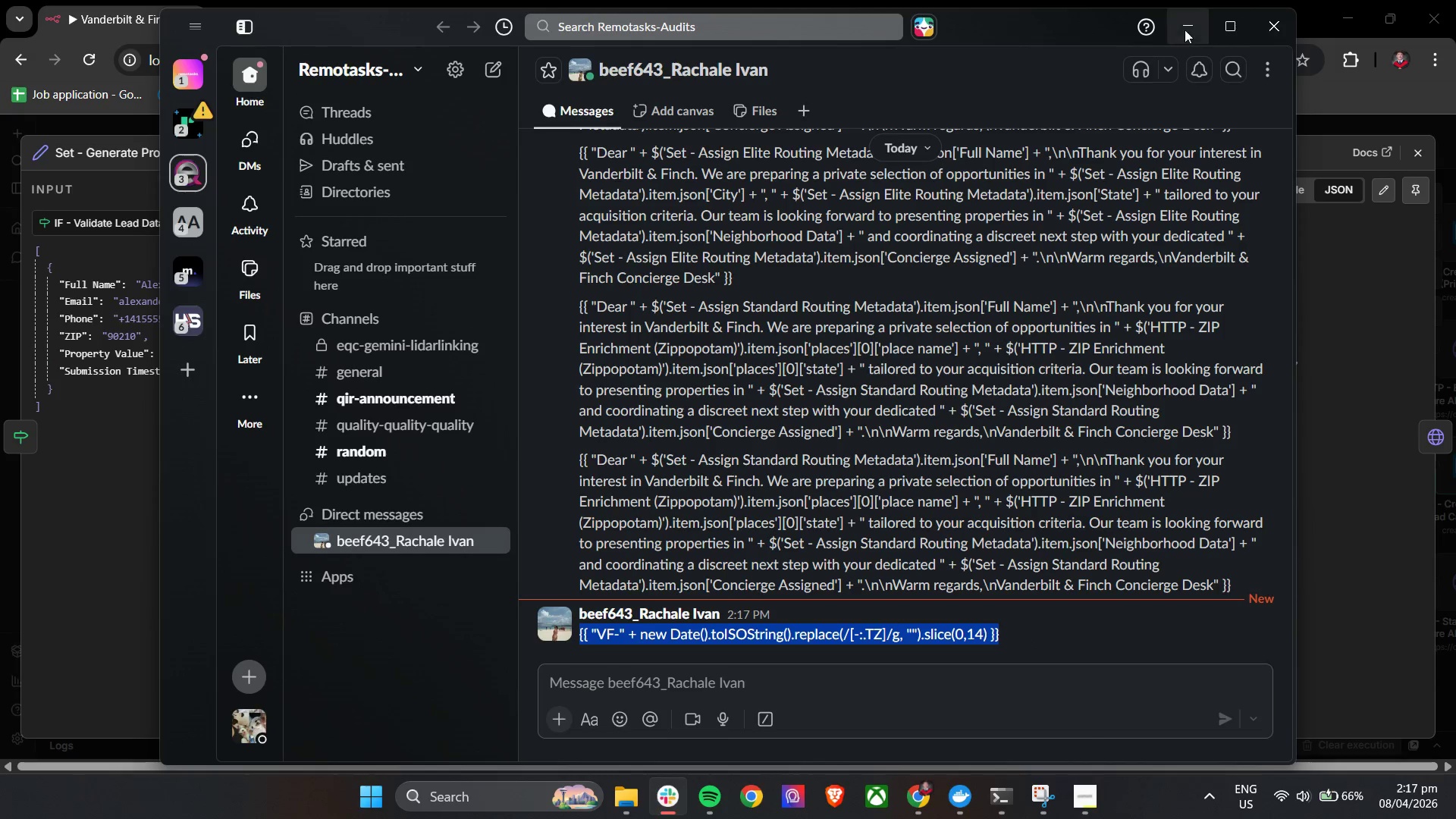 
left_click([1186, 29])
 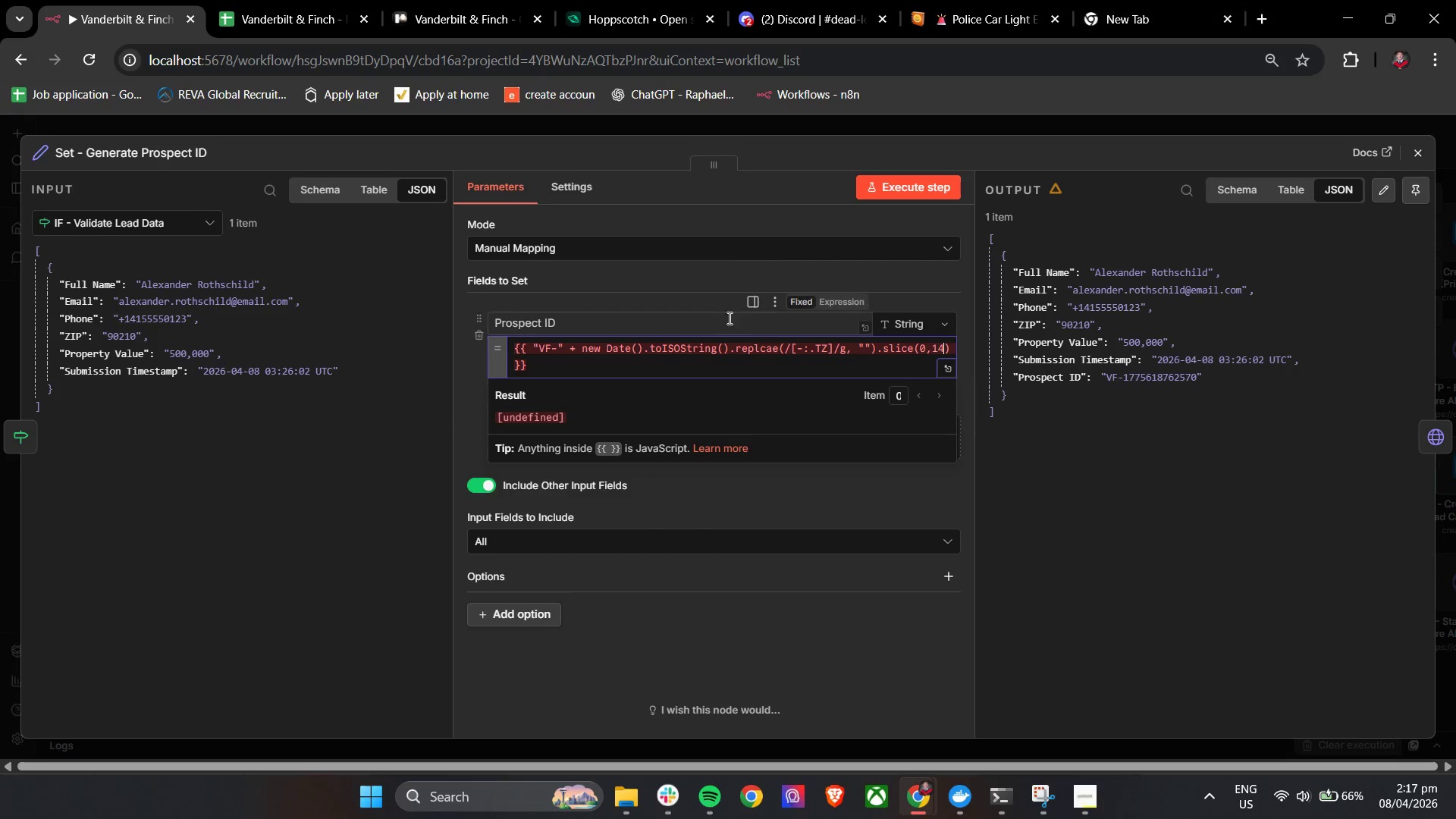 
left_click([682, 354])
 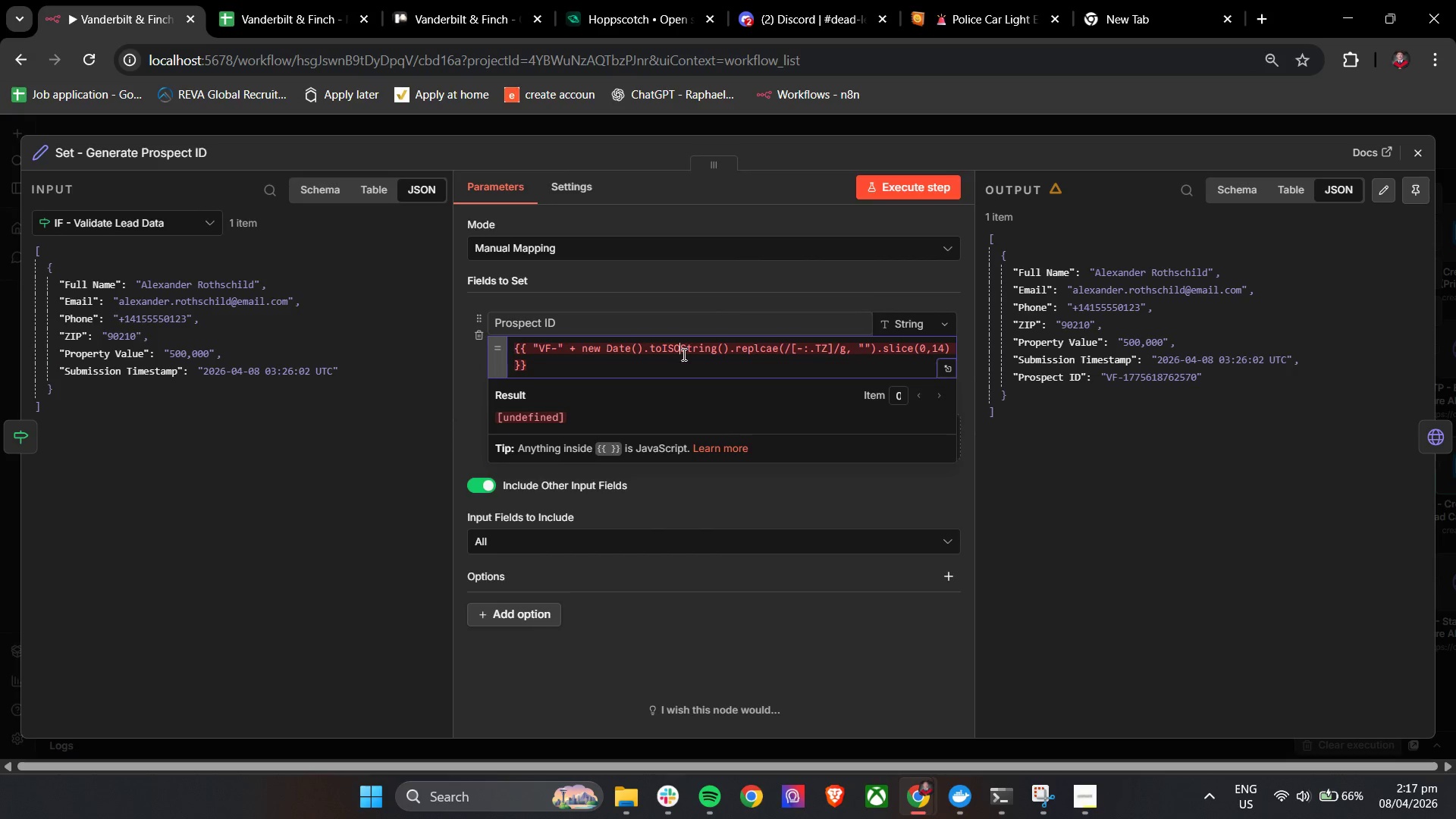 
key(Control+A)
 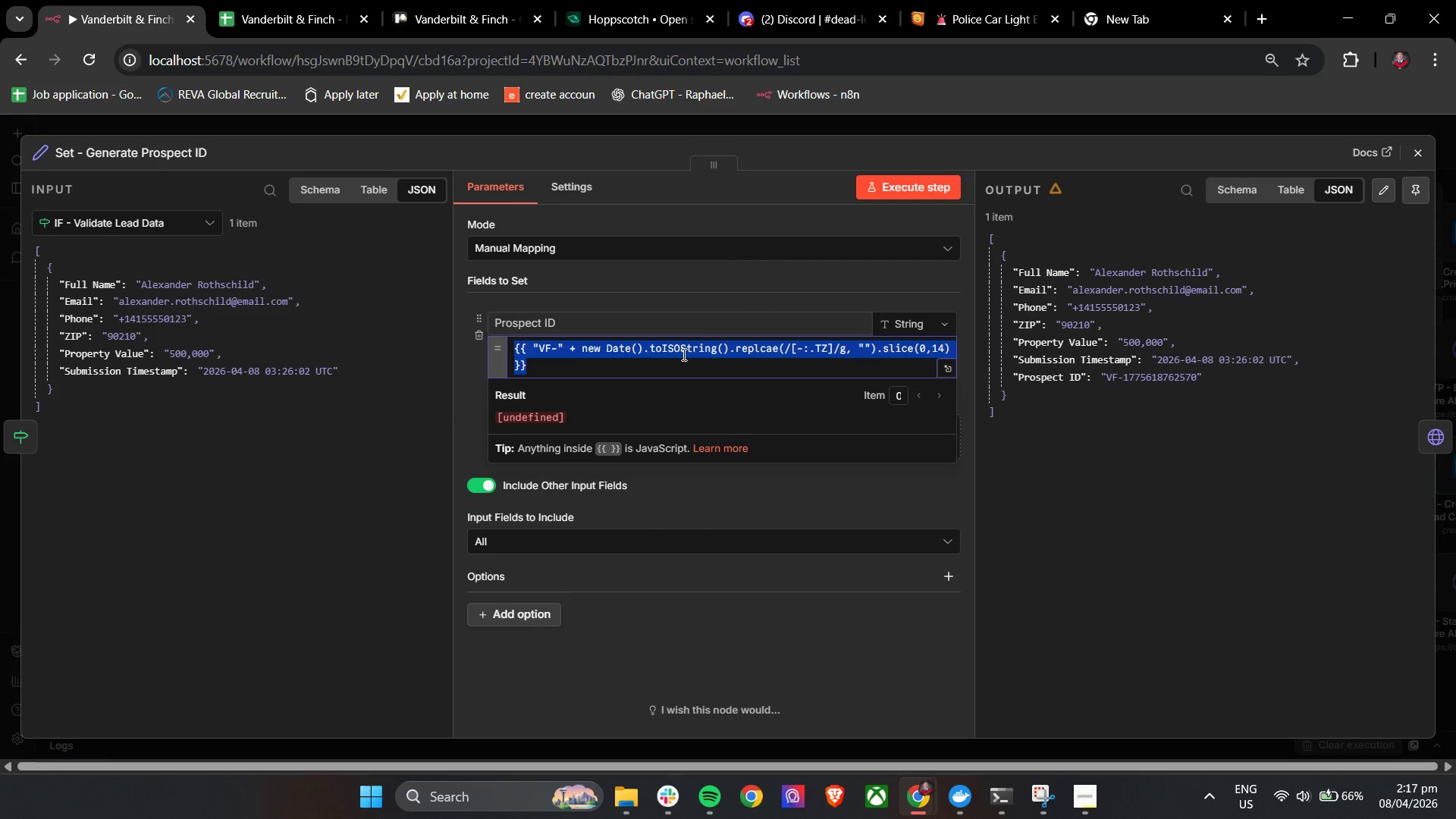 
key(Control+V)
 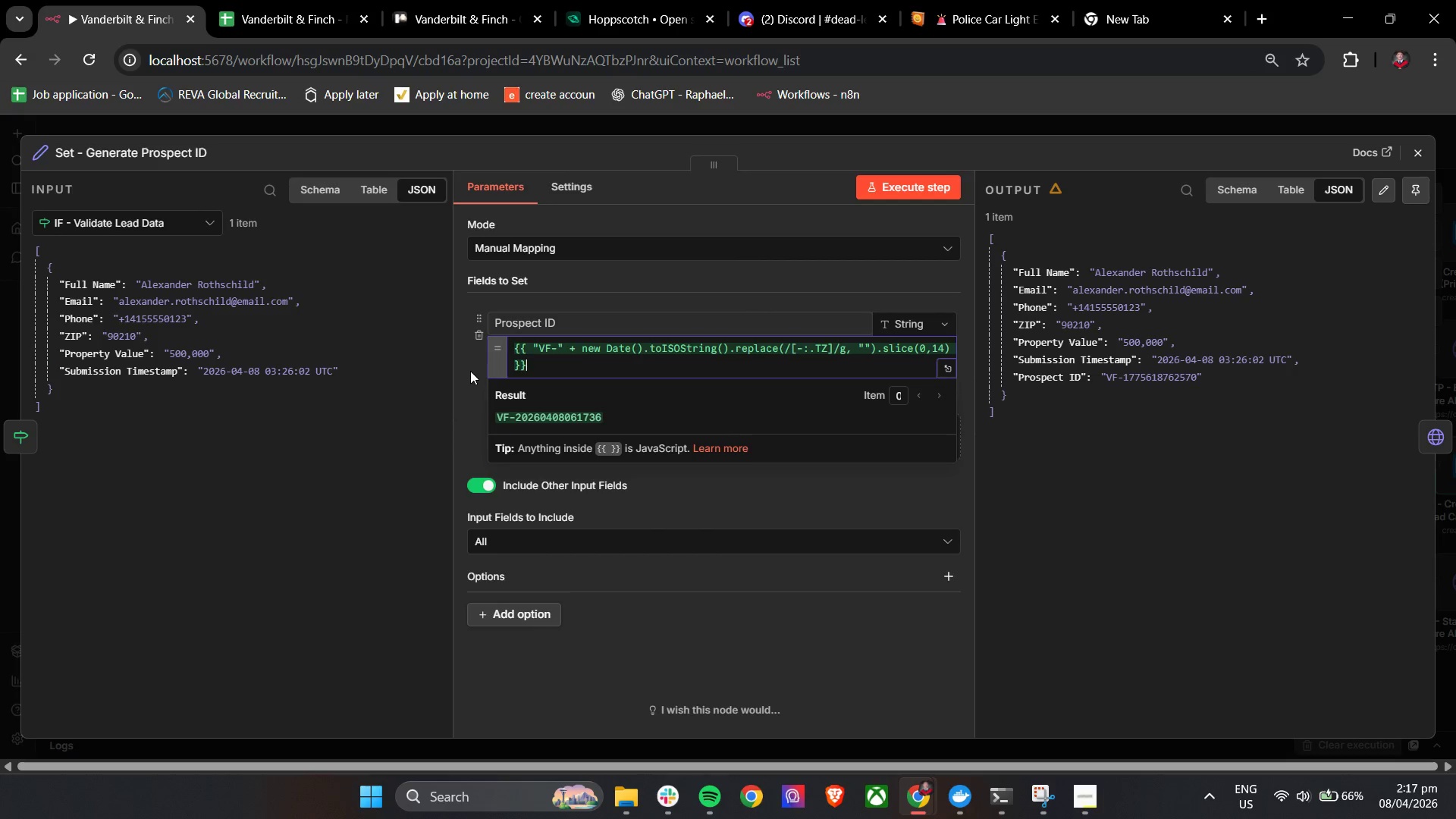 
left_click([469, 368])
 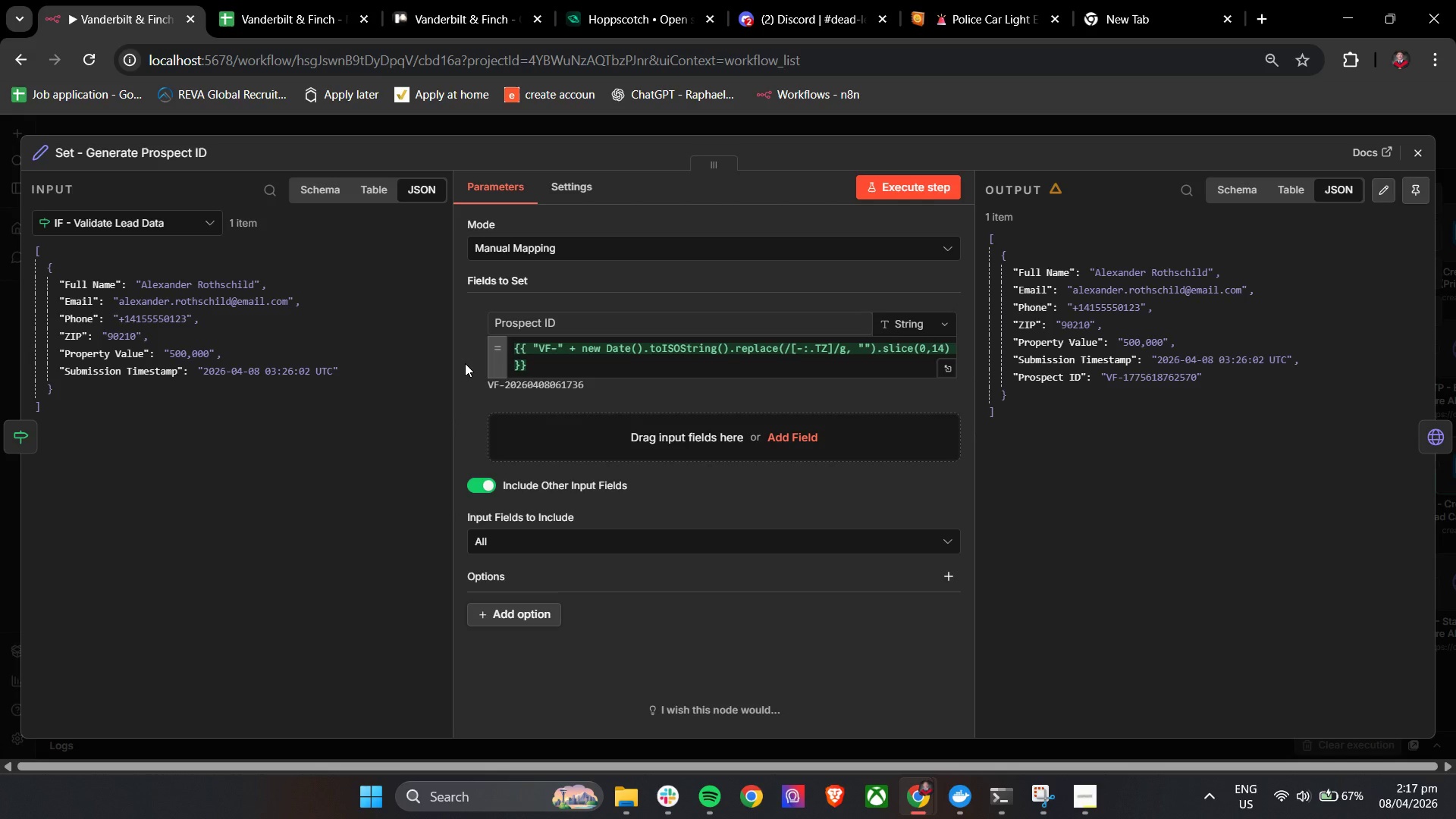 
wait(15.8)
 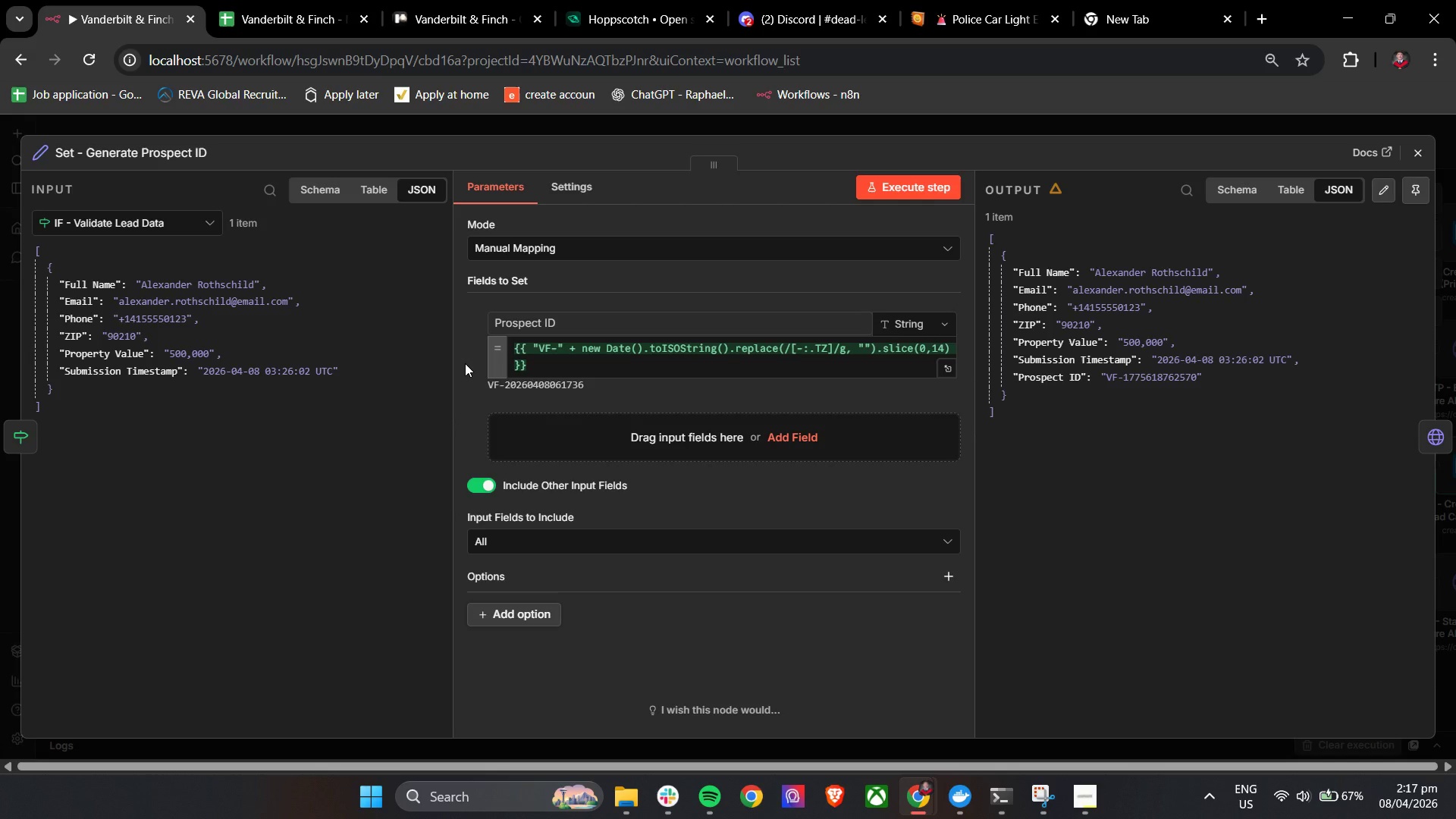 
left_click([1408, 165])
 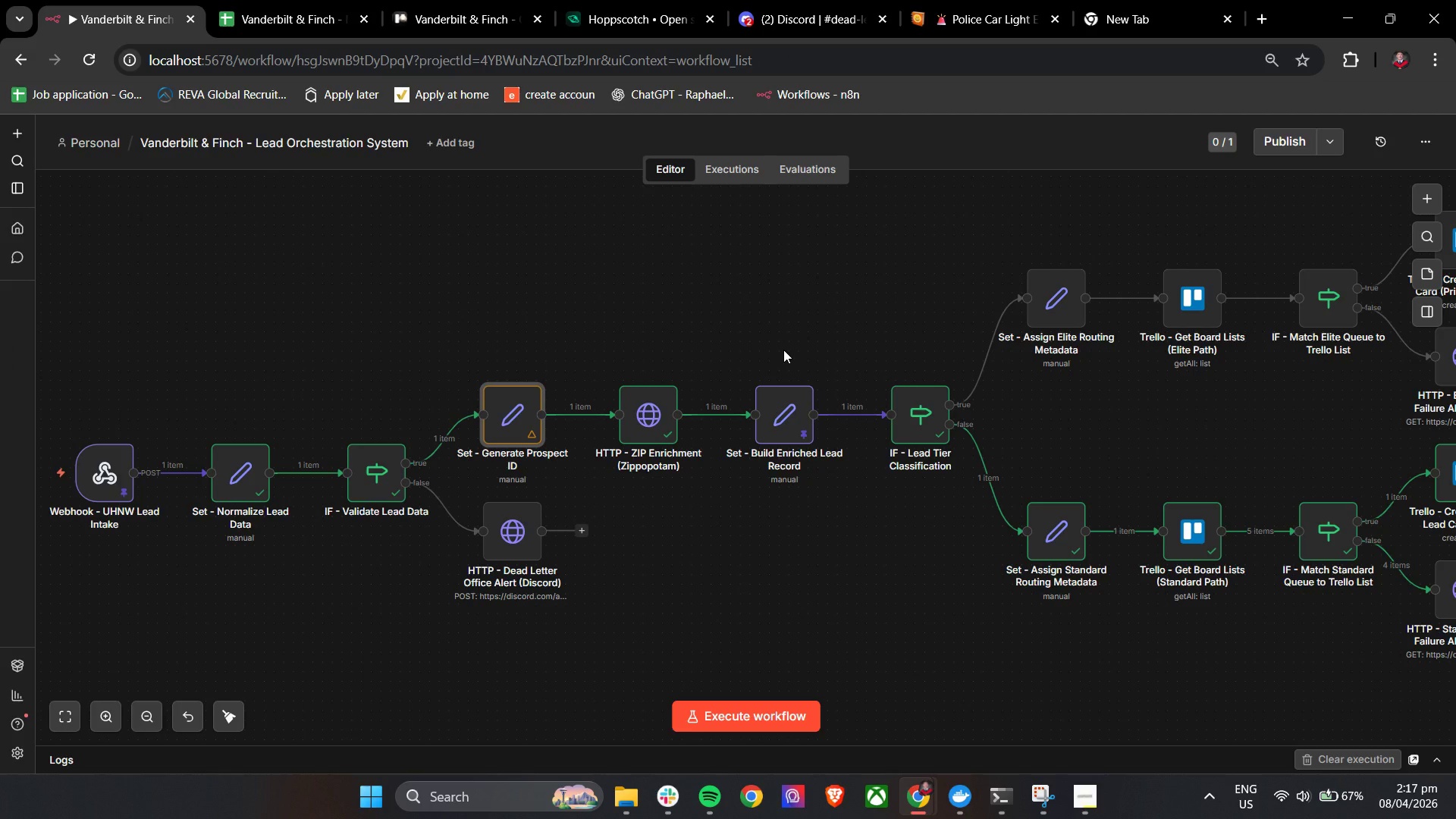 
wait(6.74)
 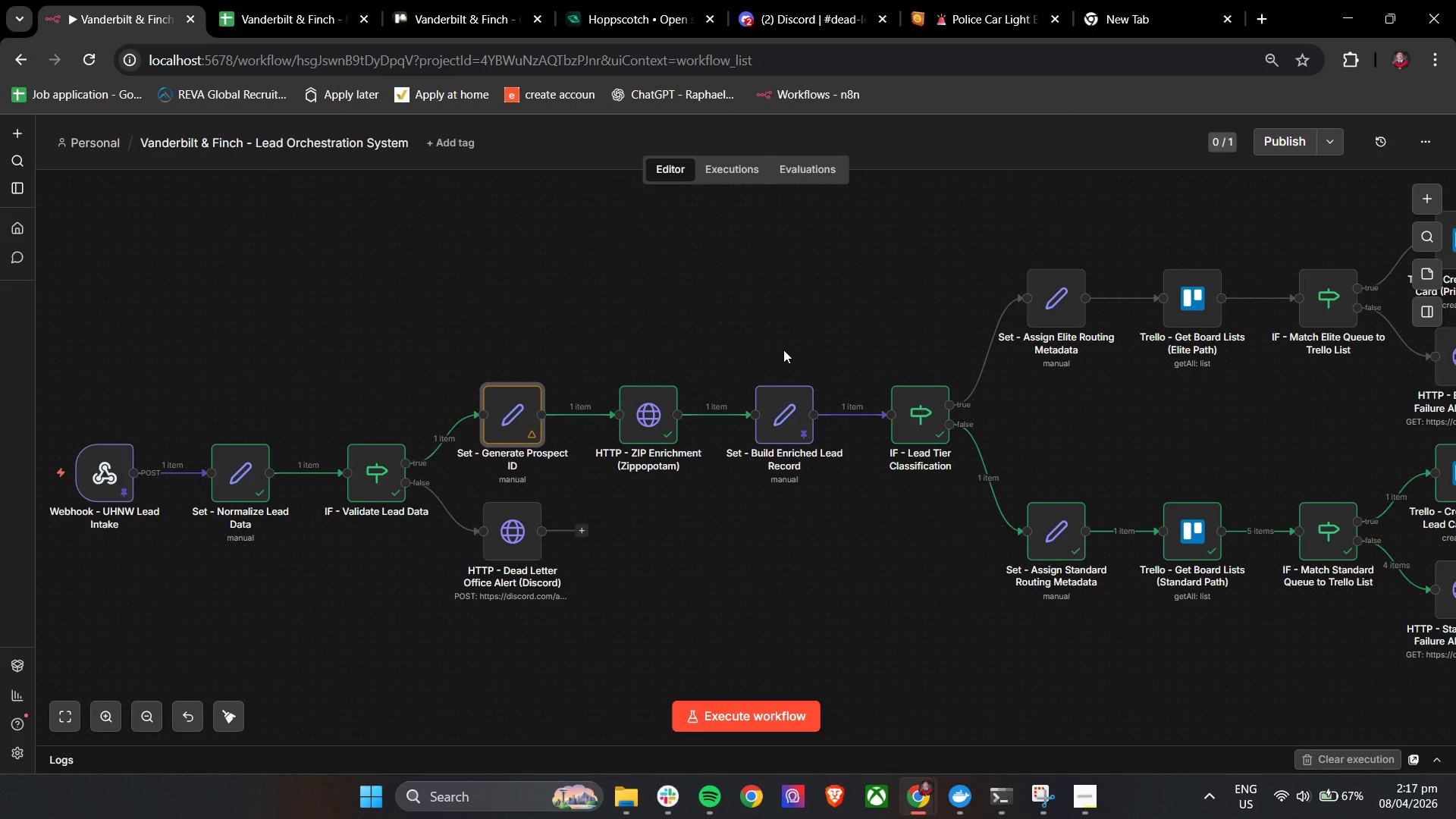 
scroll: coordinate [783, 350], scroll_direction: up, amount: 1.0
 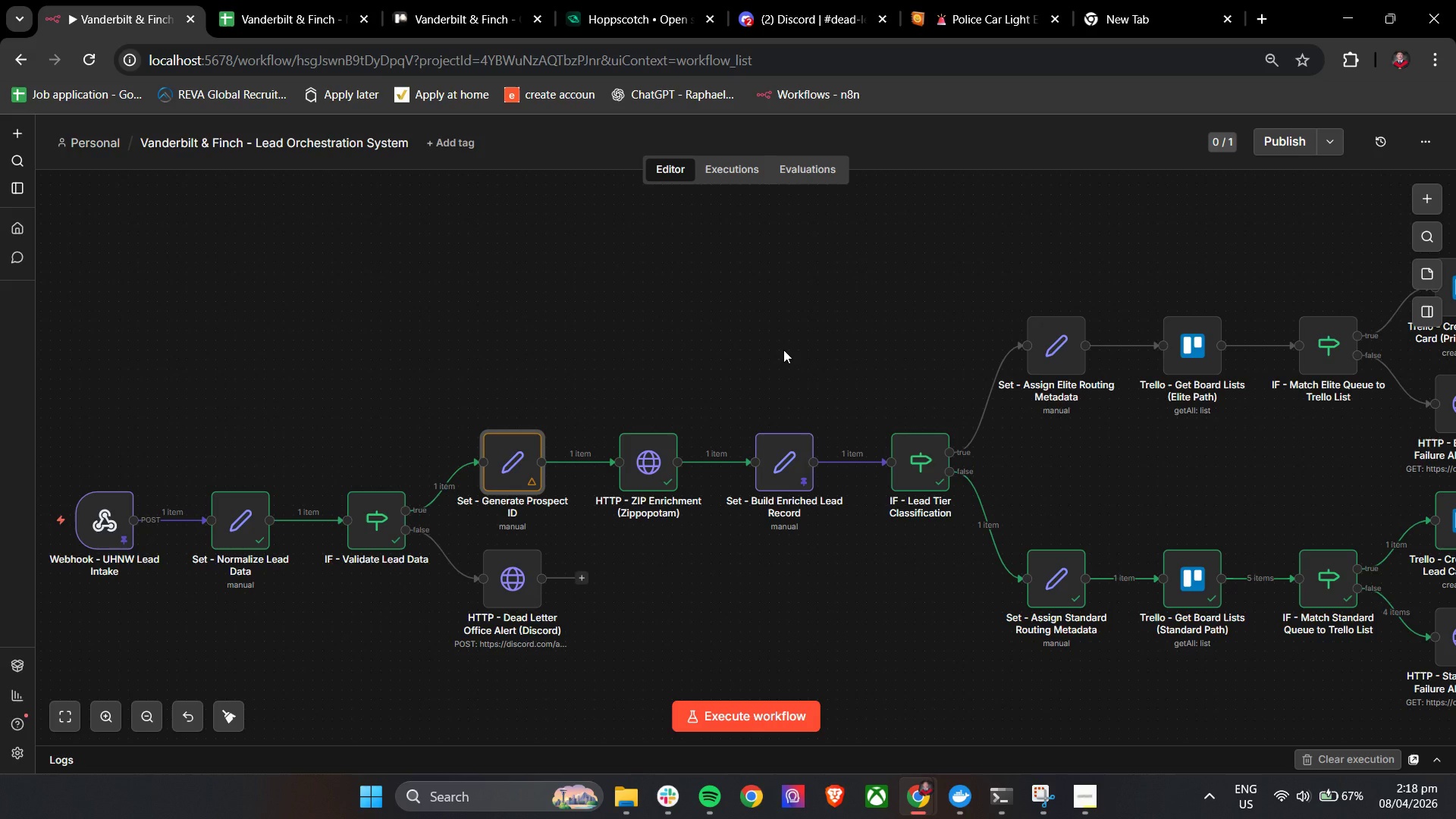 
wait(10.34)
 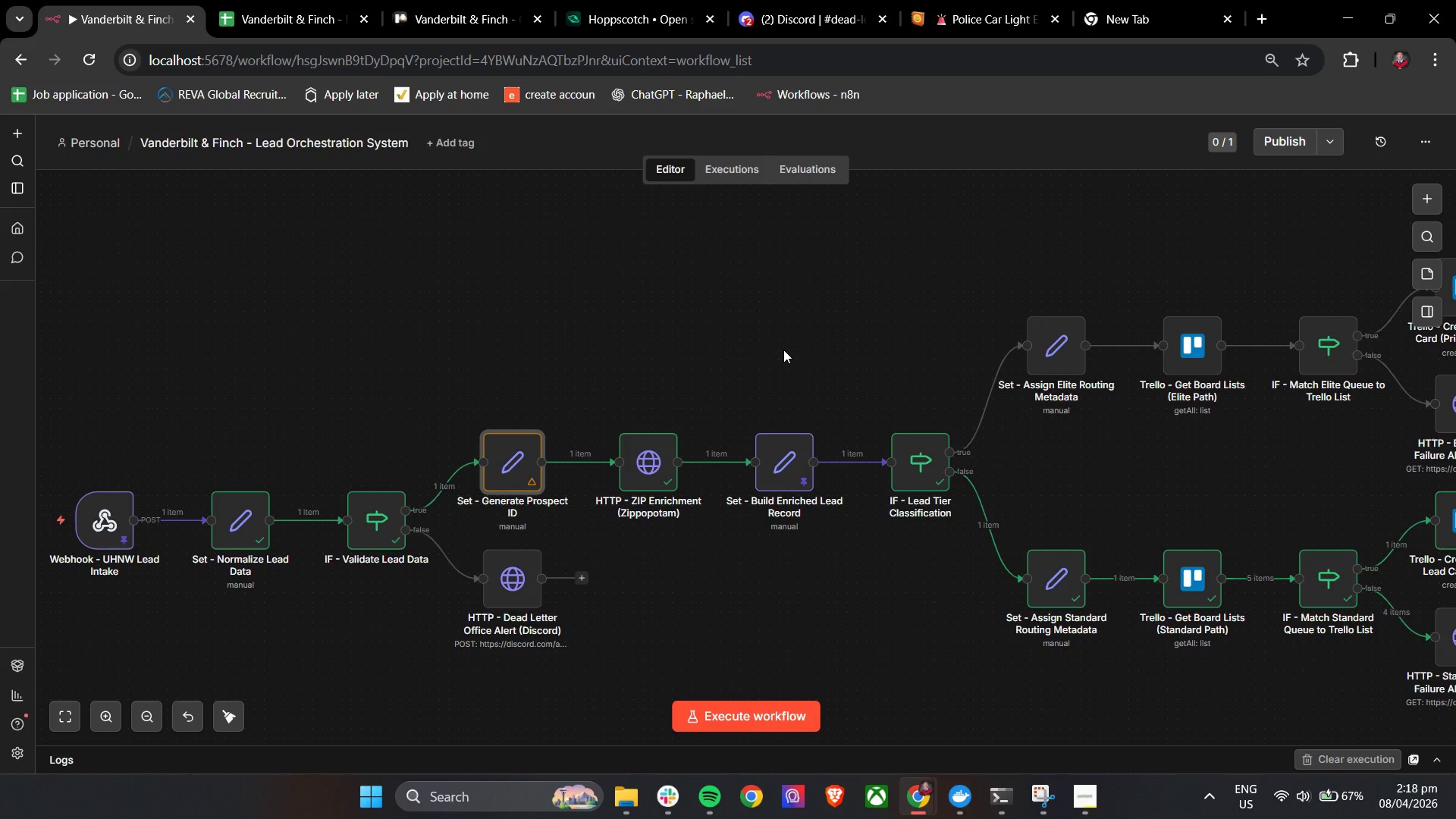 
double_click([522, 478])
 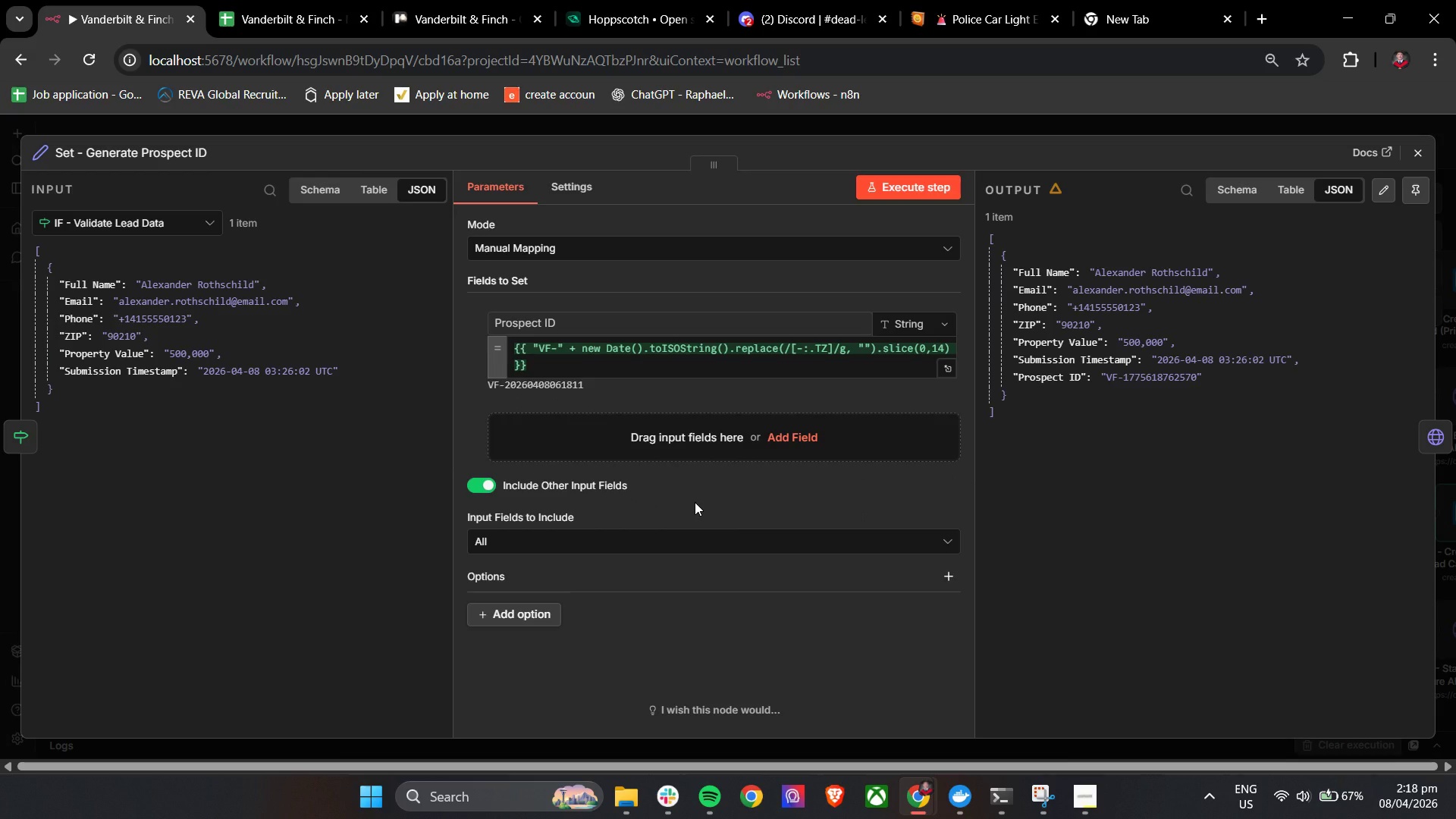 
left_click([1408, 155])
 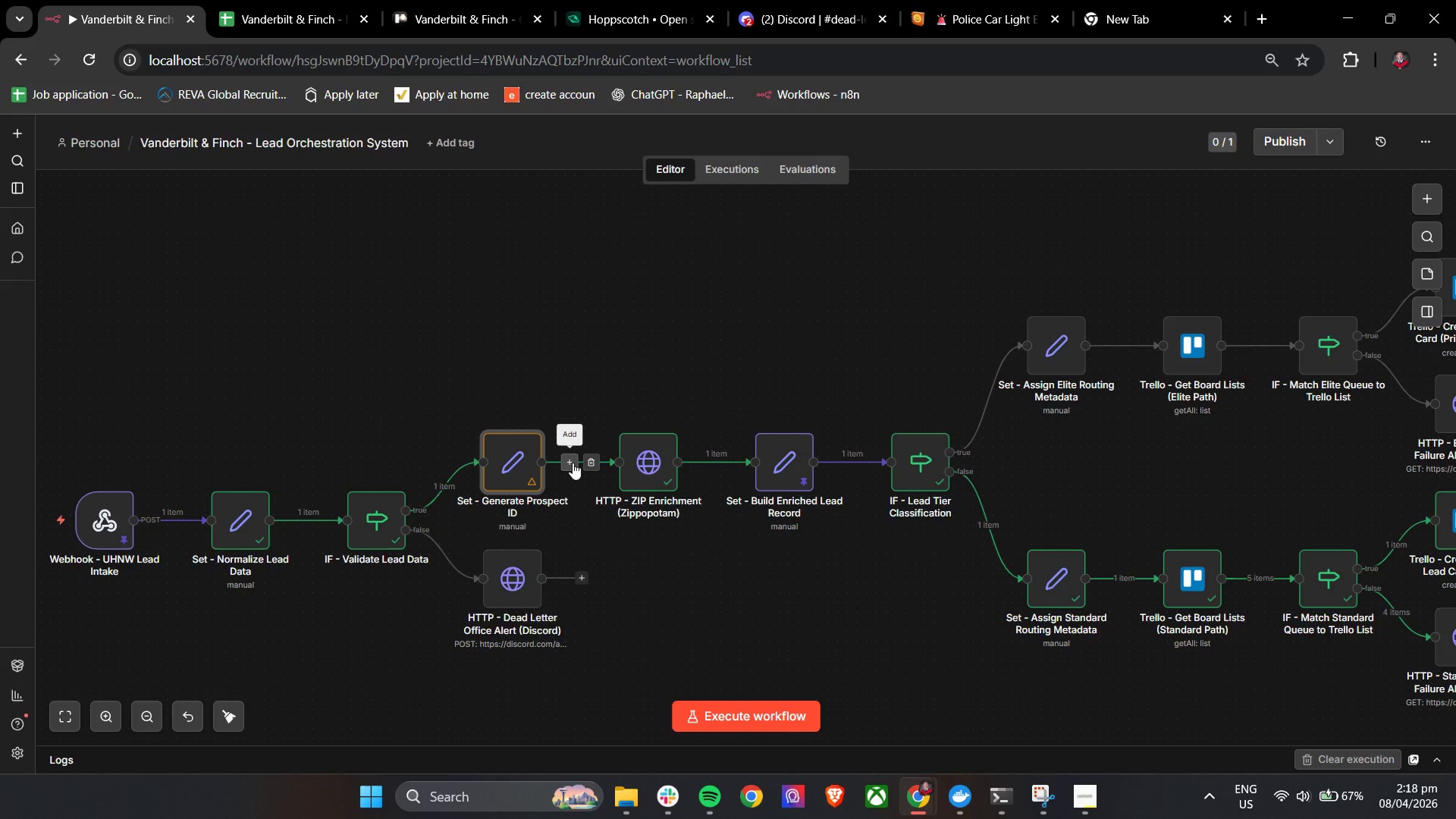 
left_click([572, 463])
 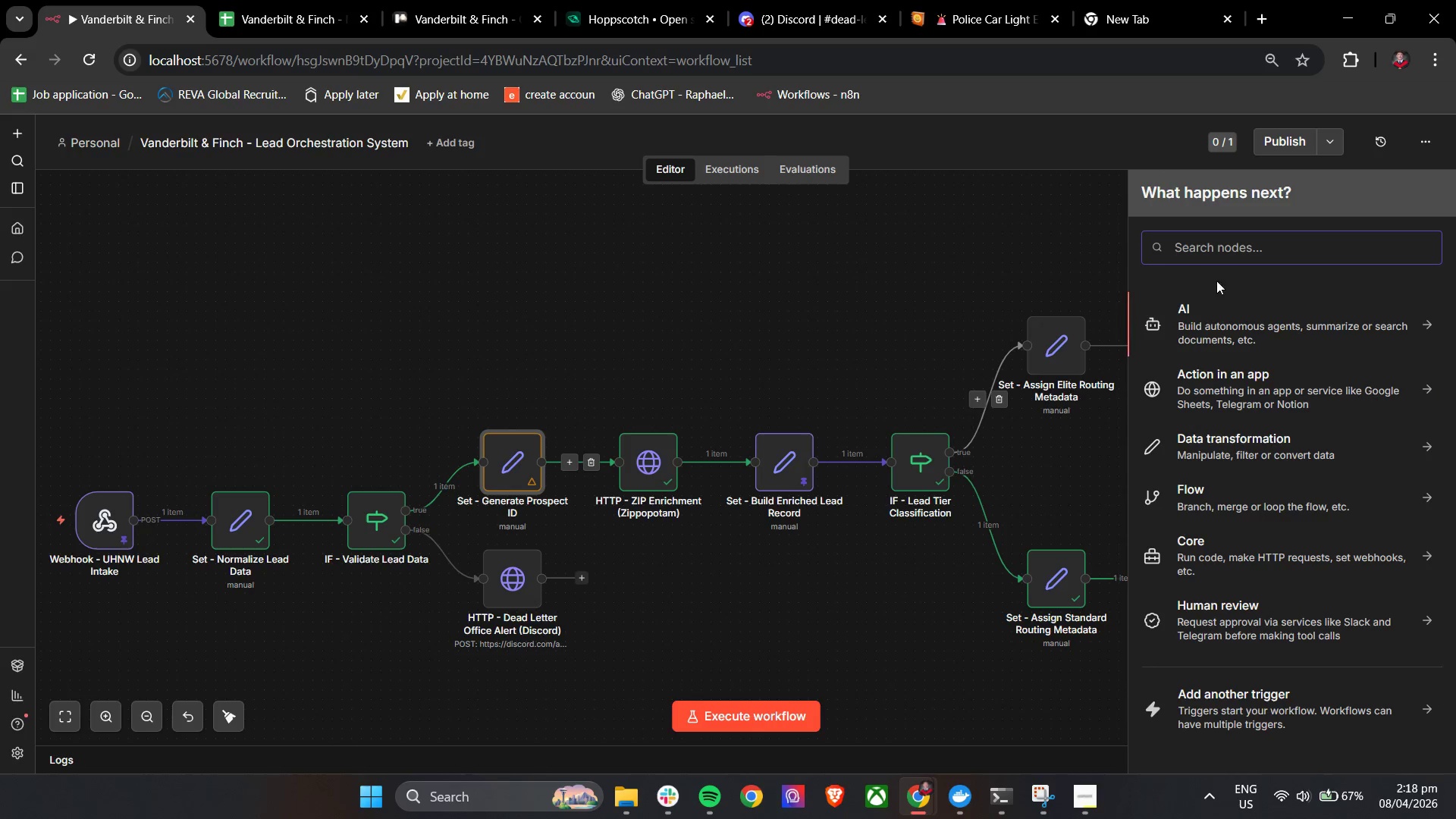 
type(set)
 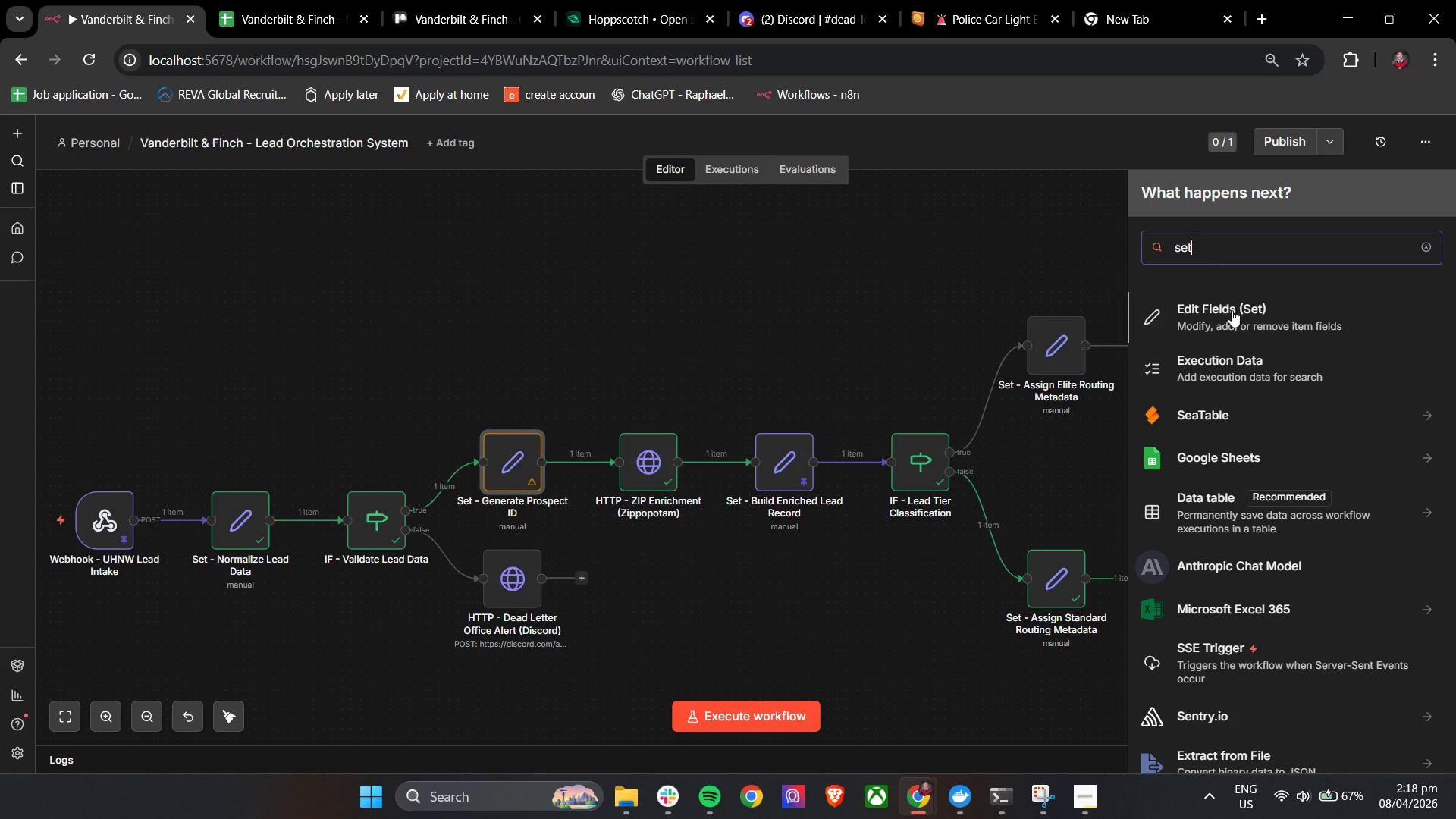 
left_click([1232, 317])
 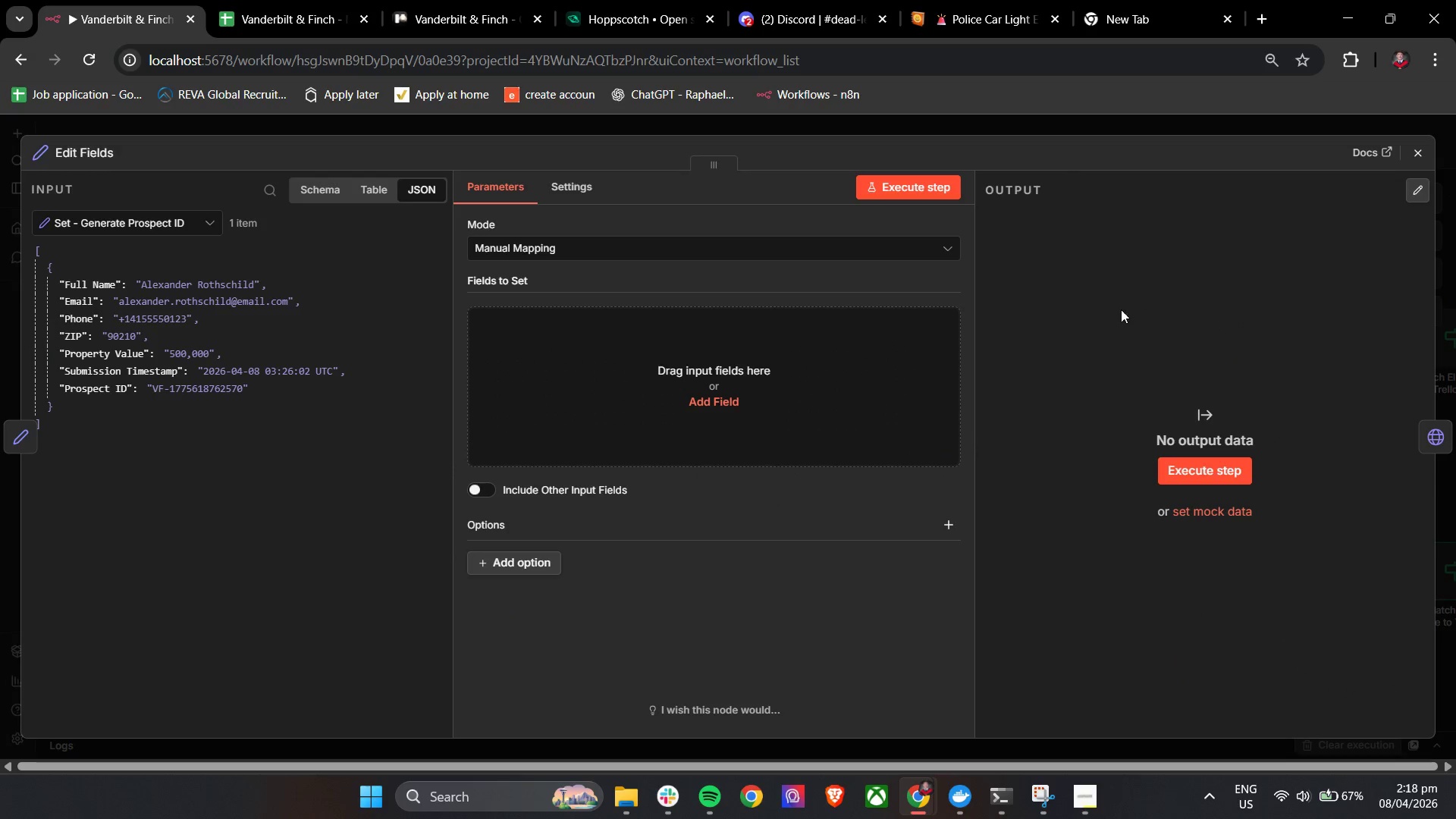 
left_click([68, 154])
 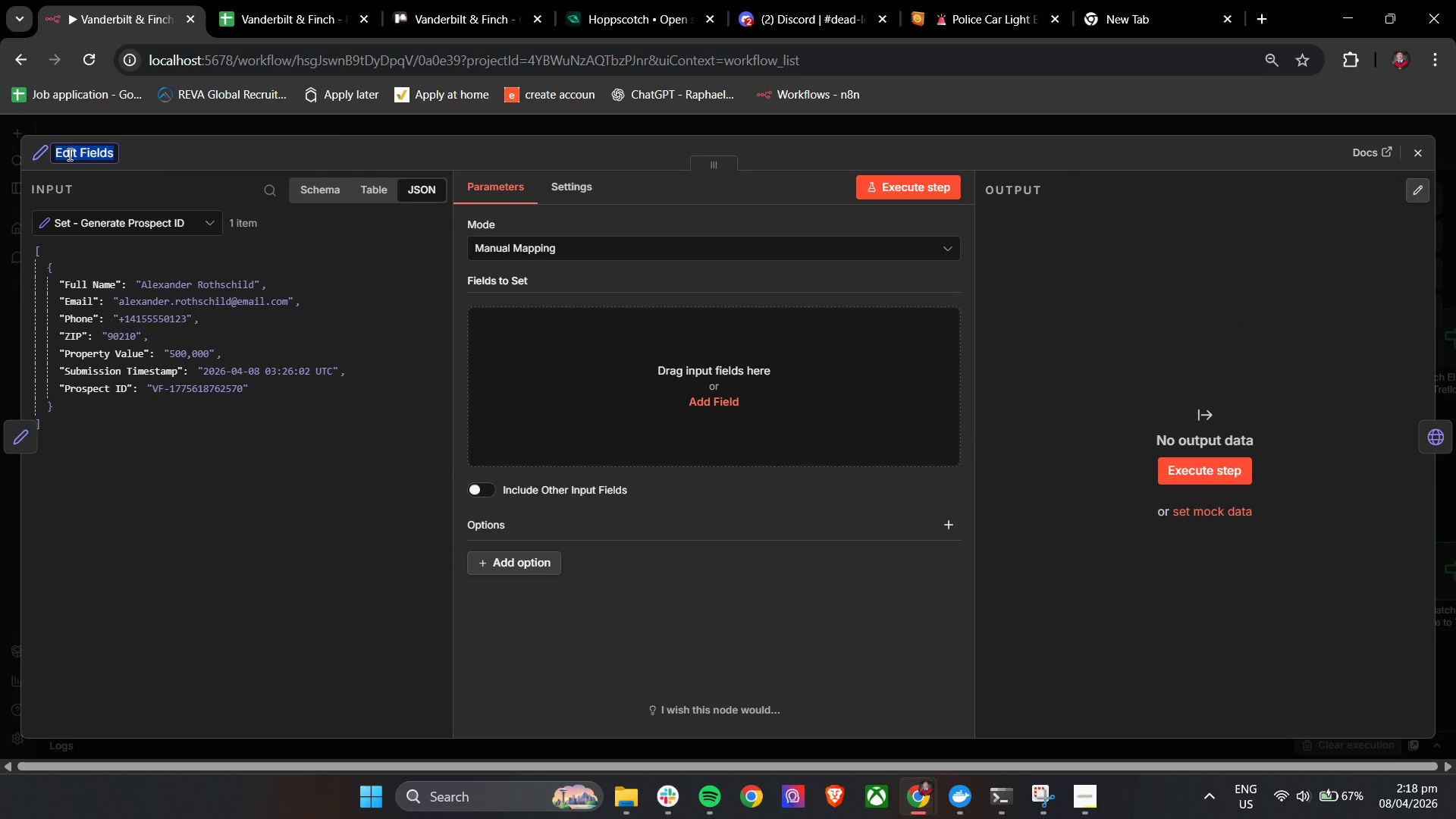 
type(Set - Generate Folder Structure)
 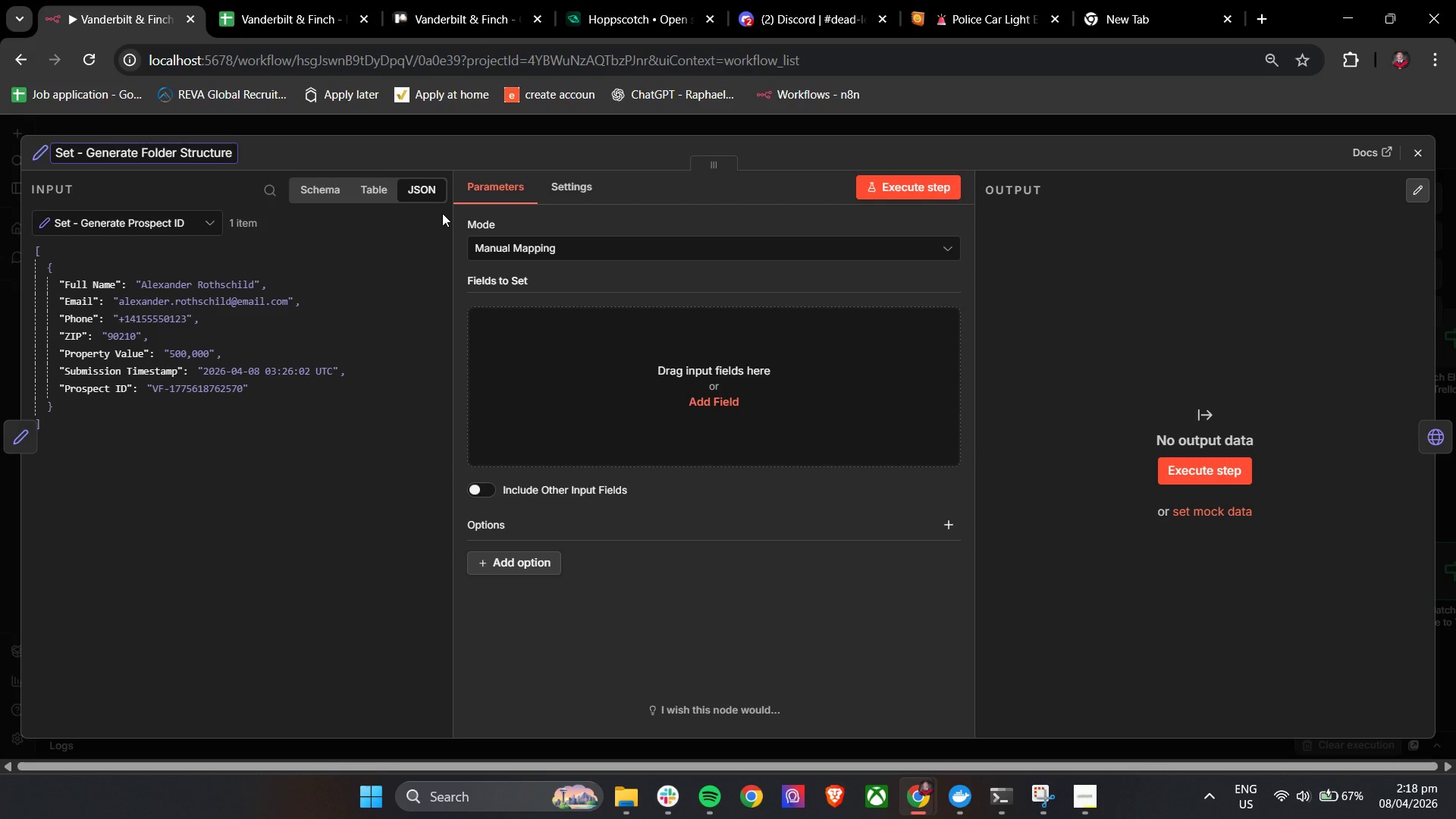 
left_click([667, 371])
 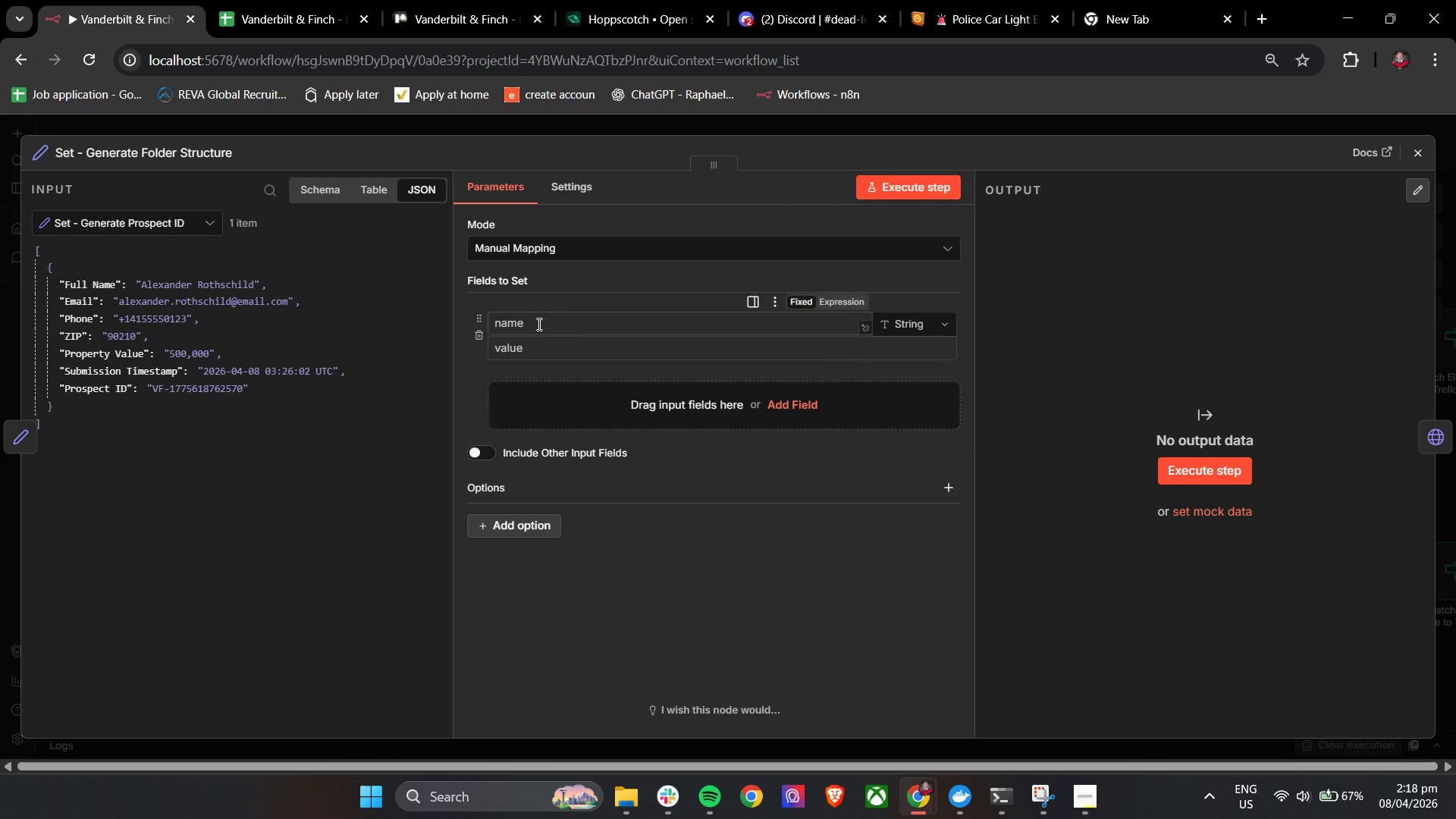 
left_click([538, 325])
 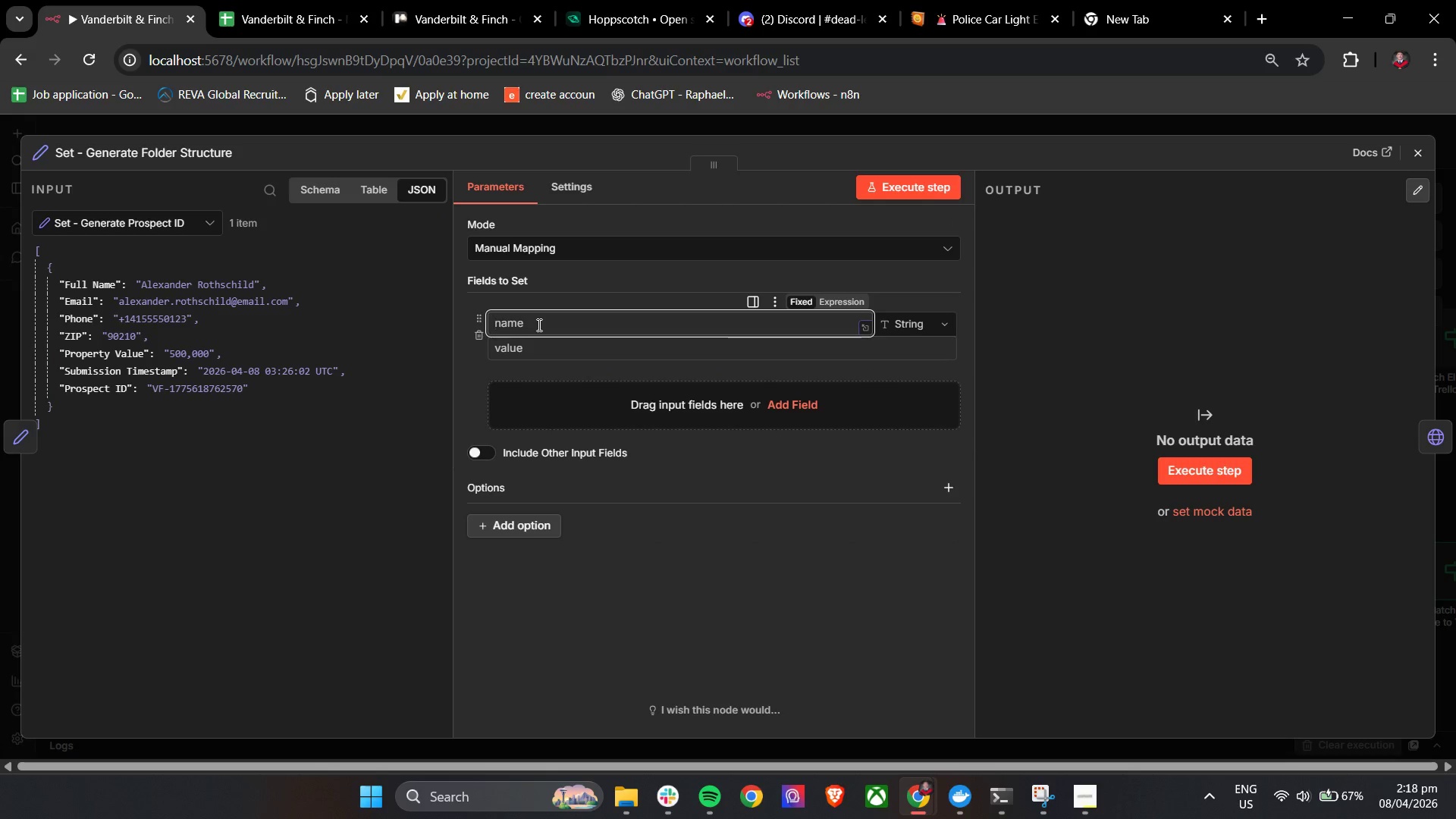 
type(Foldr Structure)
 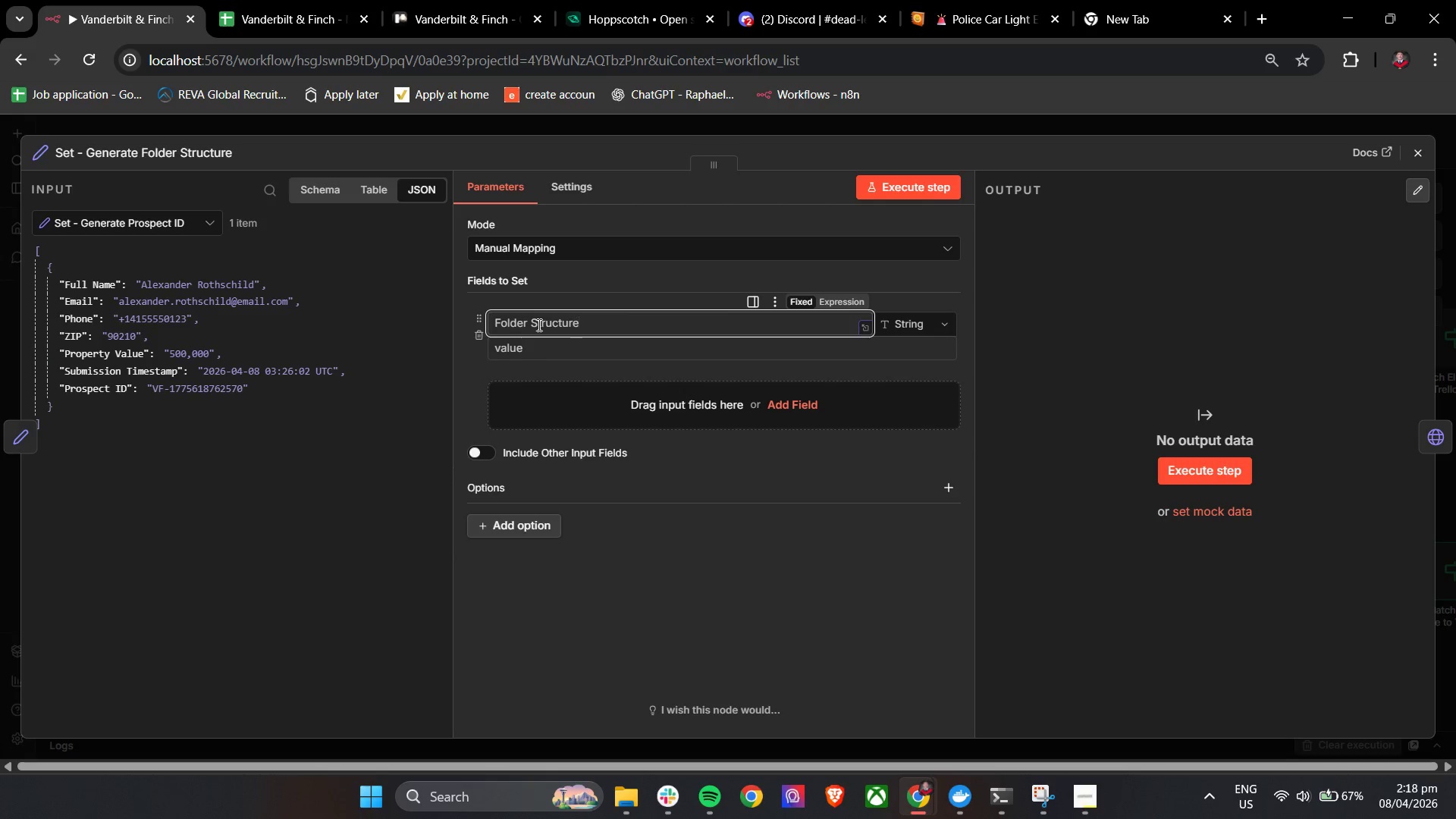 
left_click([543, 358])
 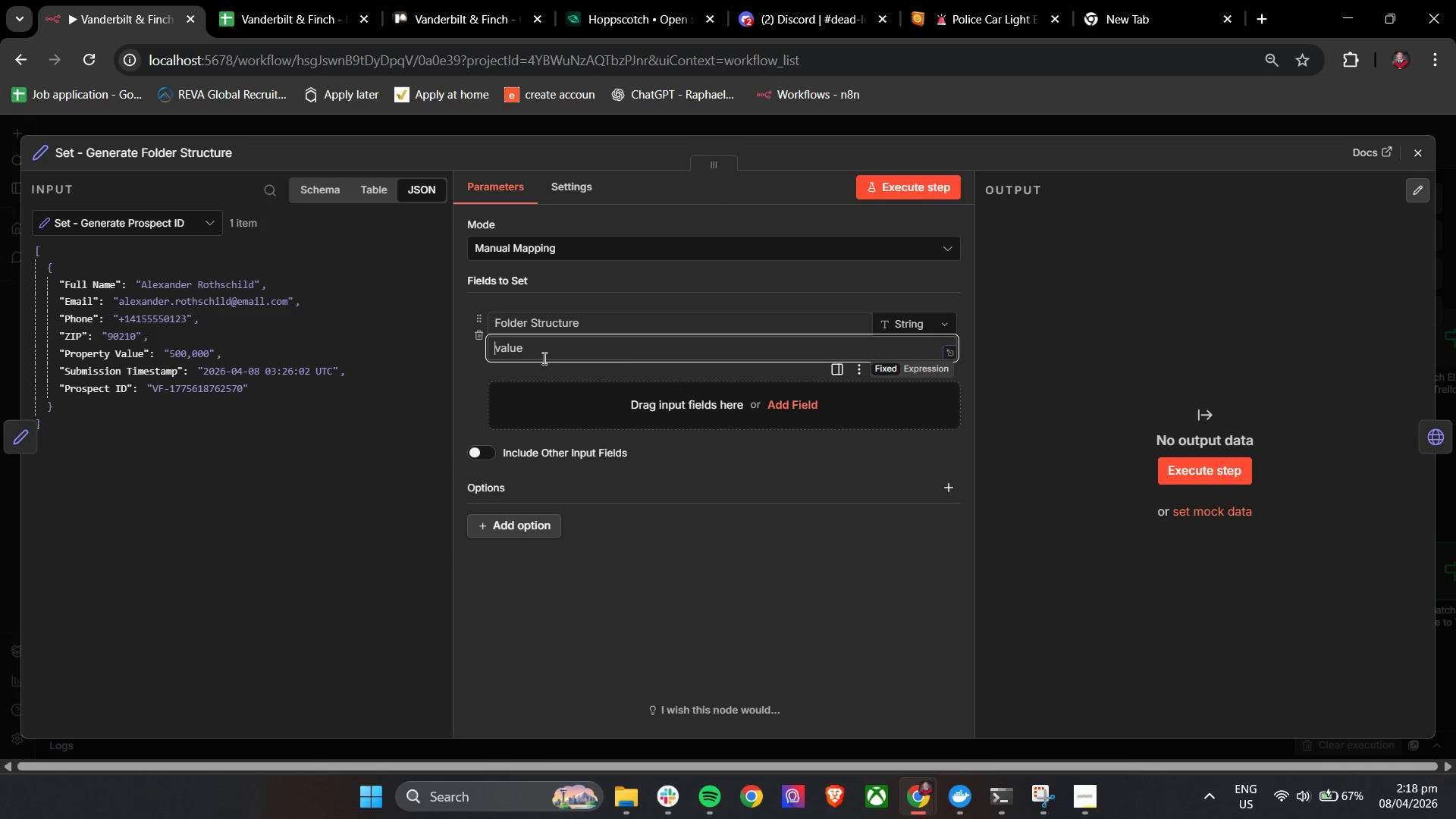 
wait(10.27)
 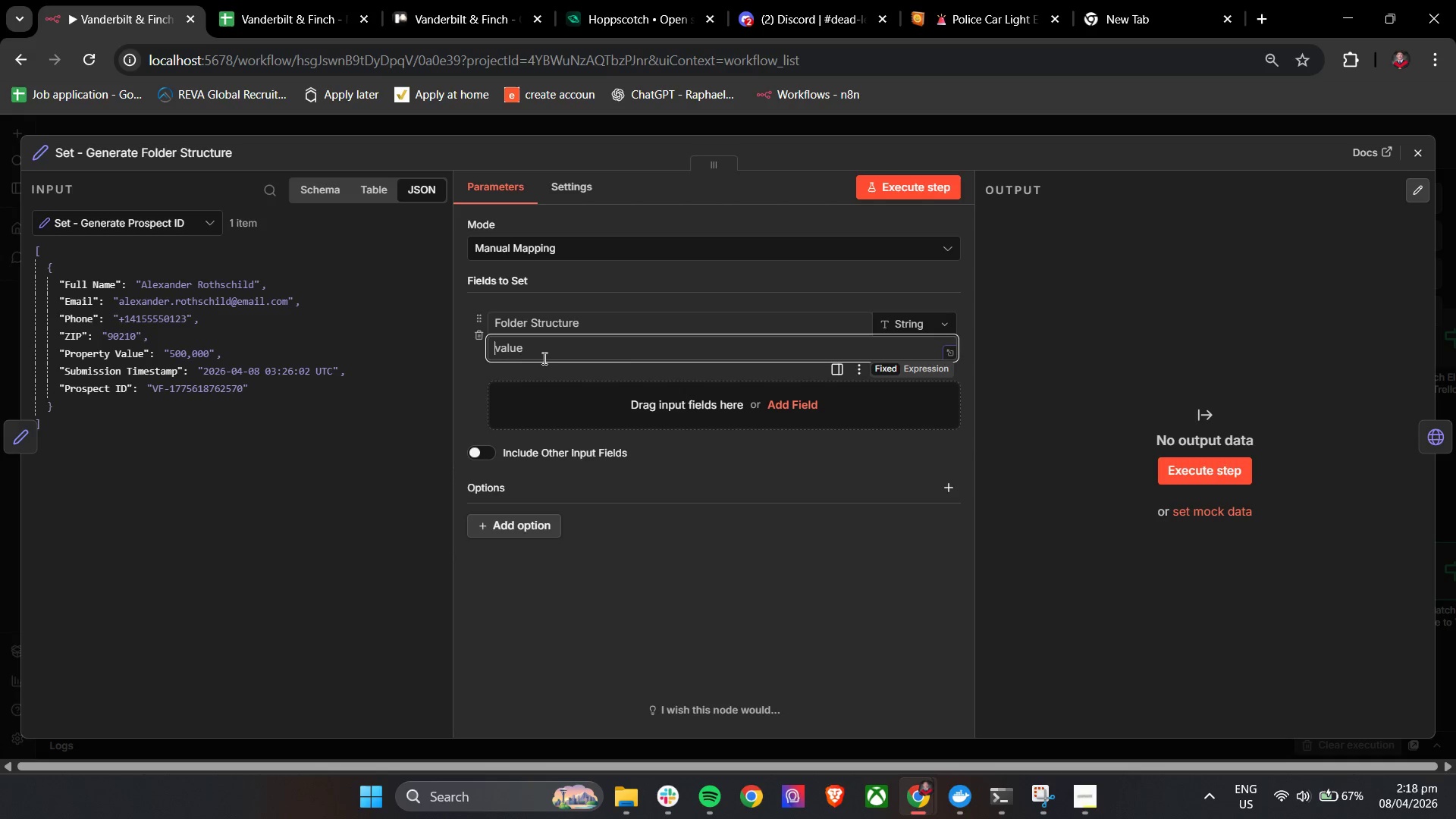 
left_click([675, 797])
 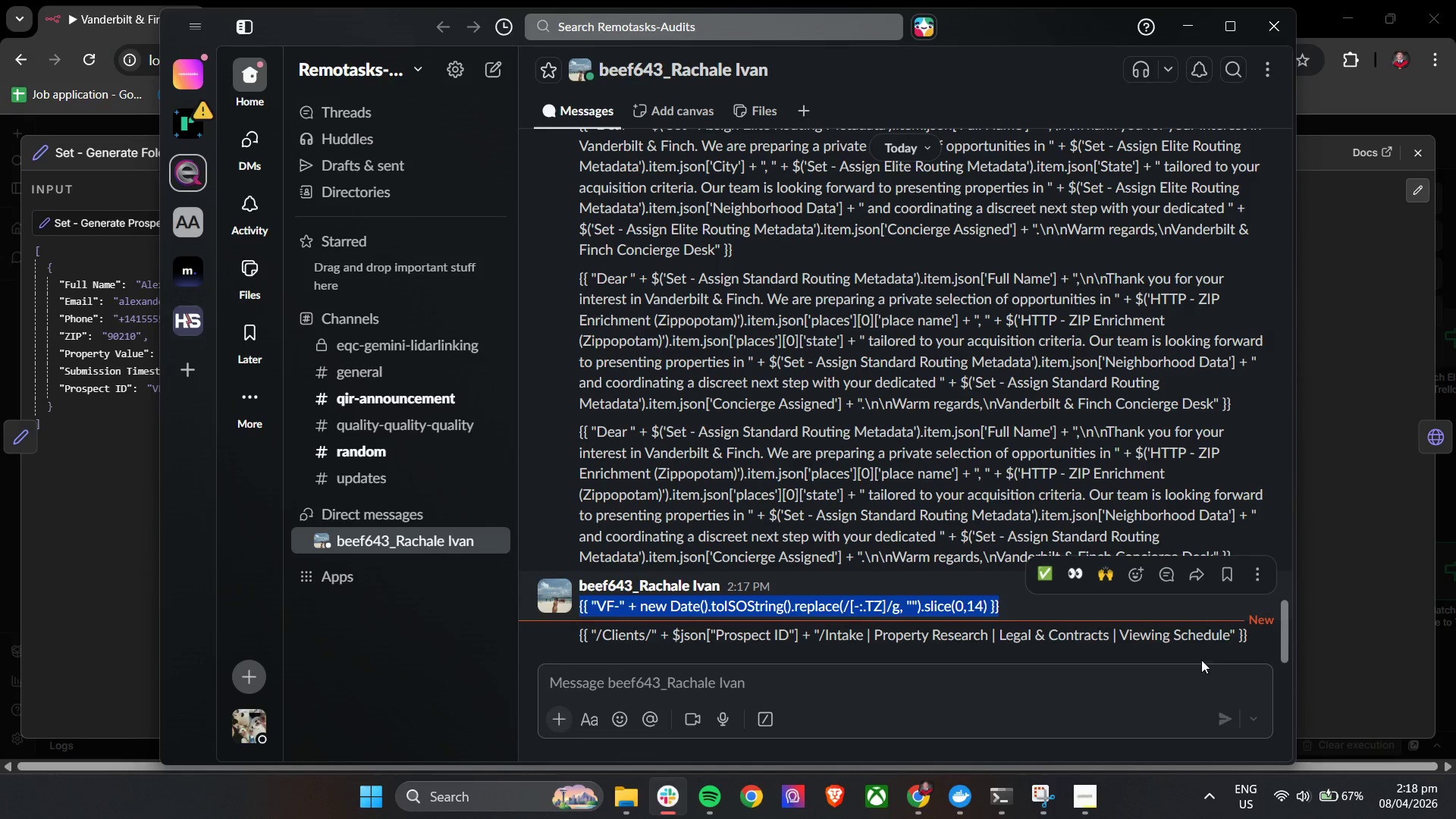 
left_click_drag(start_coordinate=[1256, 641], to_coordinate=[573, 645])
 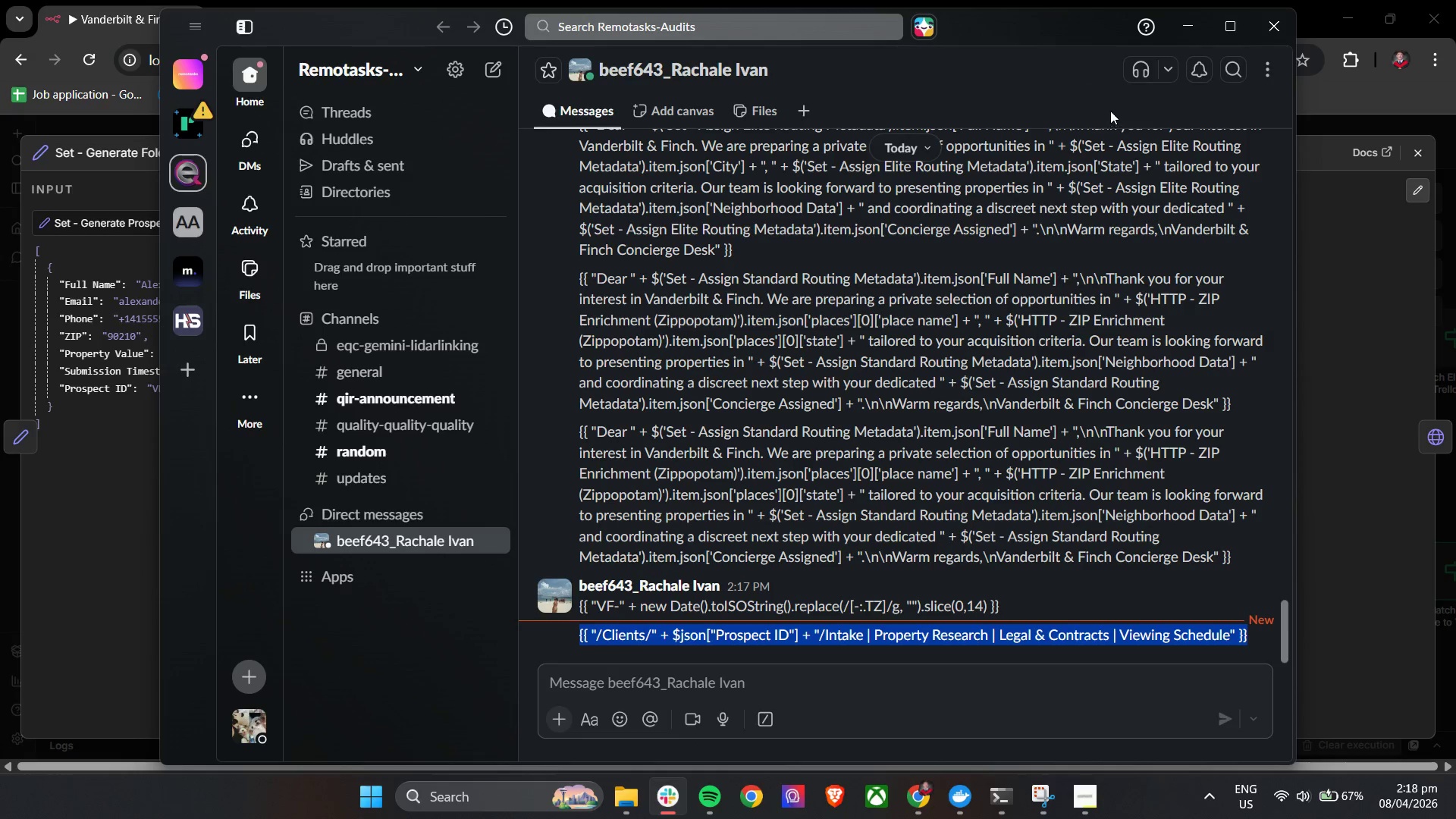 
key(Control+C)
 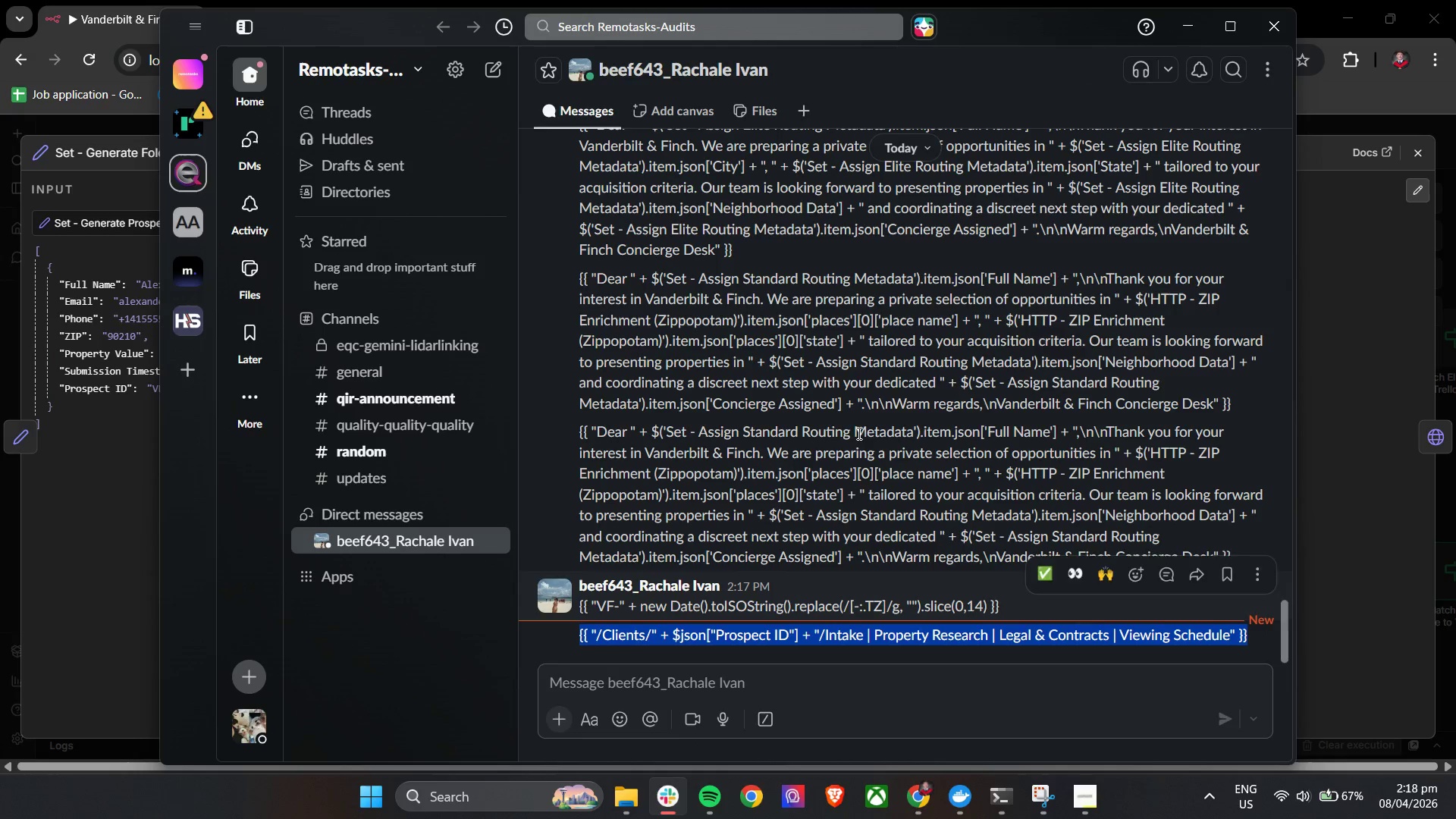 
key(Control+C)
 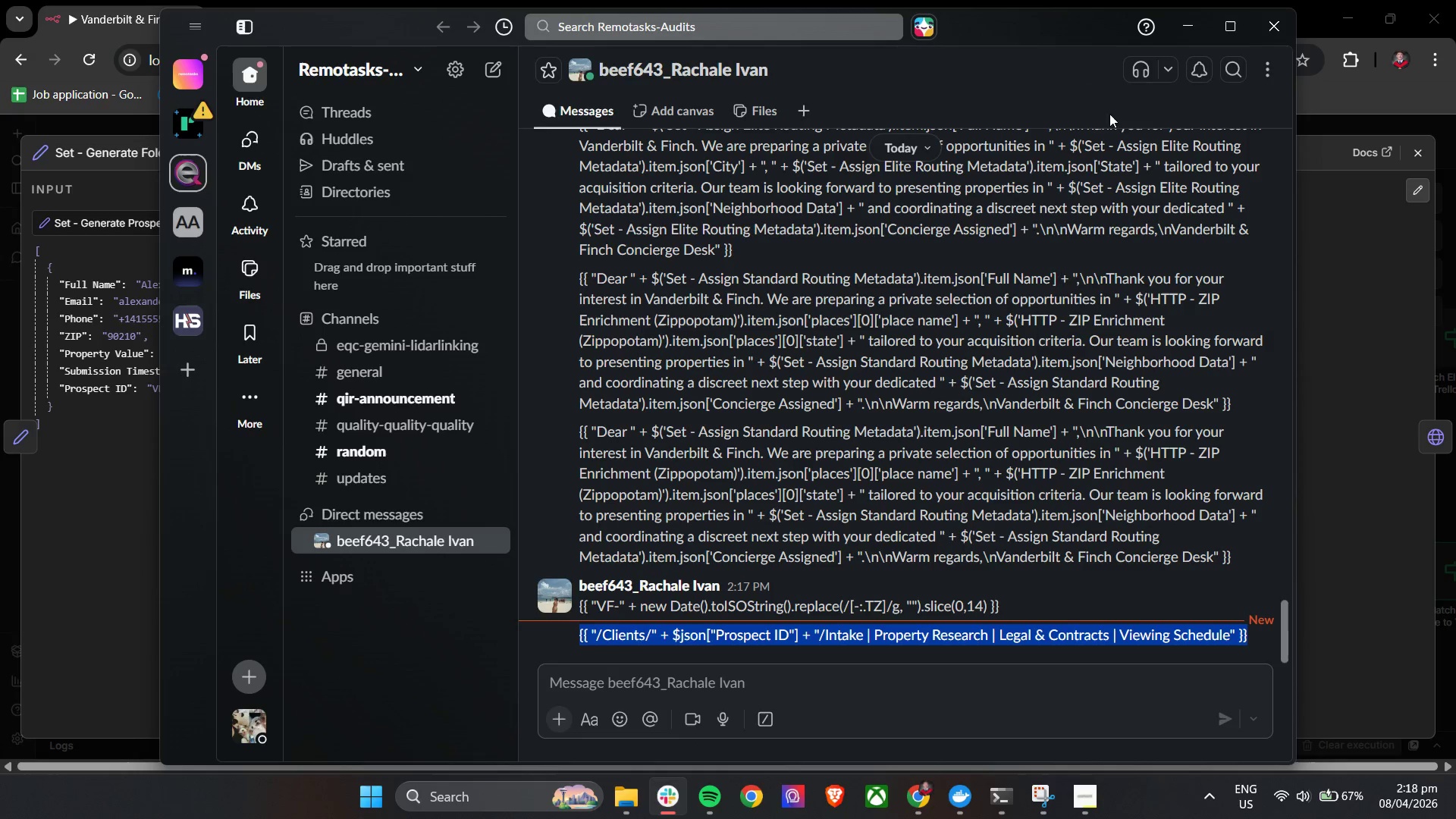 
key(Control+C)
 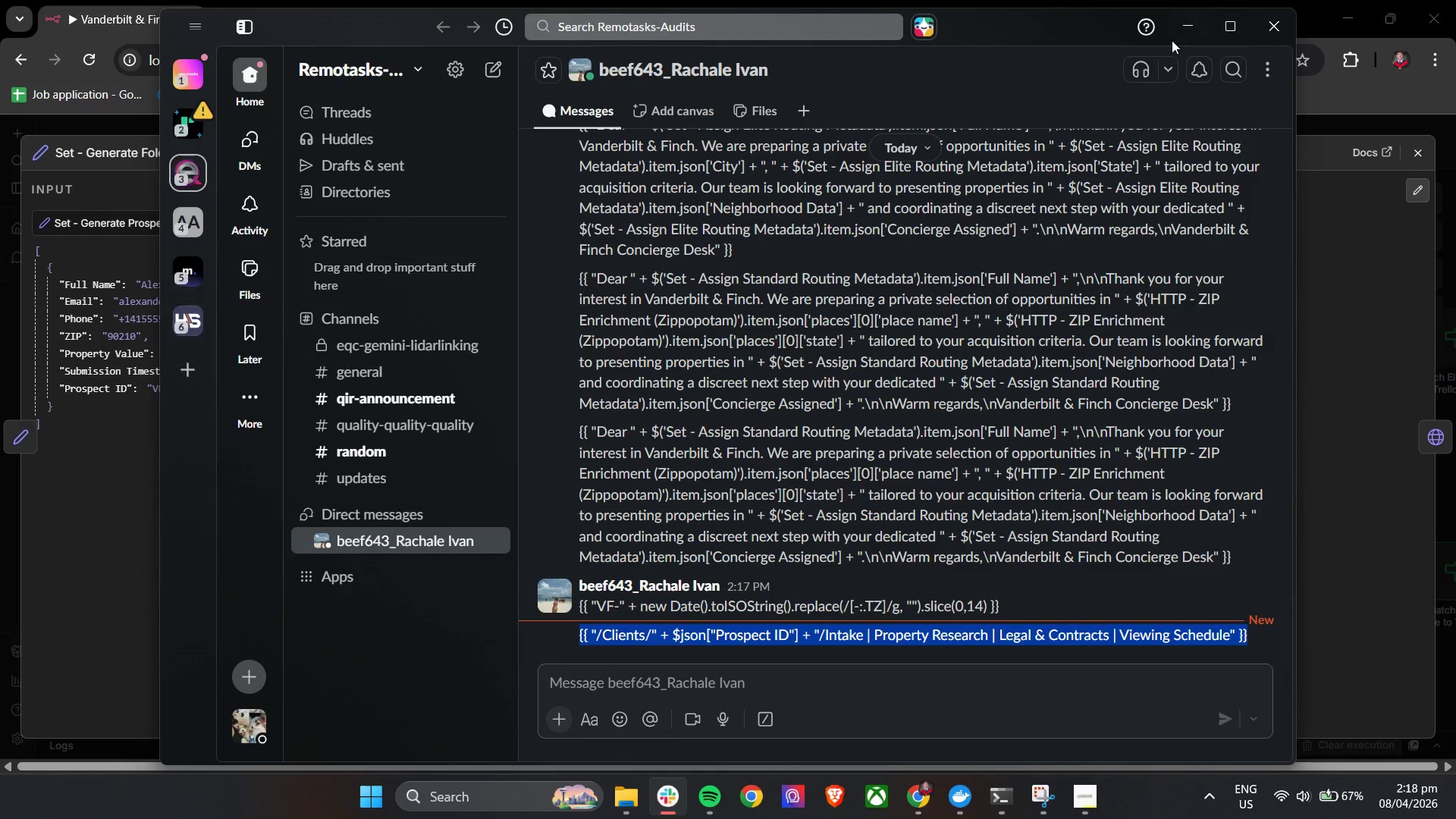 
left_click([1175, 33])
 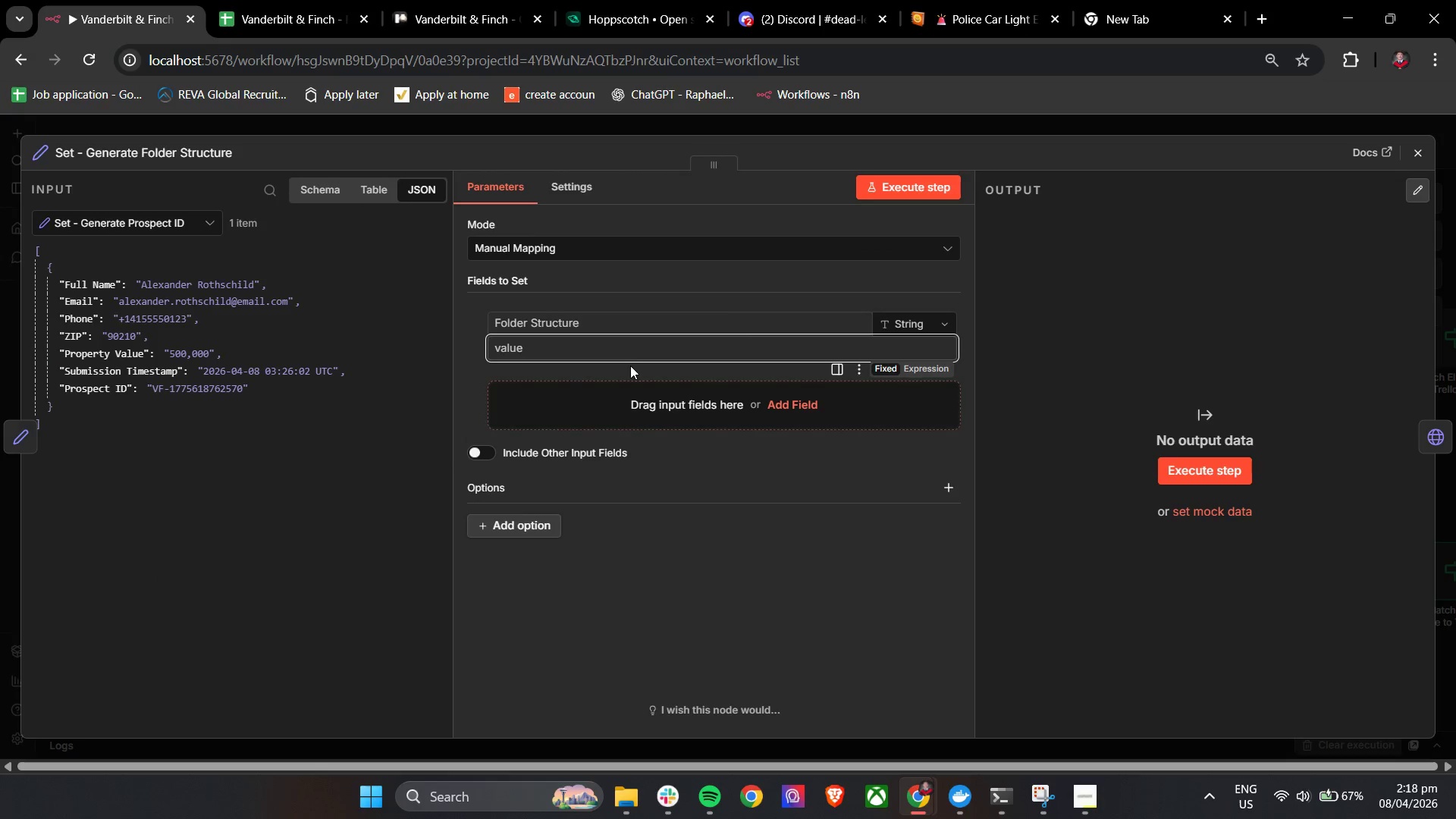 
left_click([625, 344])
 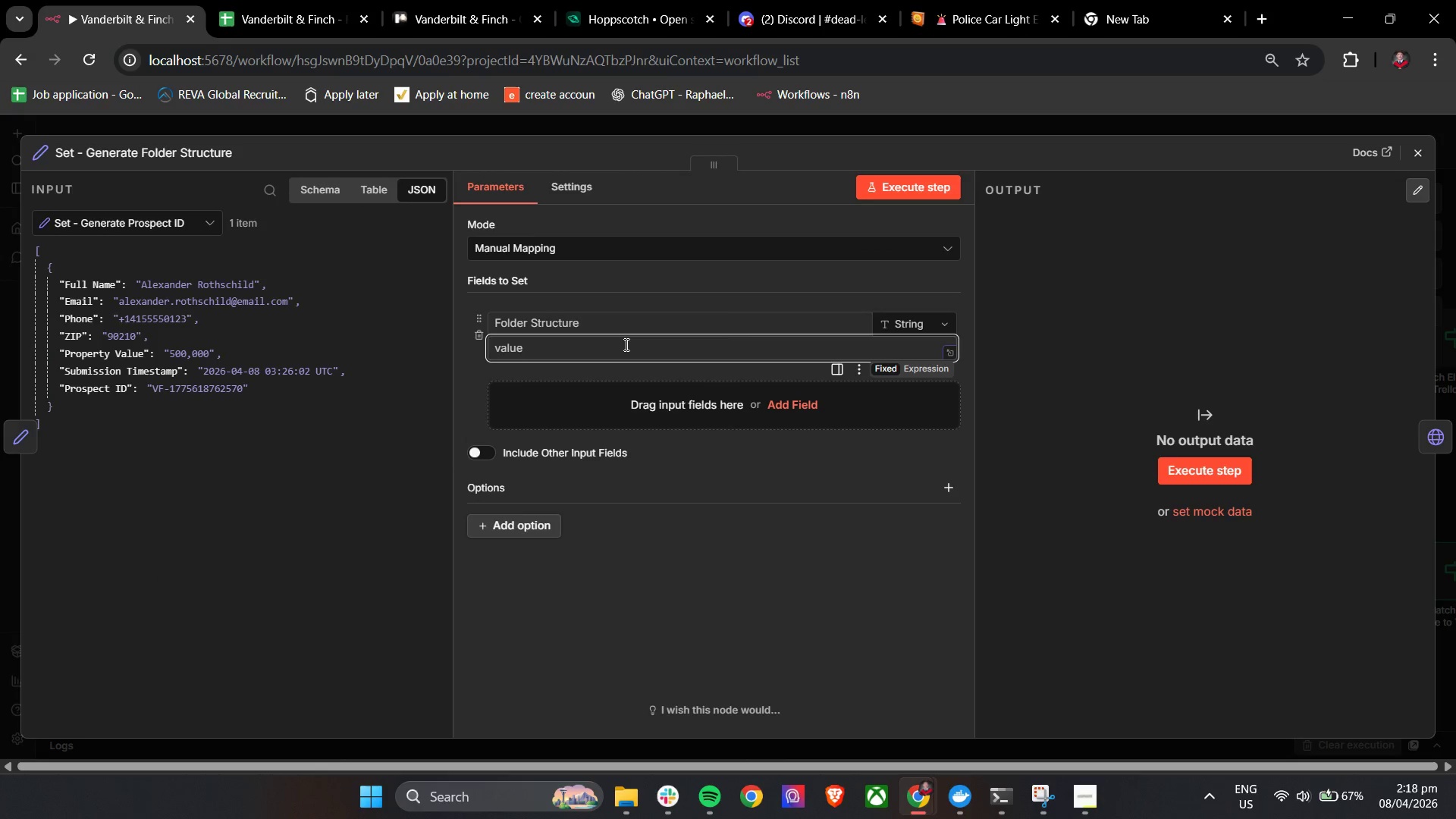 
hold_key(key=ControlLeft, duration=0.42)
 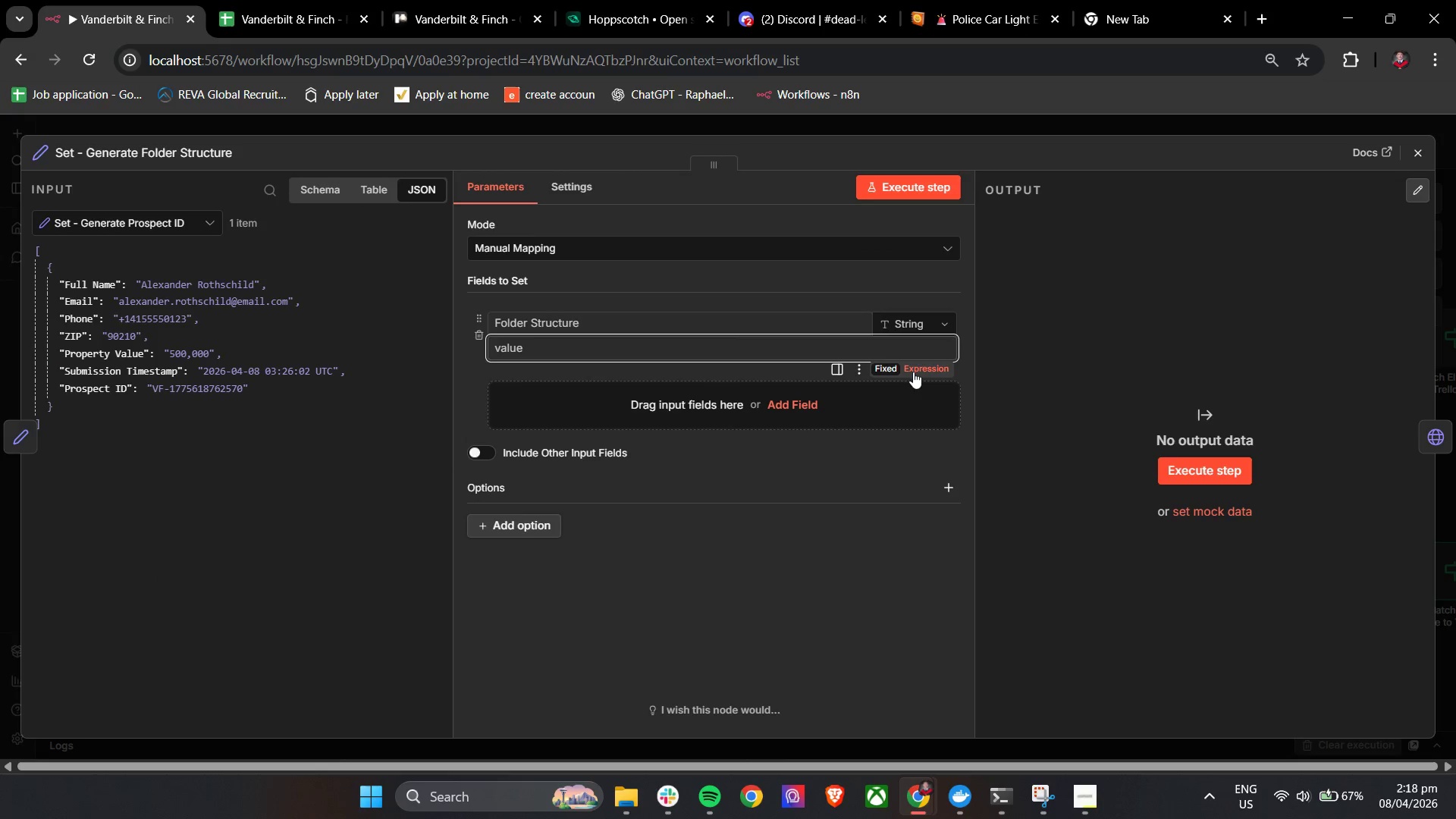 
left_click([921, 373])
 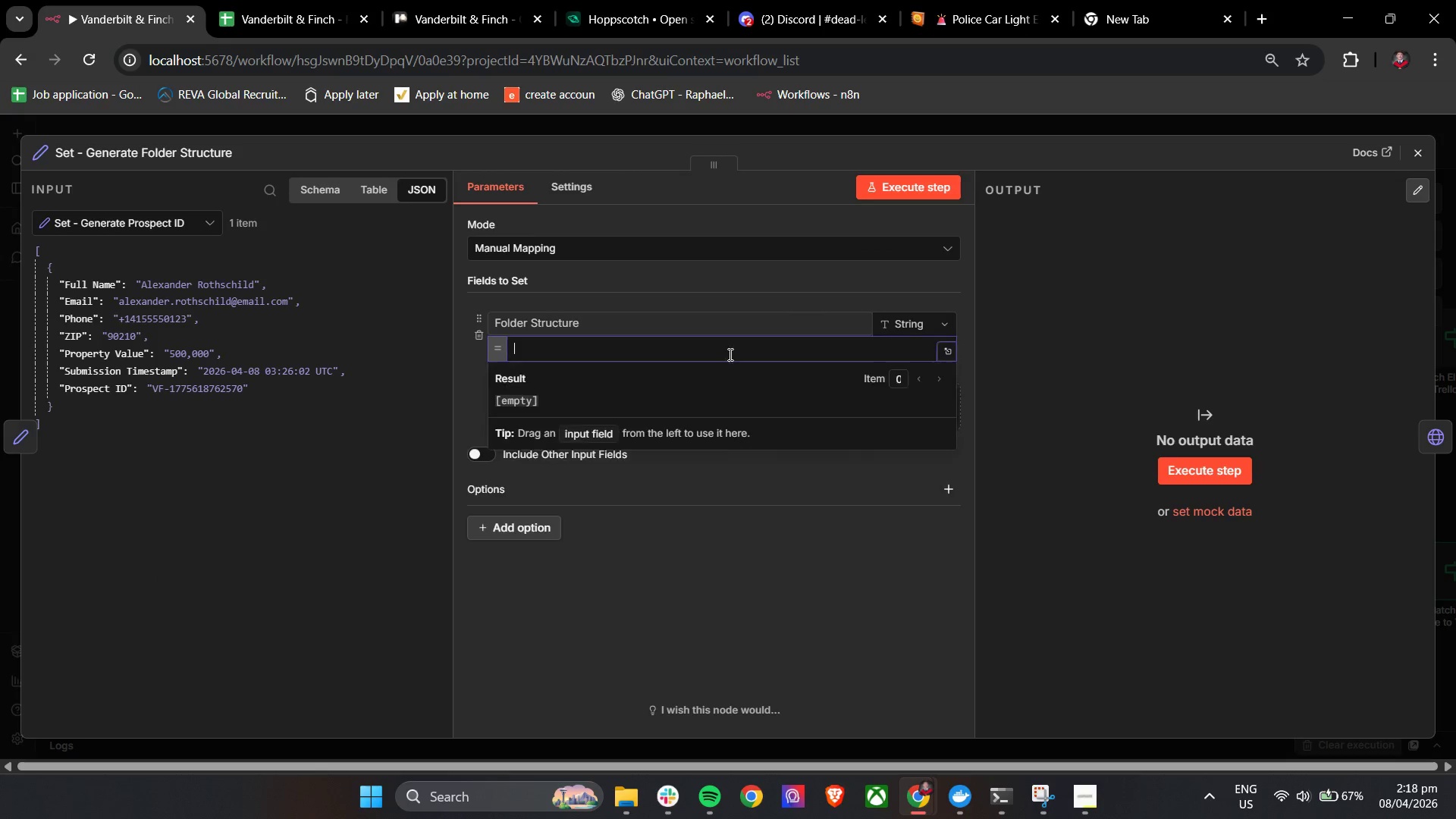 
left_click([717, 344])
 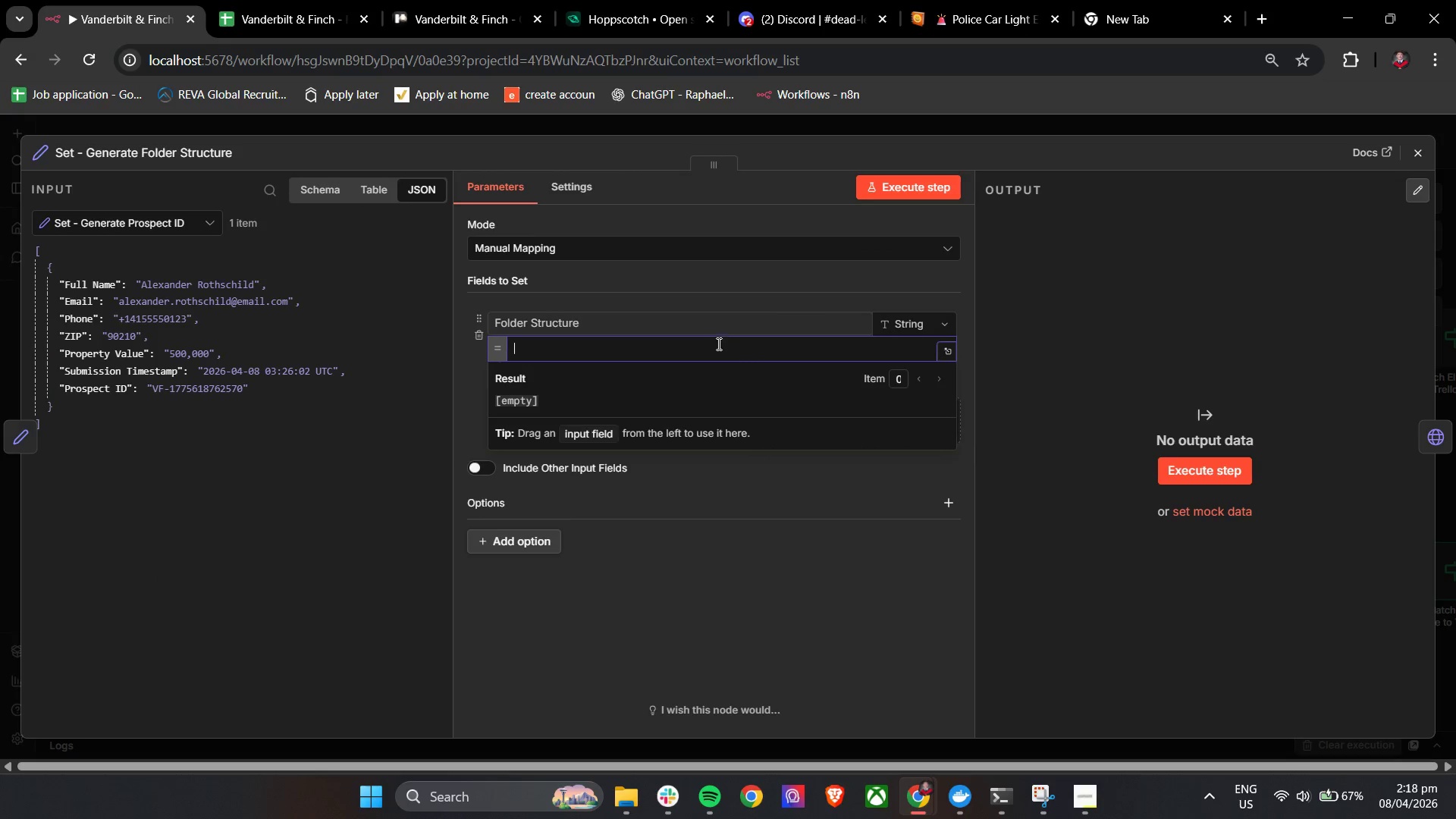 
key(Control+V)
 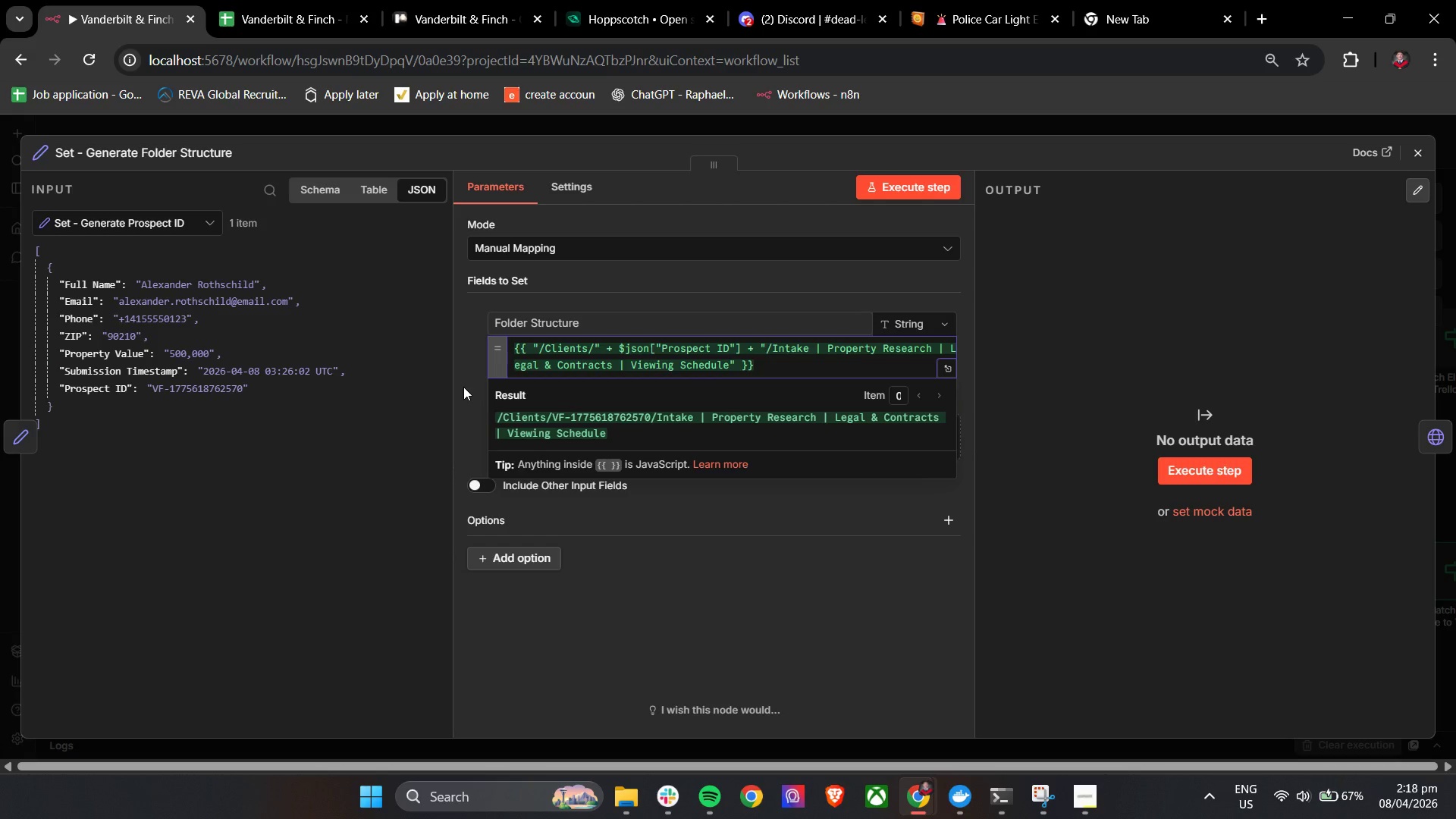 
left_click([463, 387])
 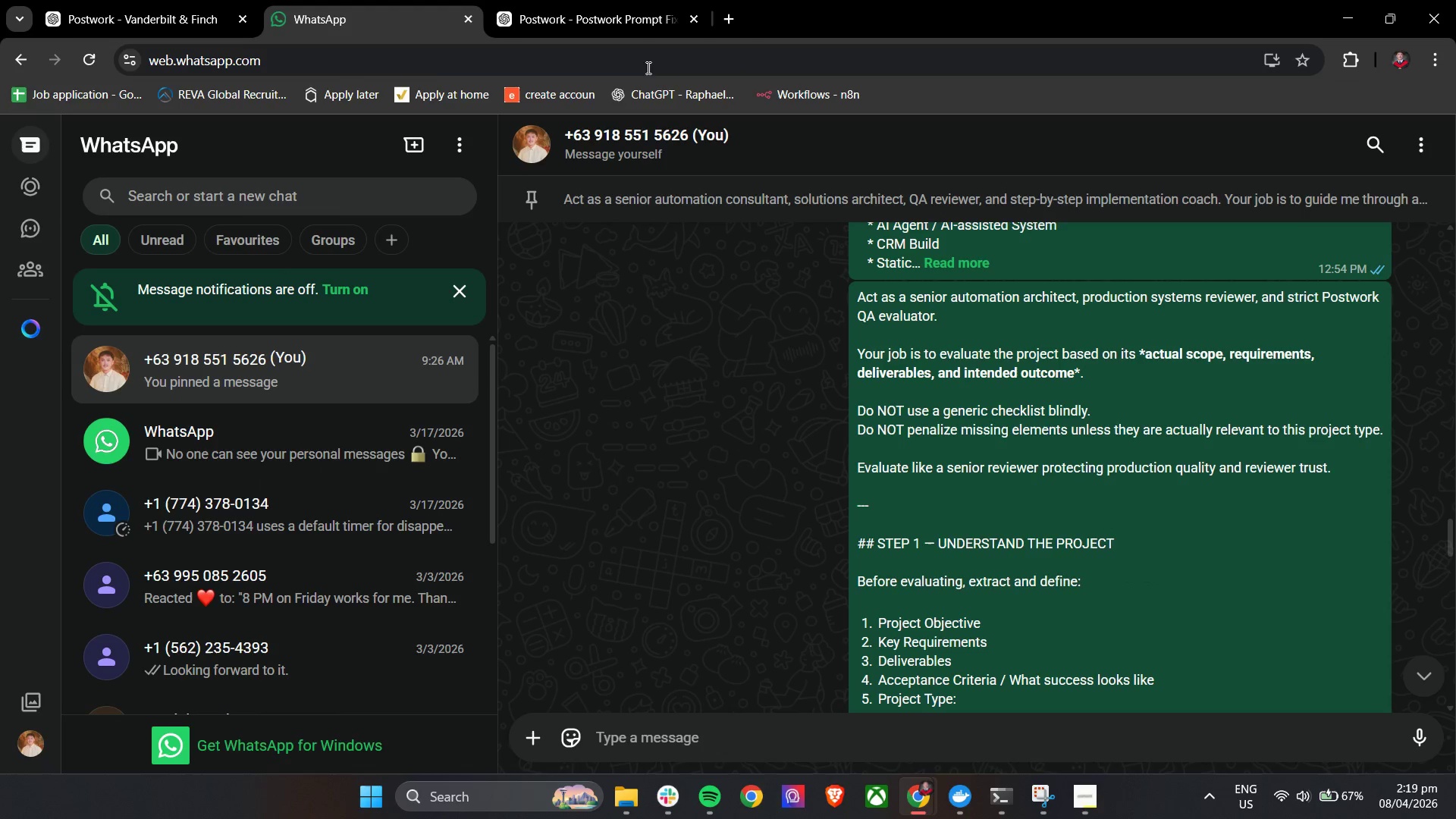 
left_click([912, 798])
 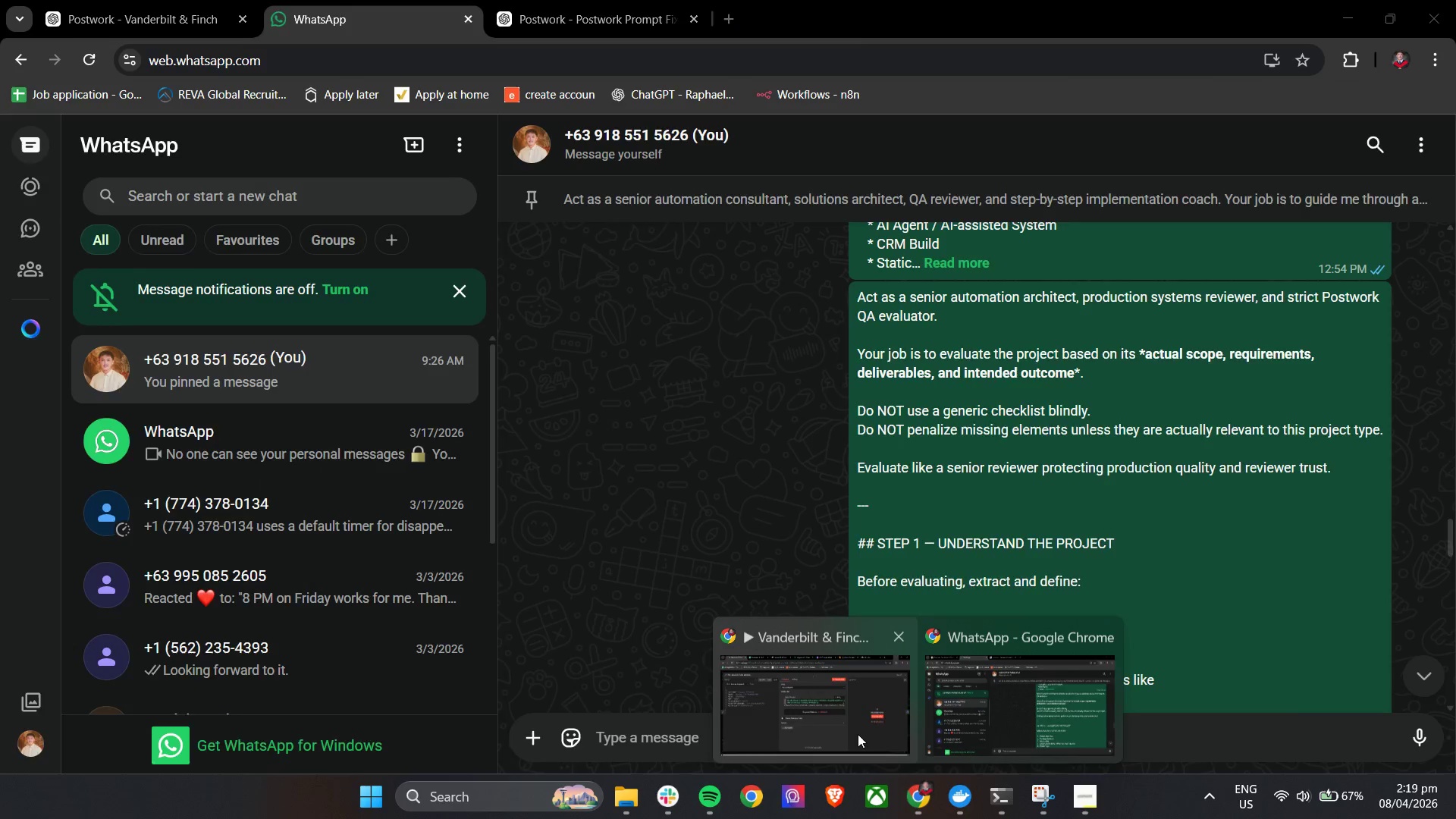 
left_click([851, 723])
 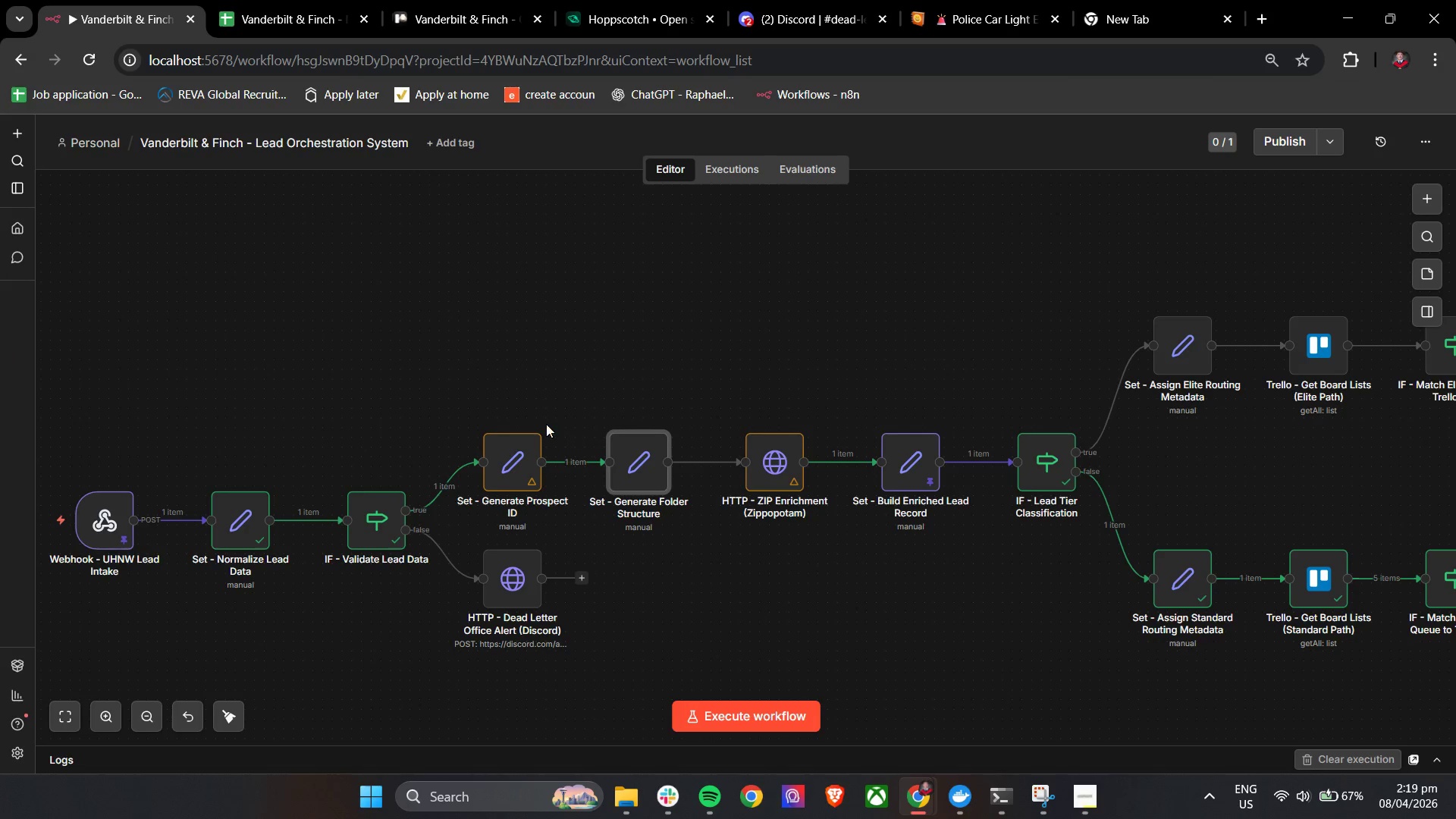 
left_click([485, 413])
 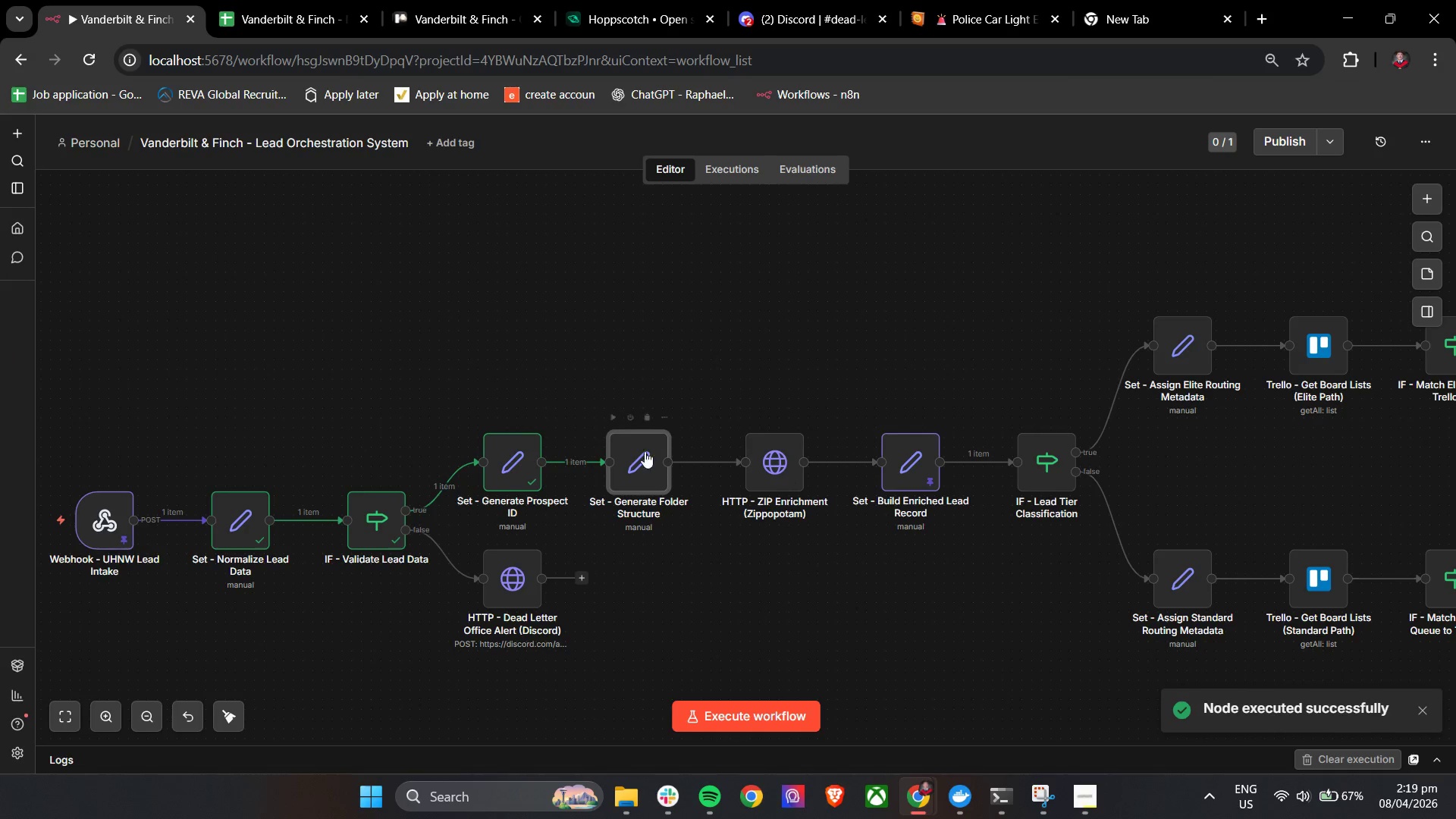 
double_click([624, 466])
 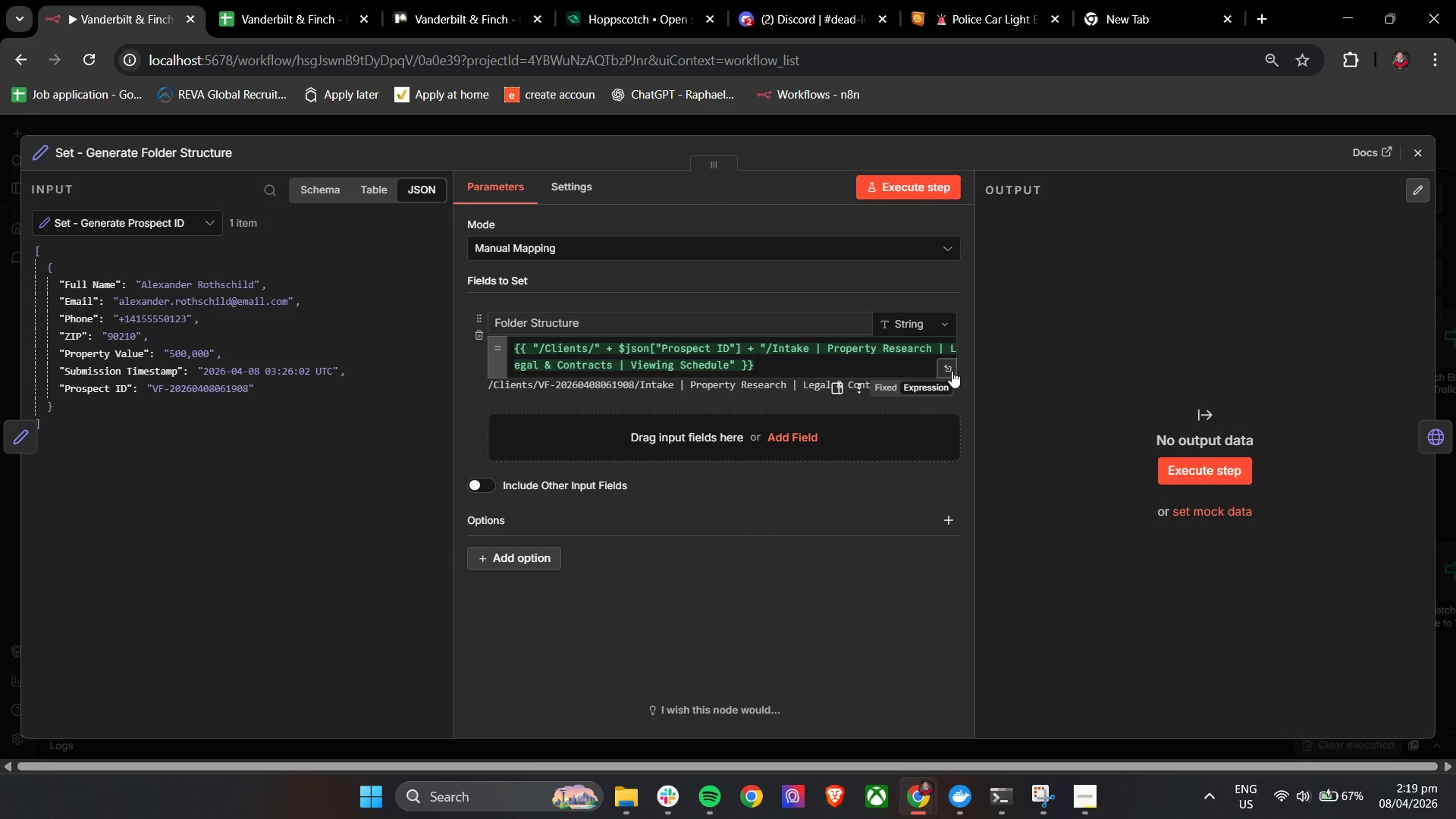 
wait(15.99)
 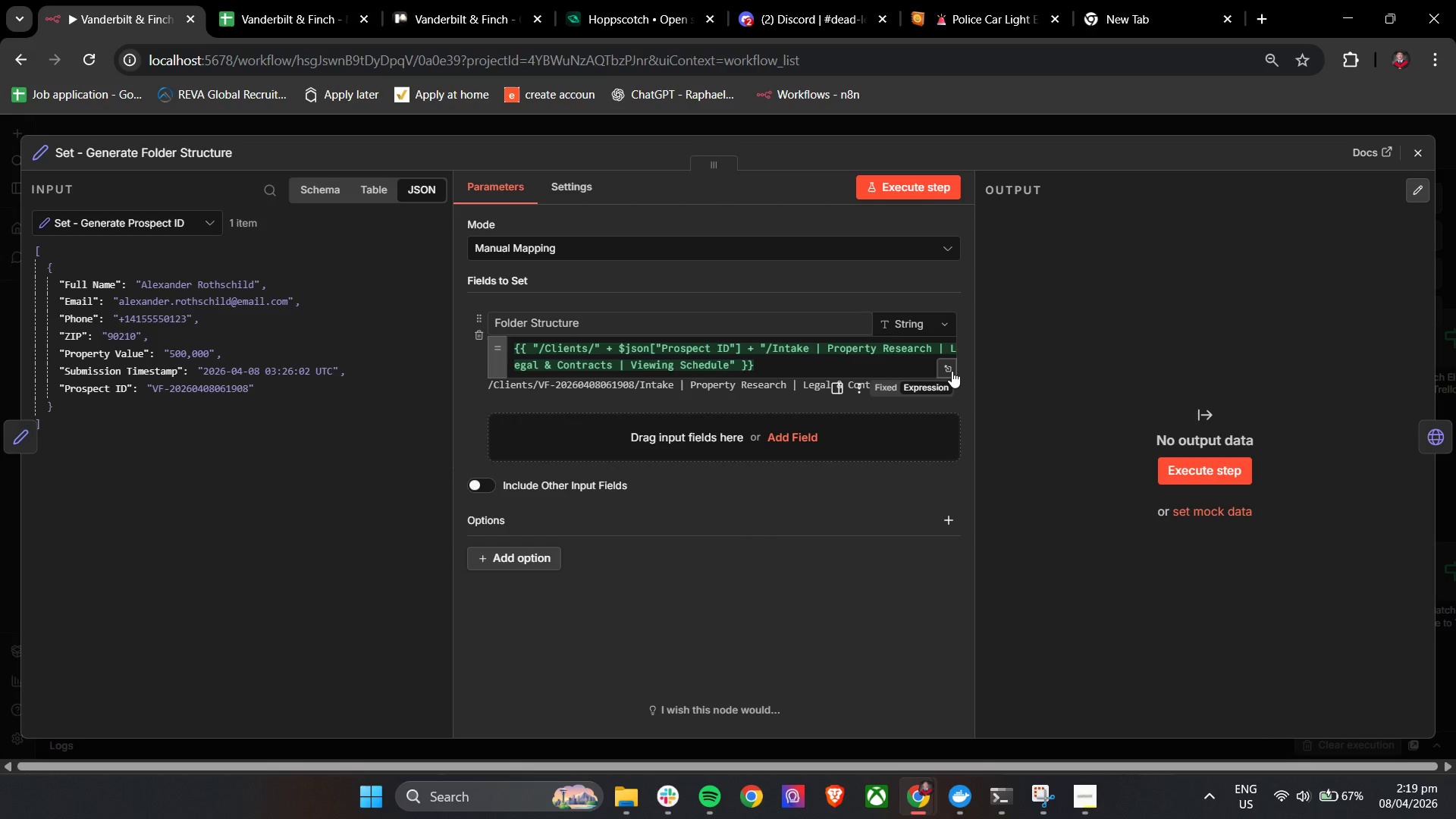 
left_click([715, 406])
 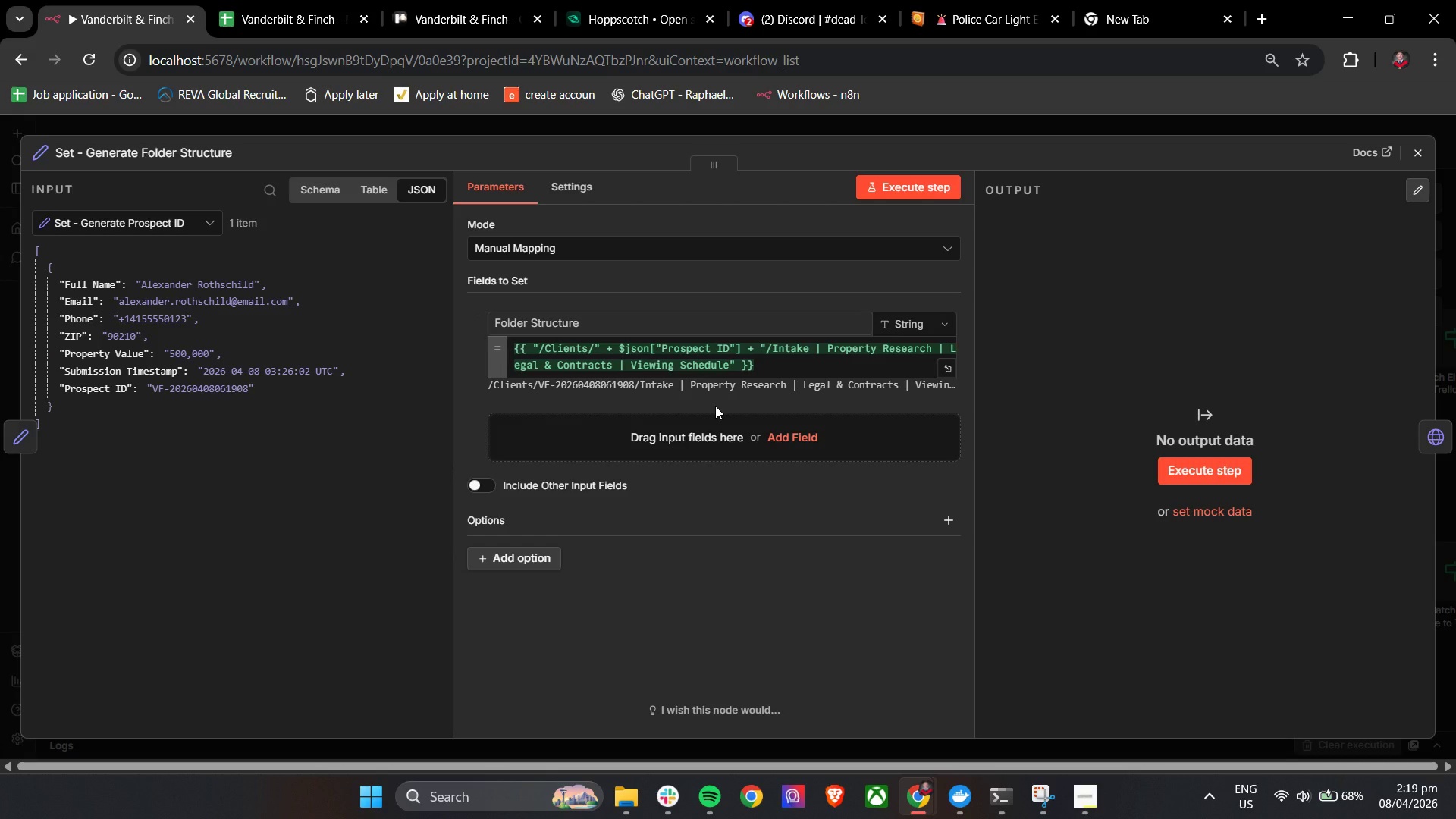 
wait(23.31)
 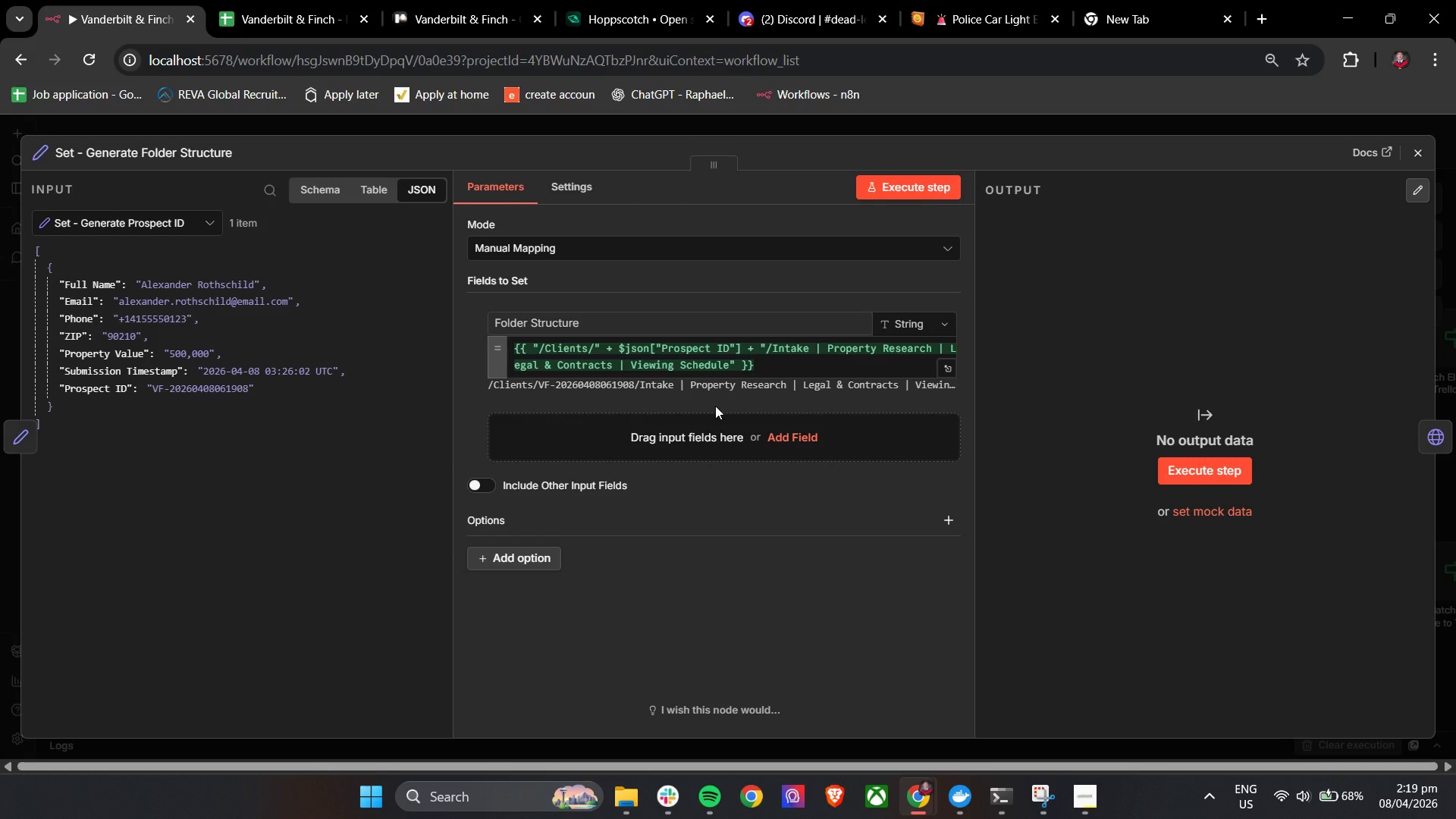 
left_click([1416, 152])
 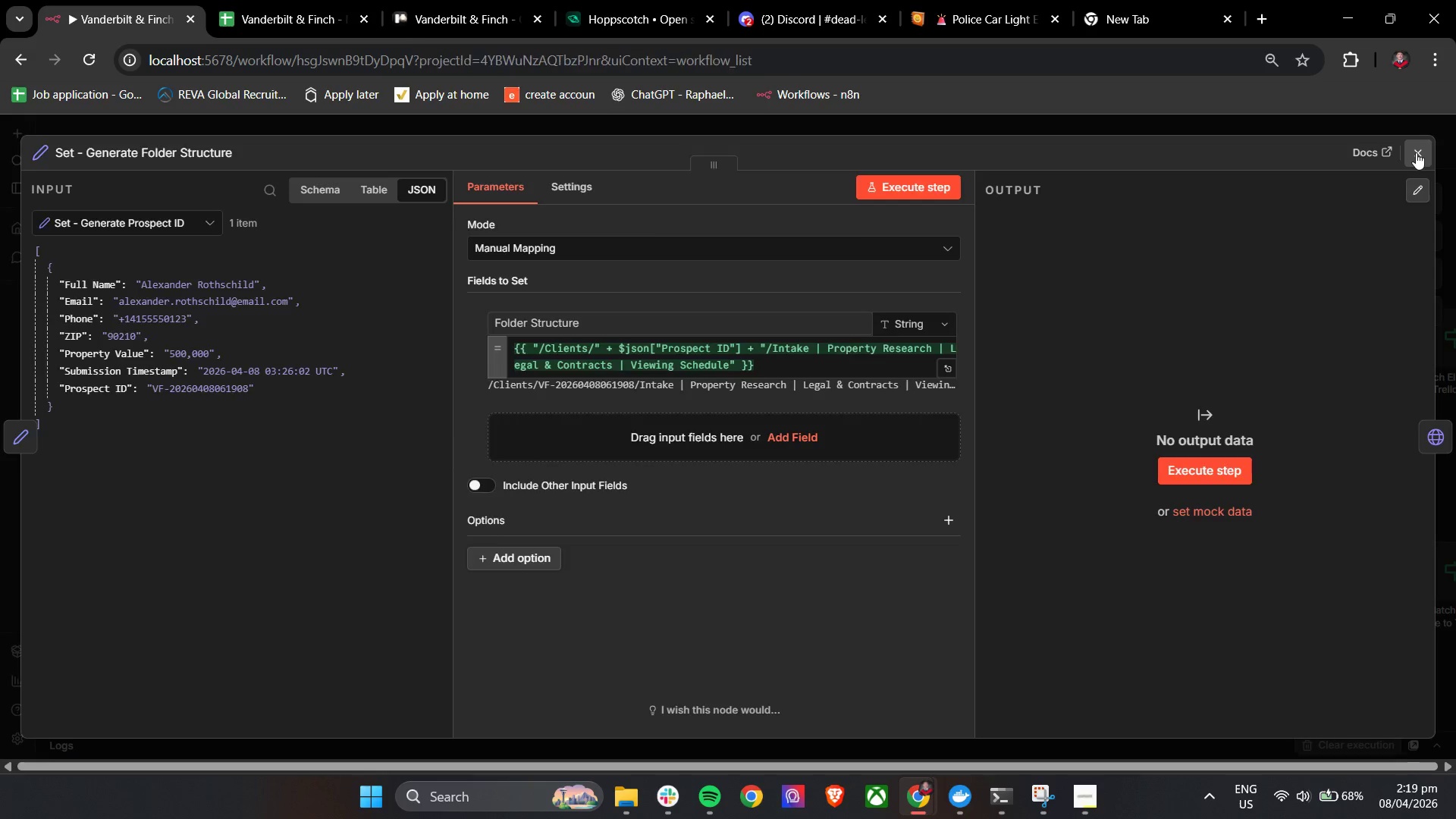 
hold_key(key=ControlLeft, duration=1.51)
left_click_drag(start_coordinate=[1251, 416], to_coordinate=[660, 341])
 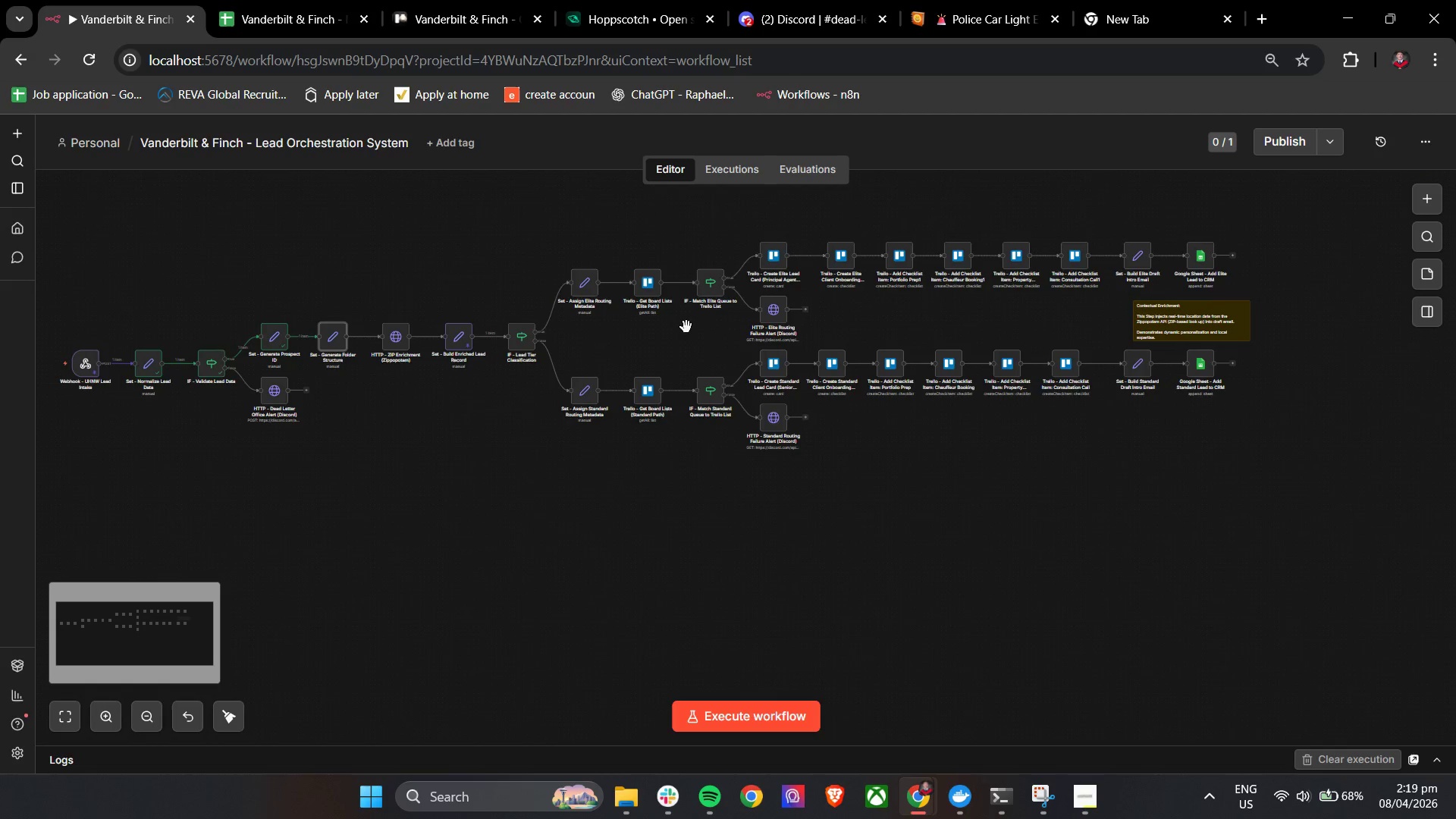 
scroll: coordinate [1125, 352], scroll_direction: down, amount: 4.0
 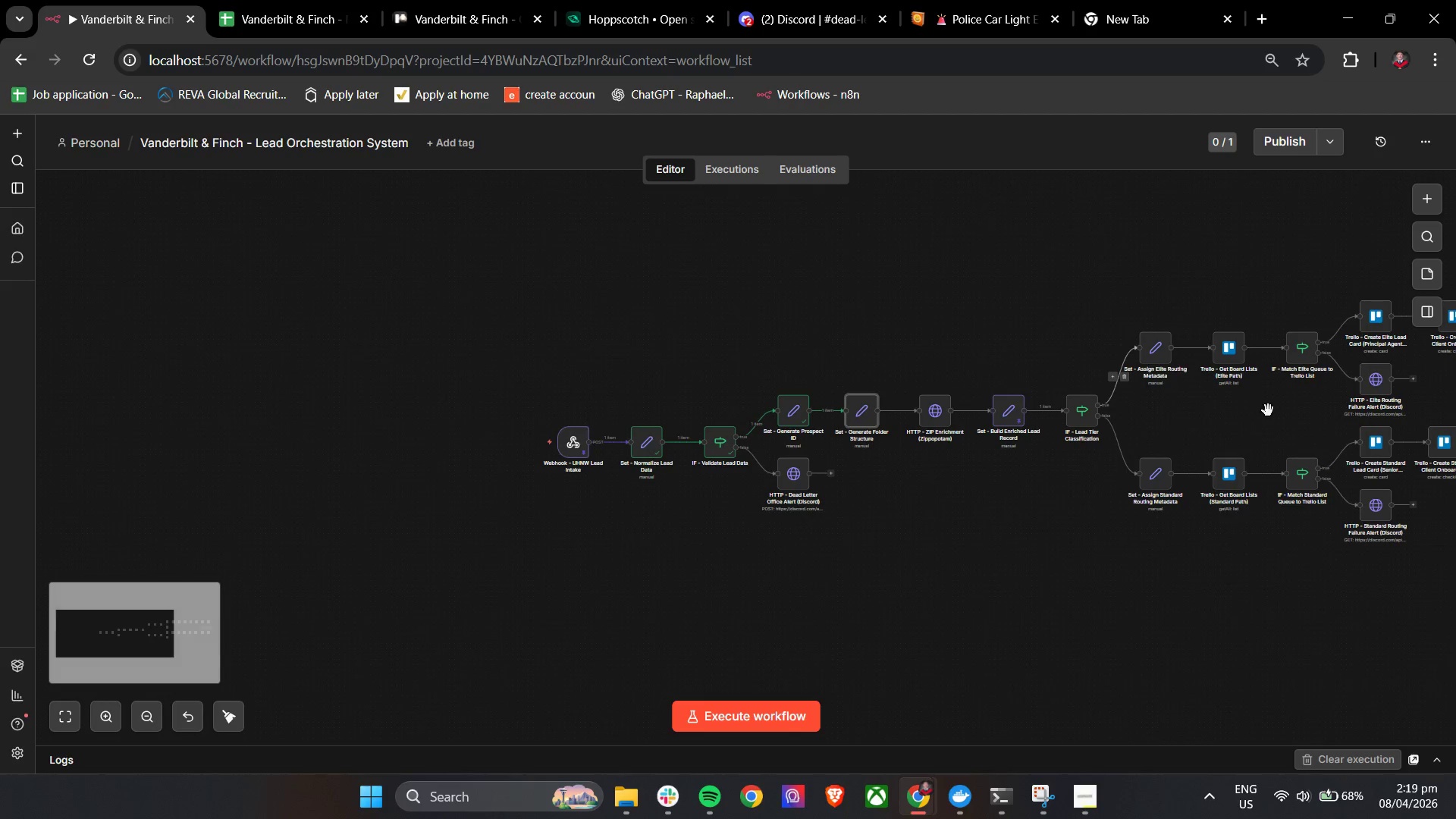 
hold_key(key=ControlLeft, duration=1.5)
scroll: coordinate [708, 343], scroll_direction: down, amount: 1.0
 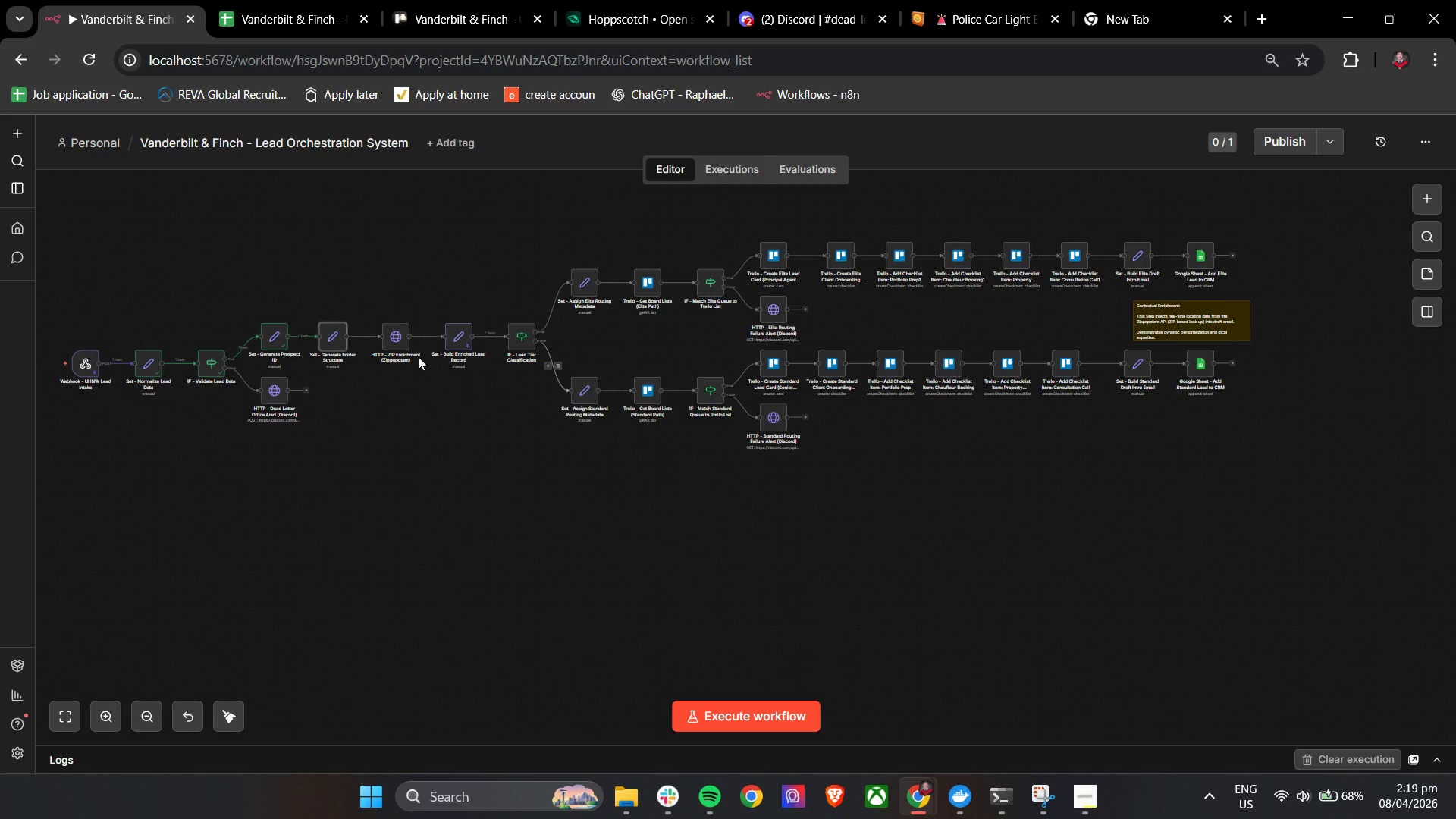 
left_click([321, 317])
 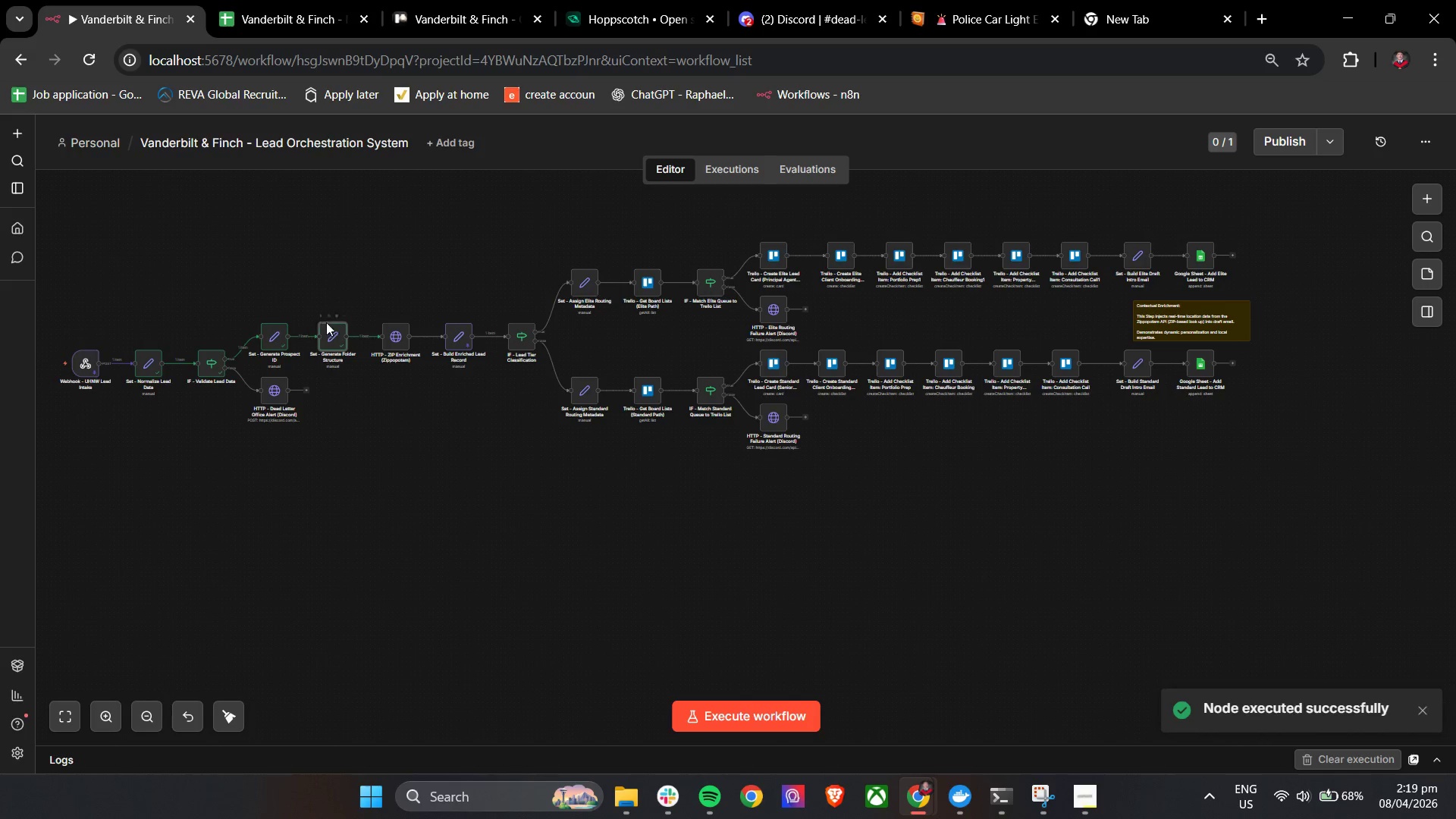 
double_click([326, 328])
 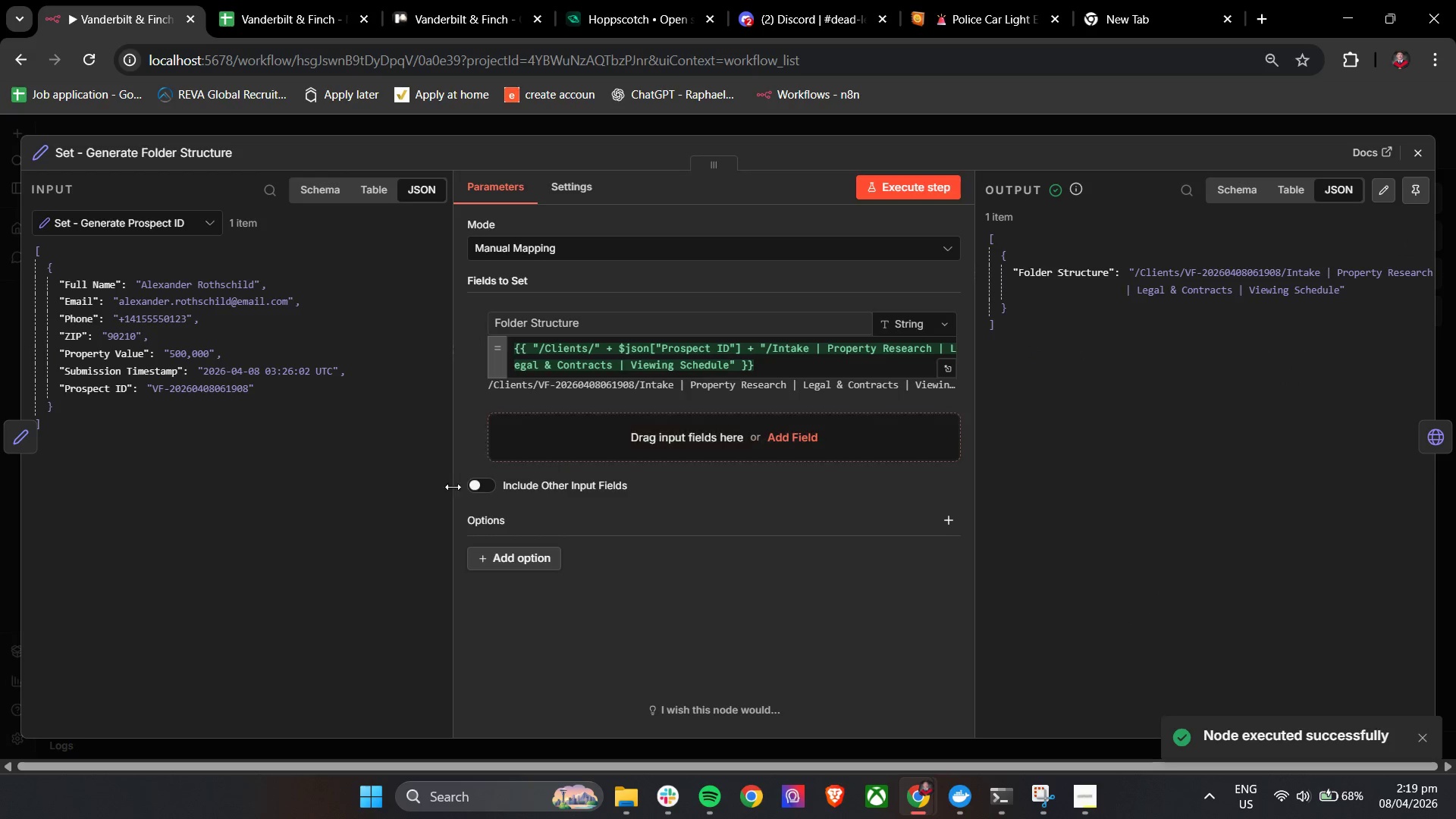 
left_click([488, 486])
 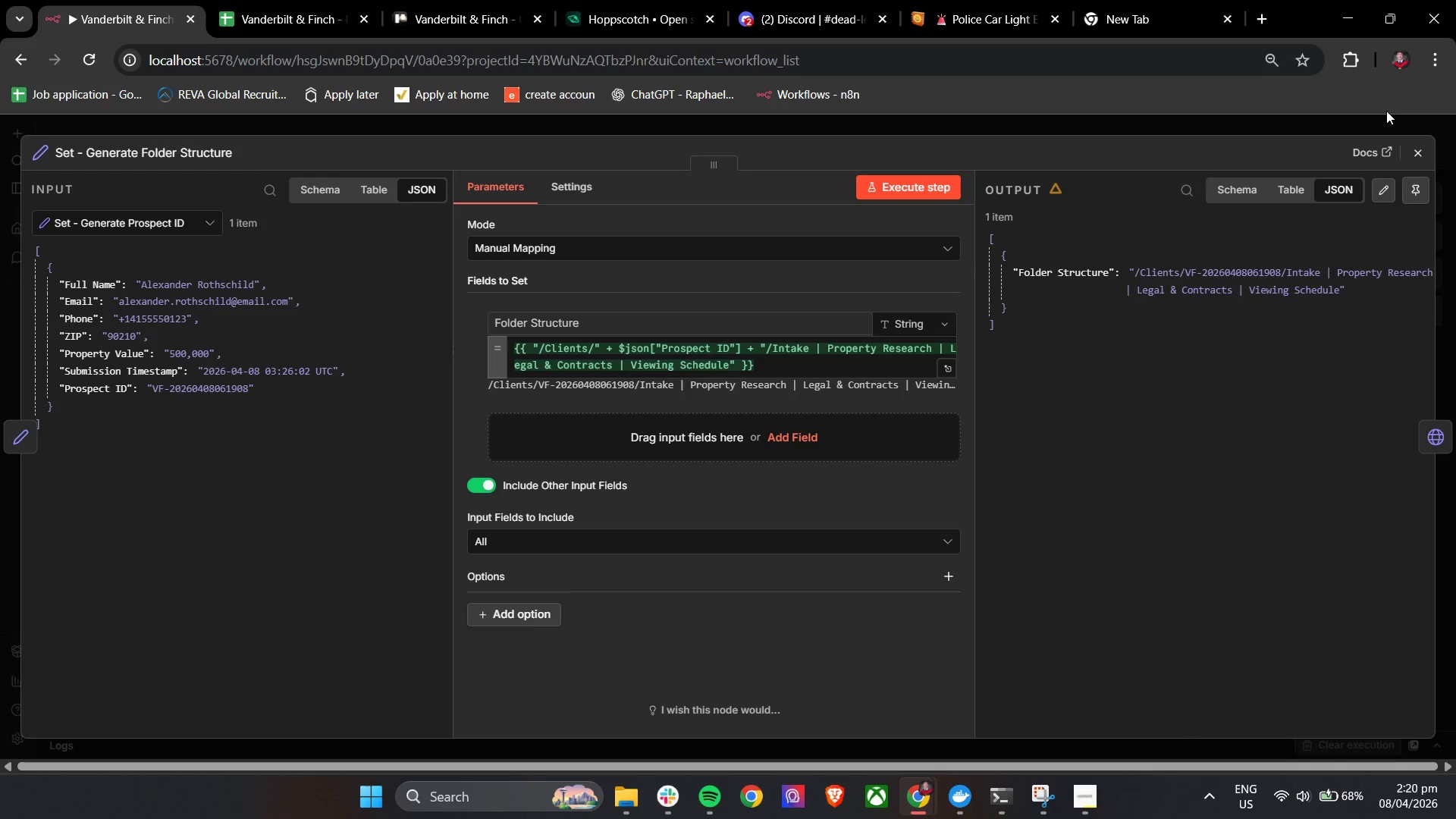 
left_click([1412, 149])
 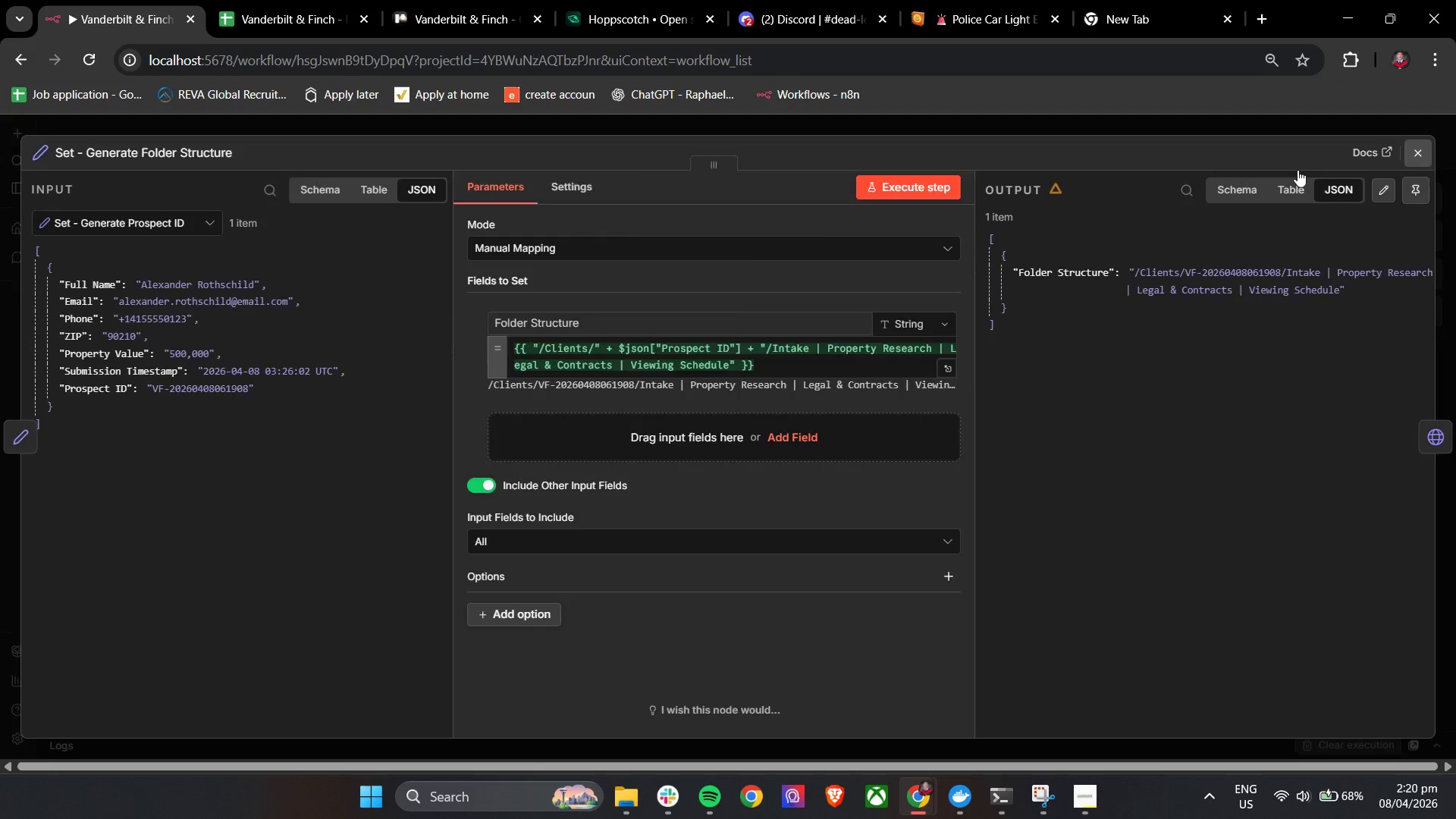 
hold_key(key=ControlLeft, duration=0.98)
 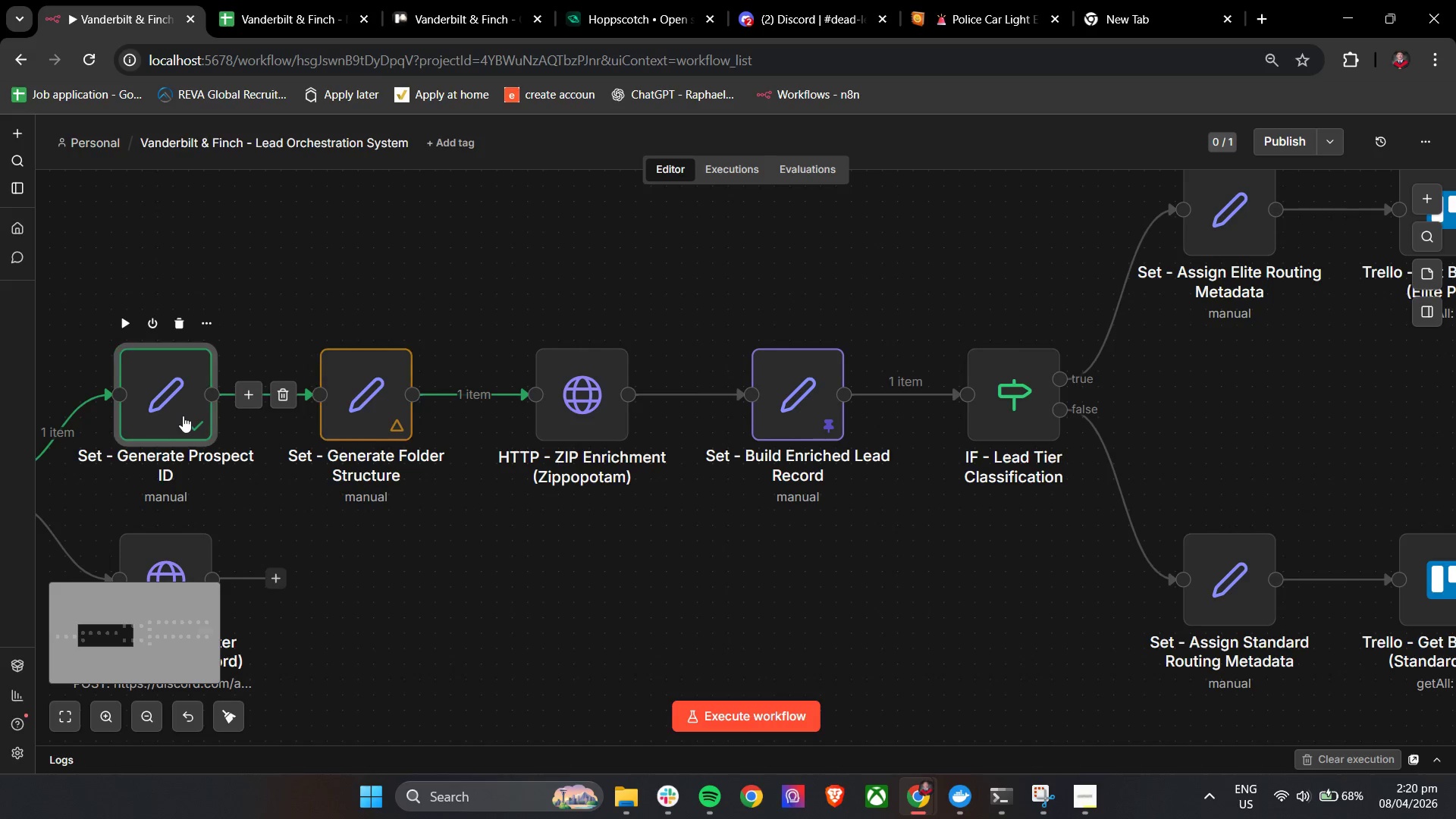 
left_click([183, 416])
 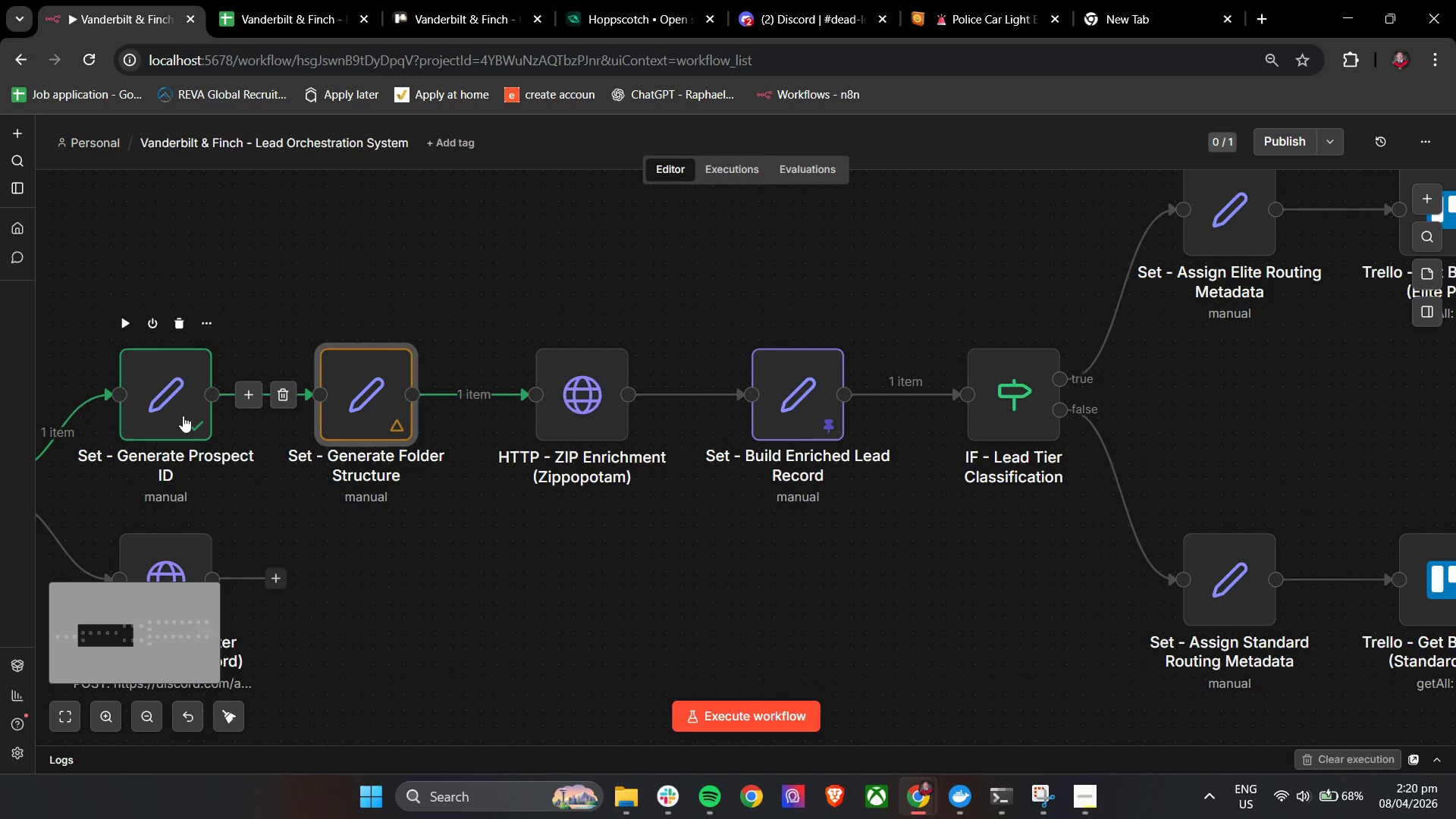 
scroll: coordinate [318, 314], scroll_direction: up, amount: 8.0
 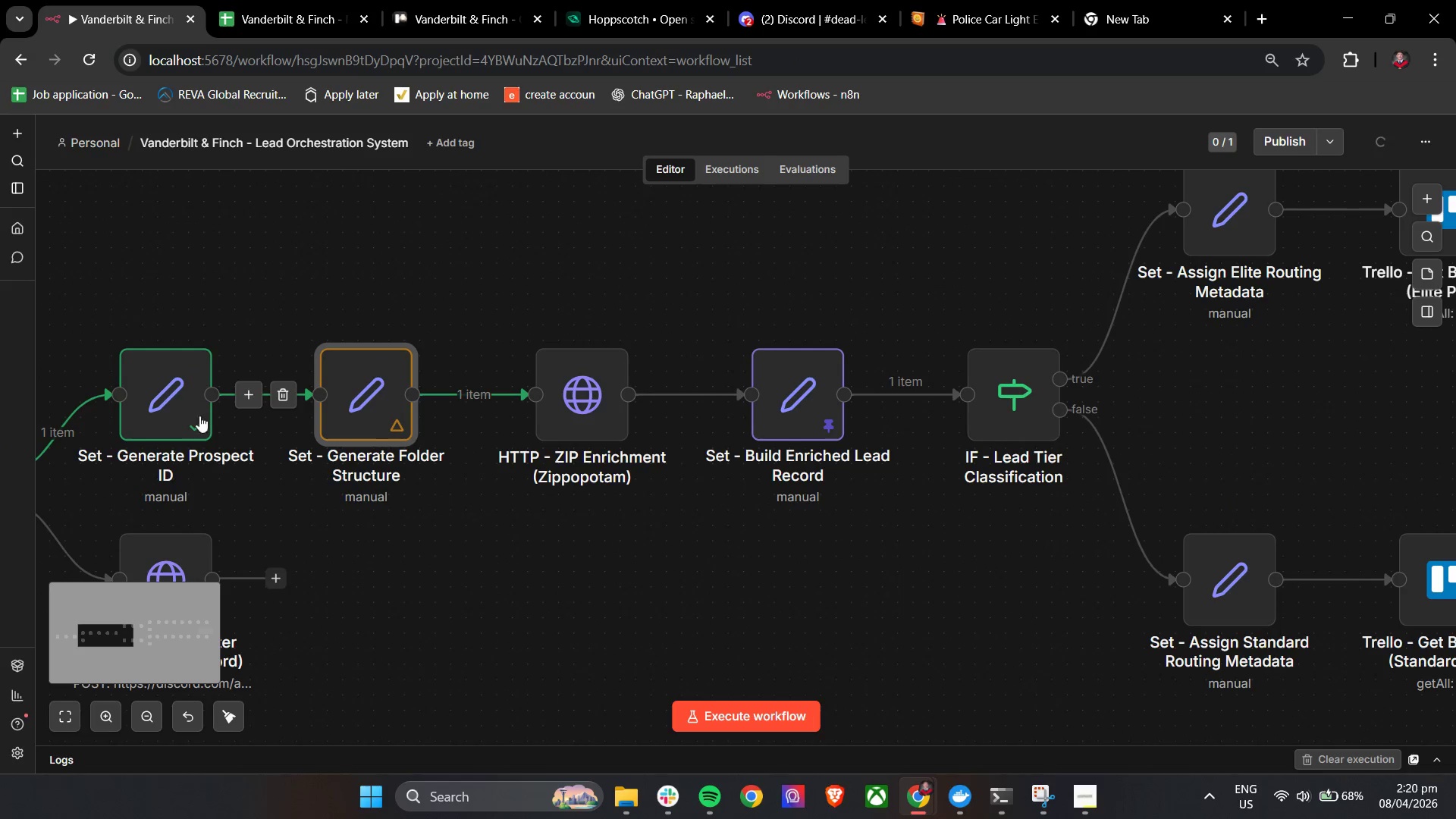 
double_click([183, 416])
 